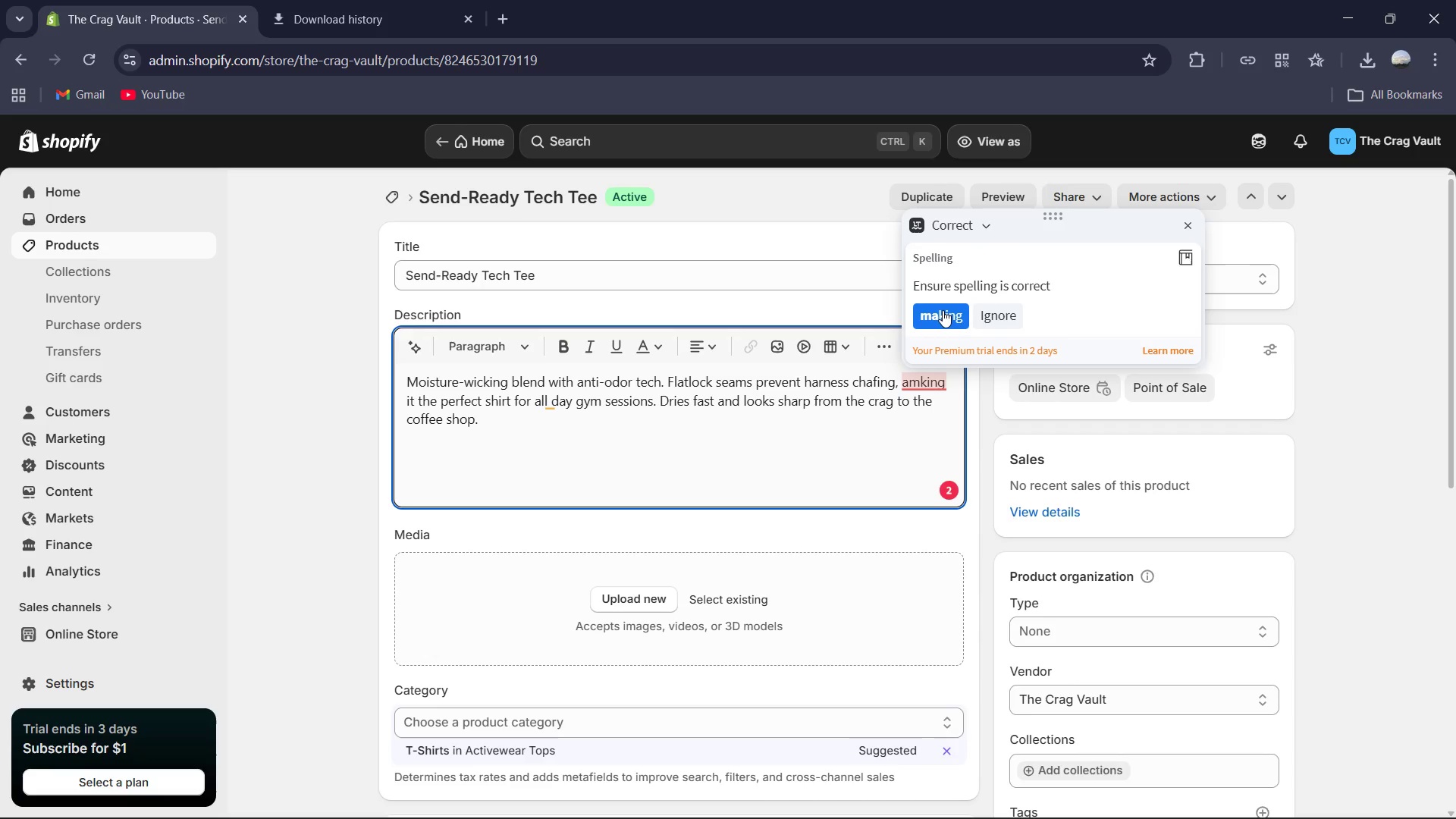 
left_click([943, 310])
 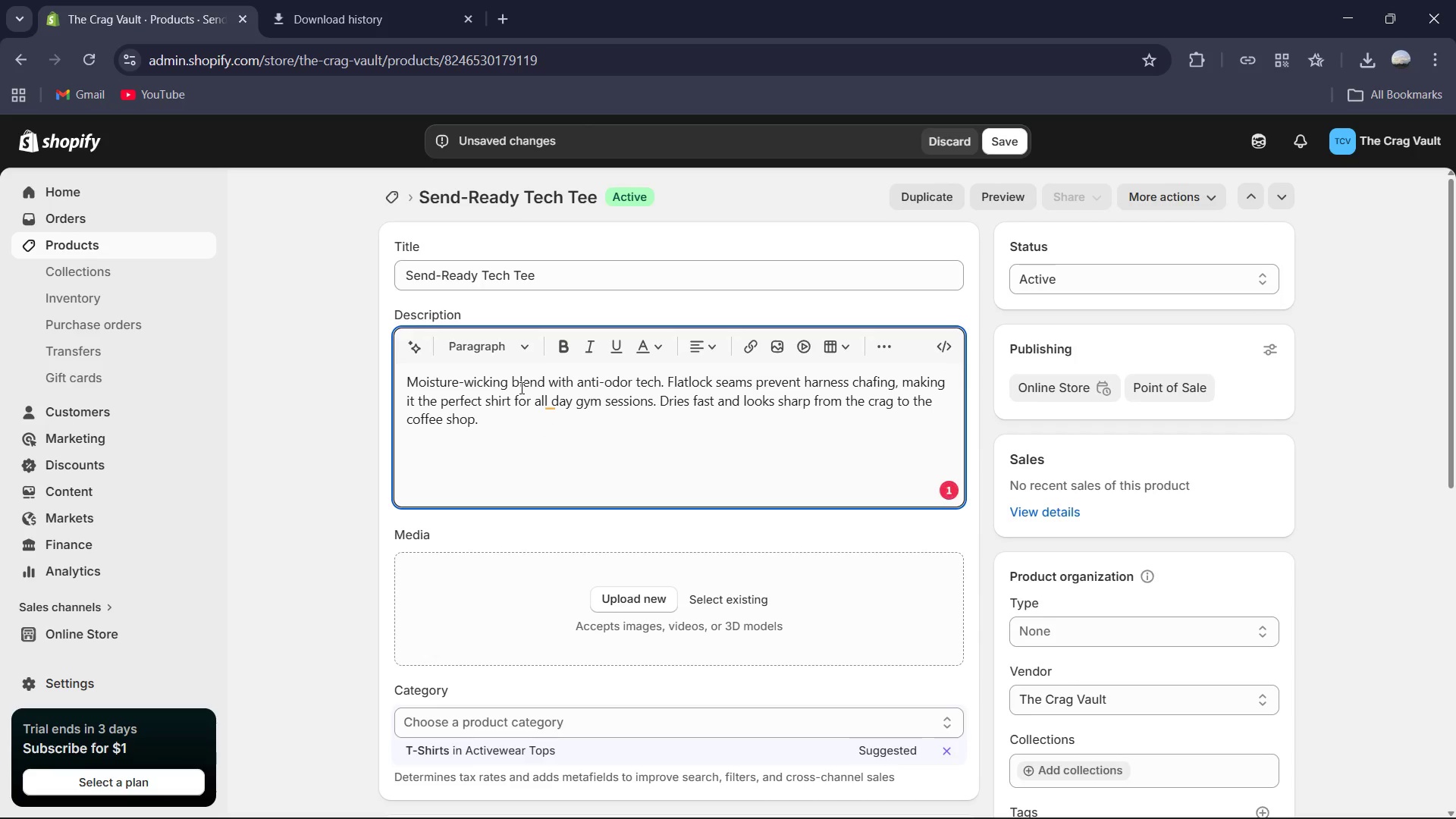 
left_click([550, 395])
 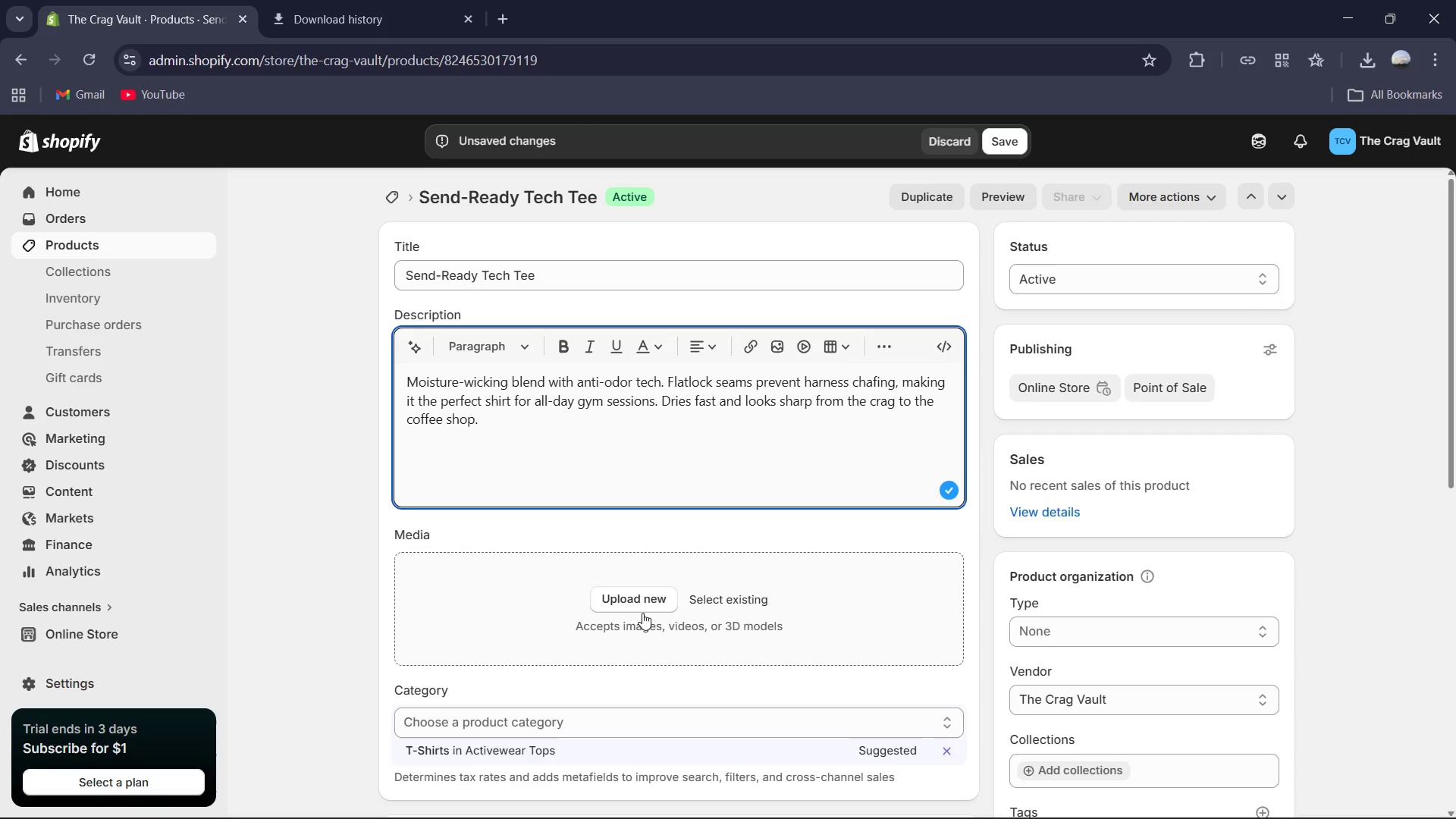 
left_click([390, 0])
 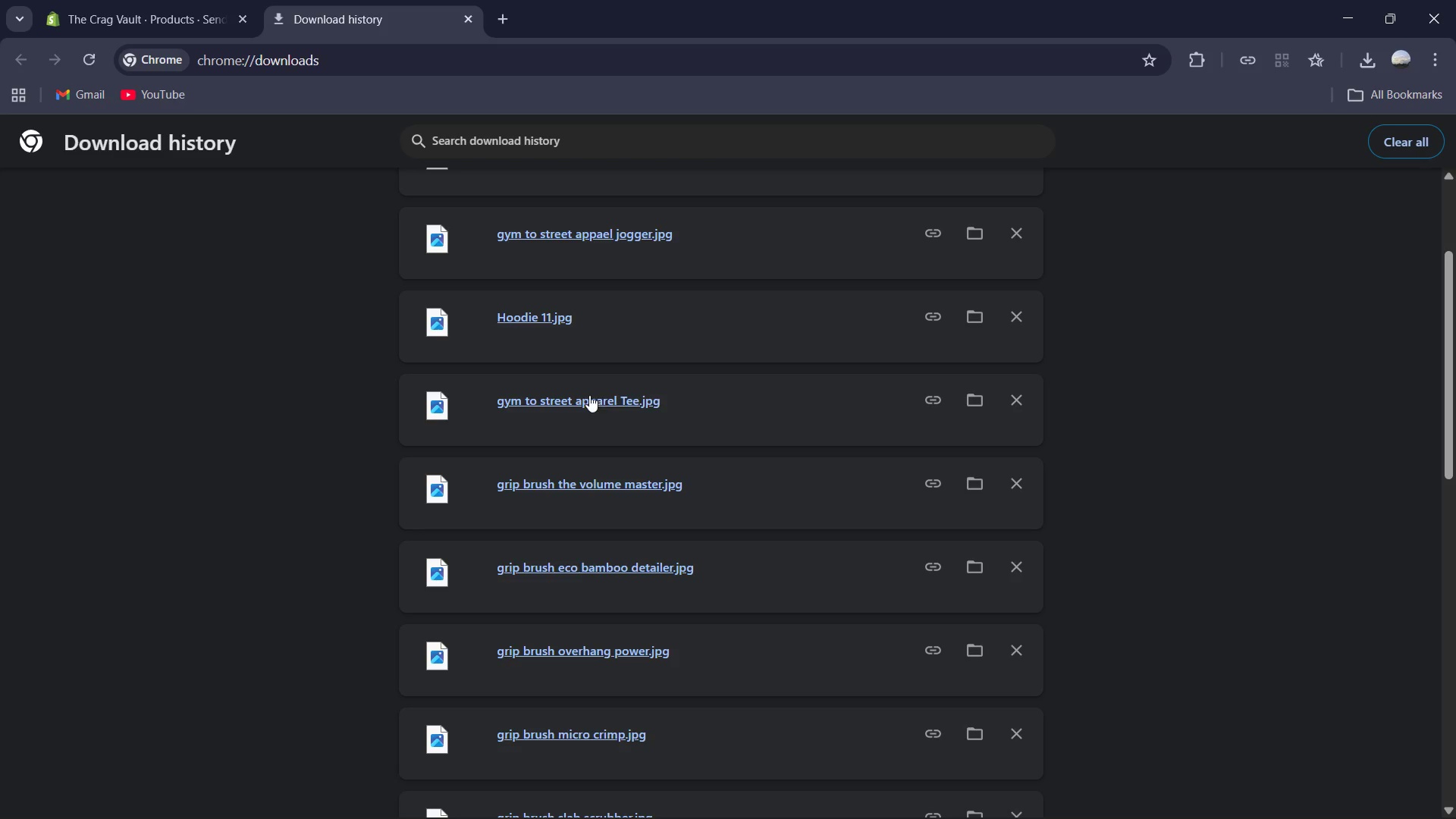 
left_click_drag(start_coordinate=[587, 403], to_coordinate=[563, 590])
 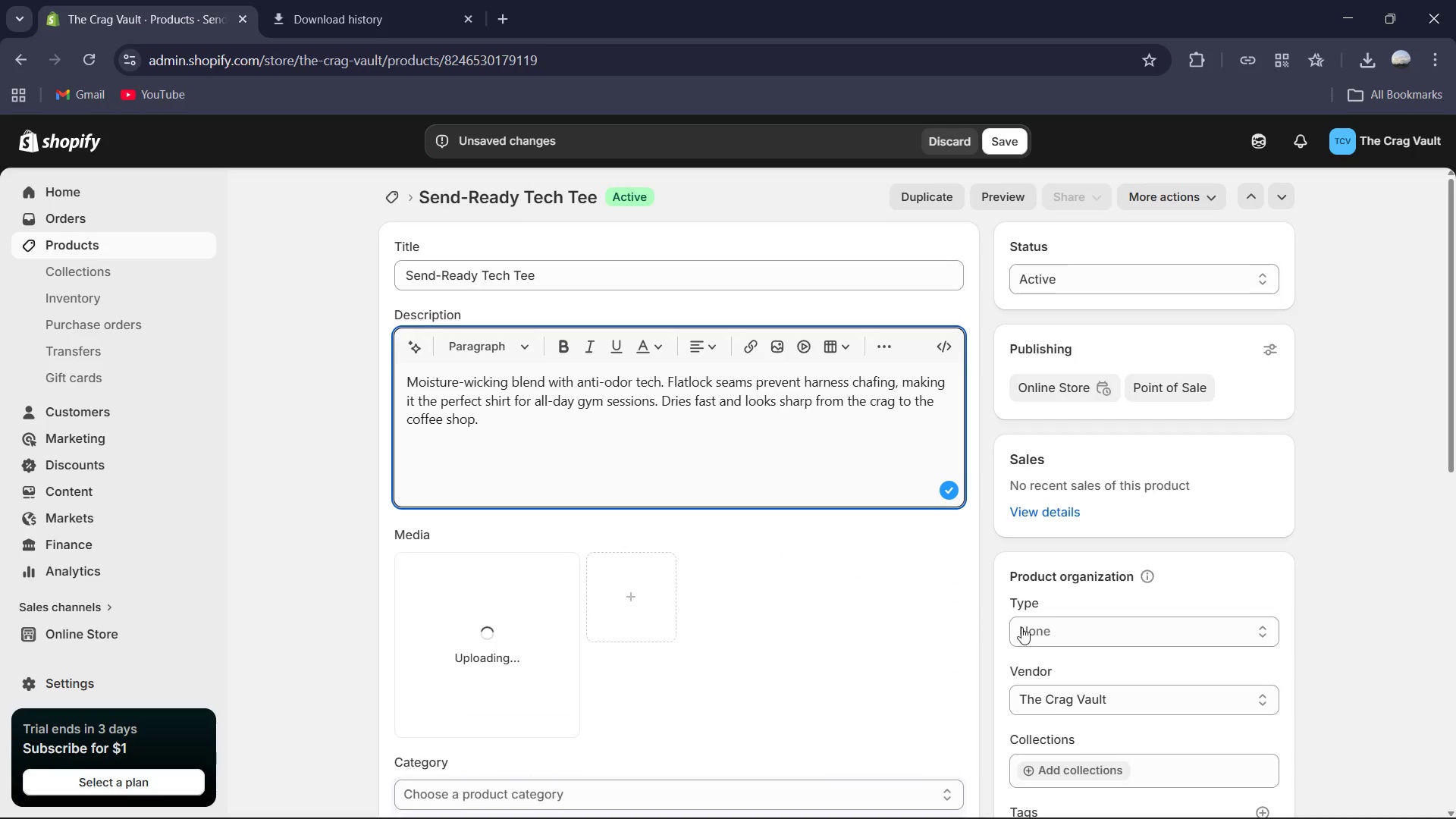 
left_click([1083, 636])
 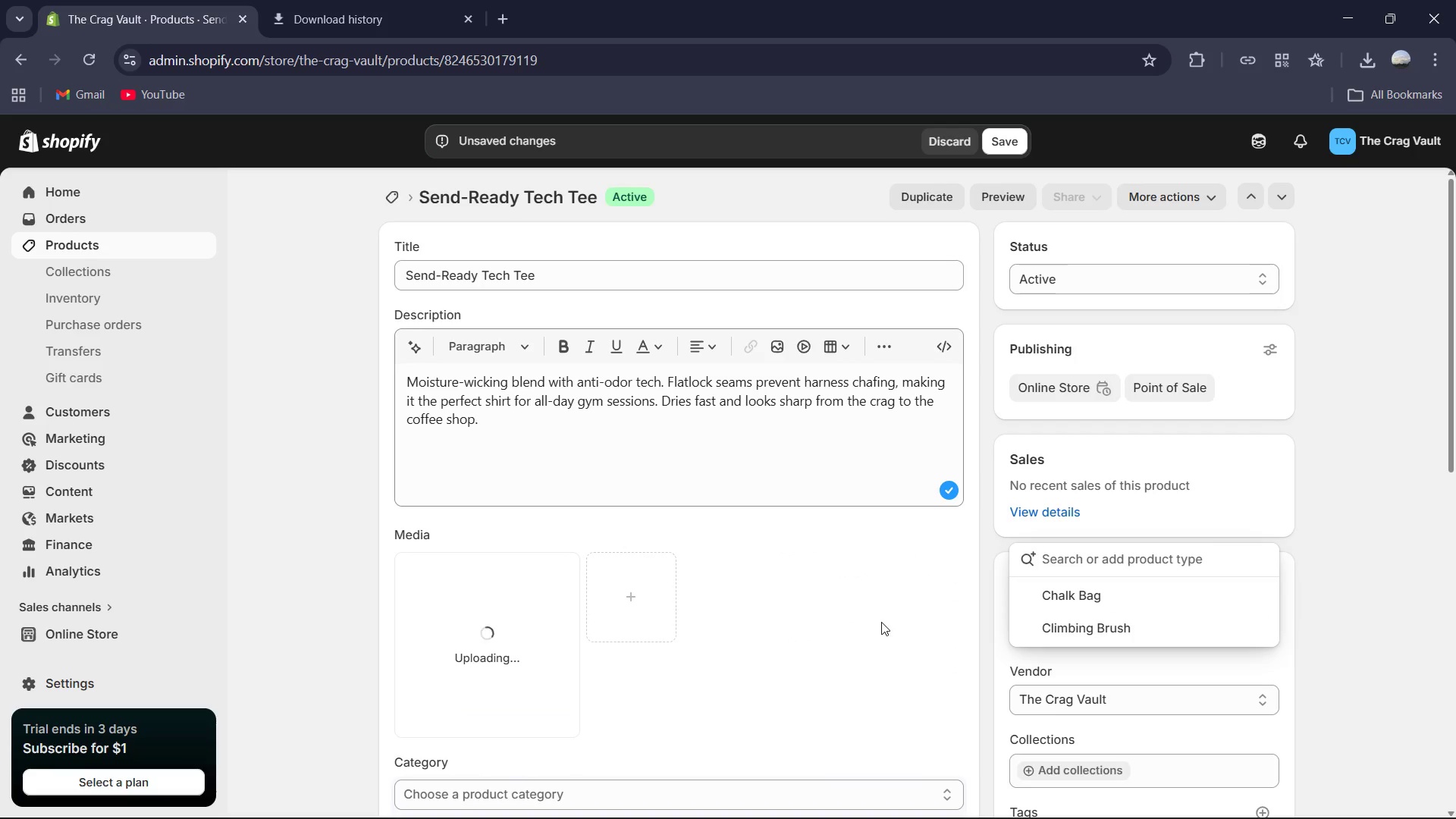 
type(Appe)
key(Backspace)
type(area)
key(Backspace)
type(l)
 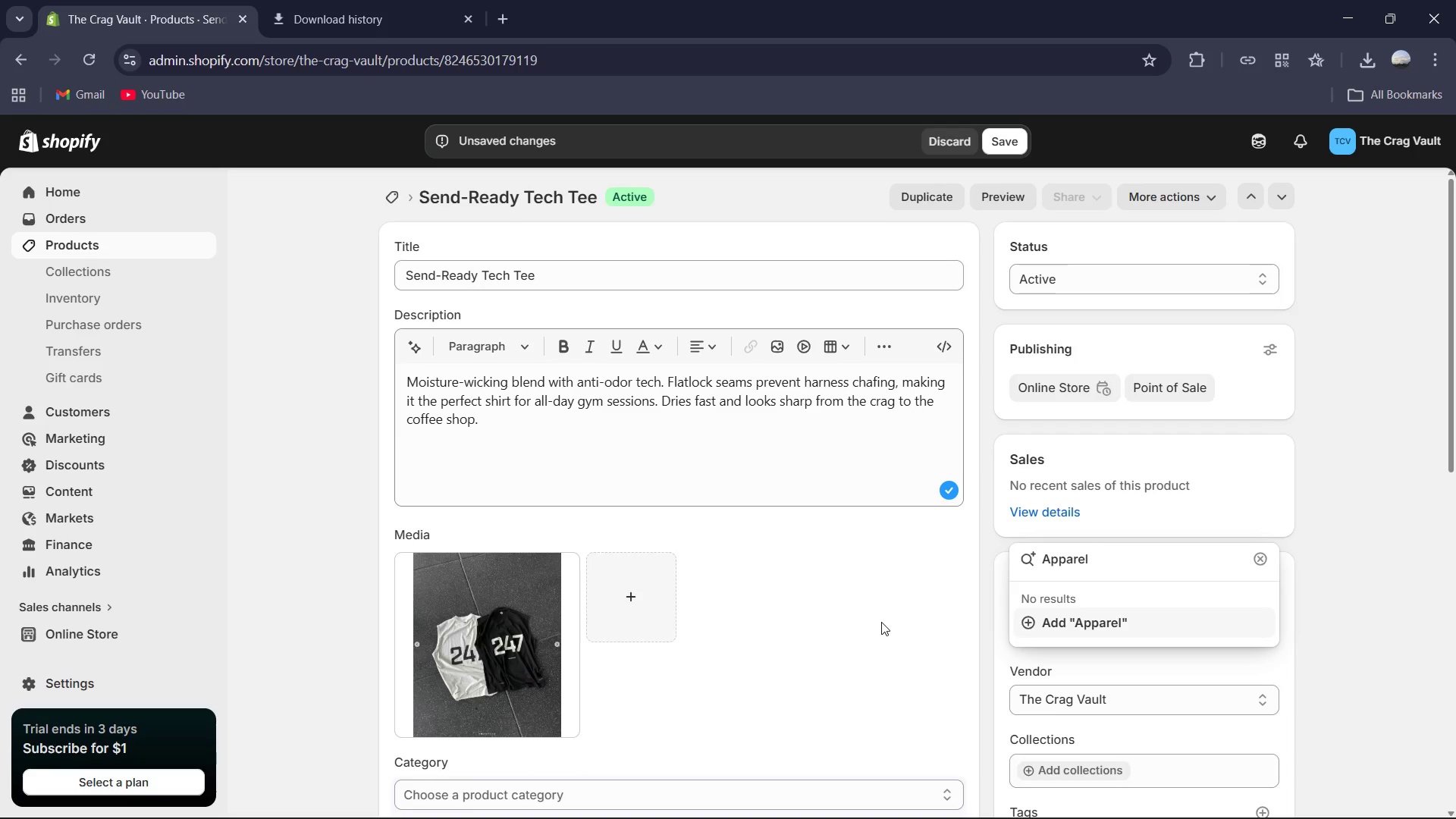 
key(Enter)
 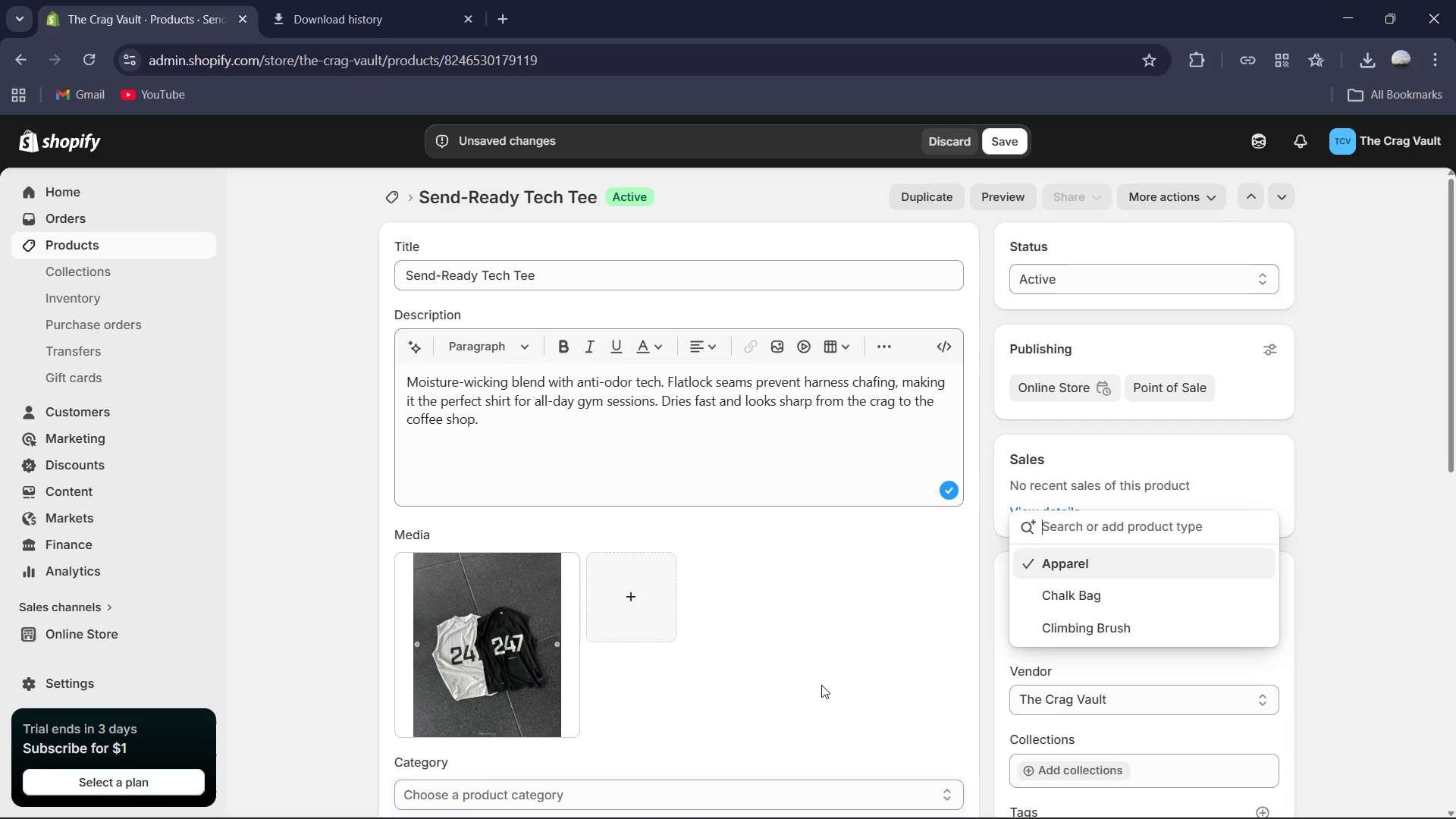 
left_click([776, 682])
 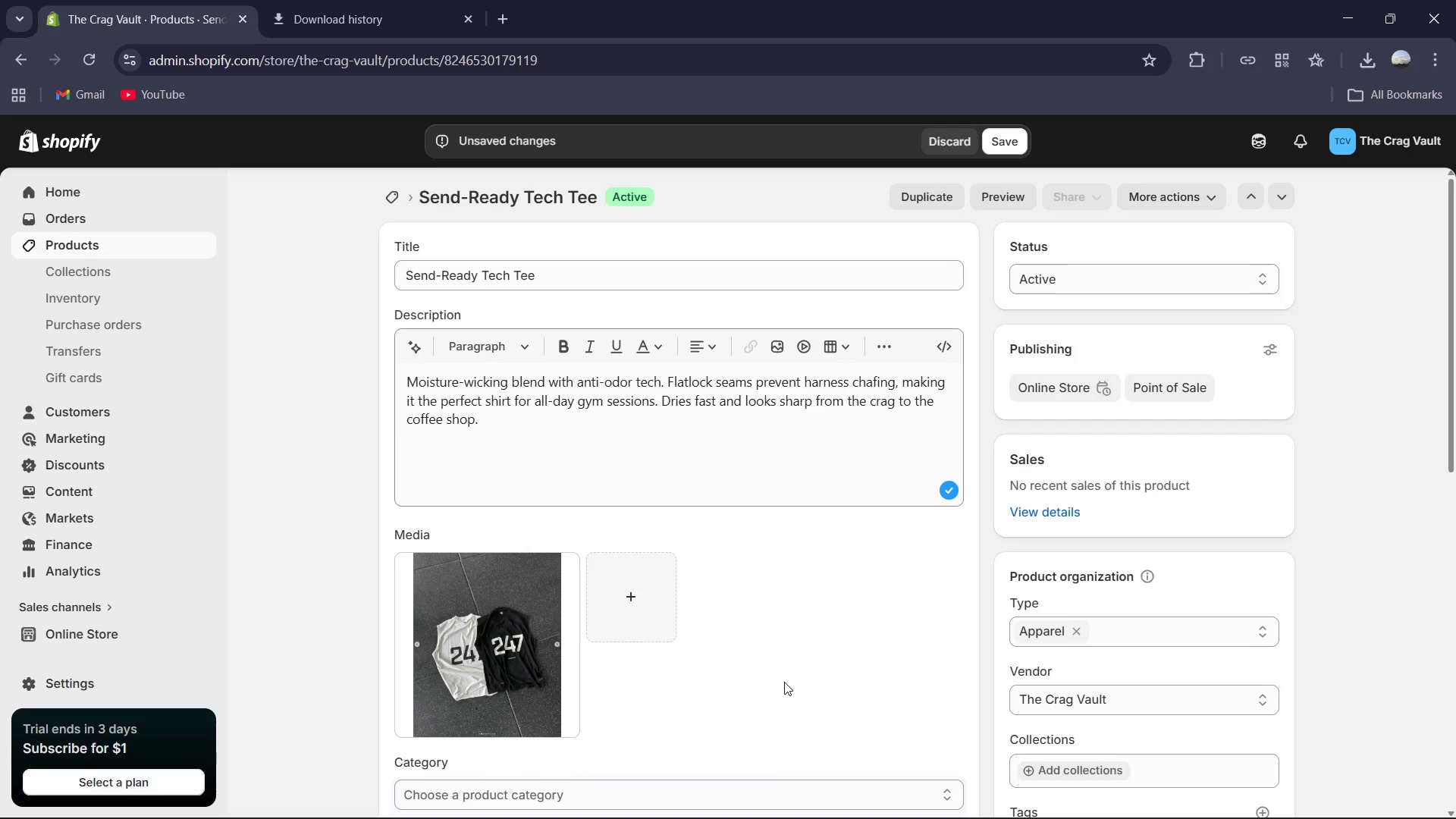 
scroll: coordinate [785, 681], scroll_direction: down, amount: 14.0
 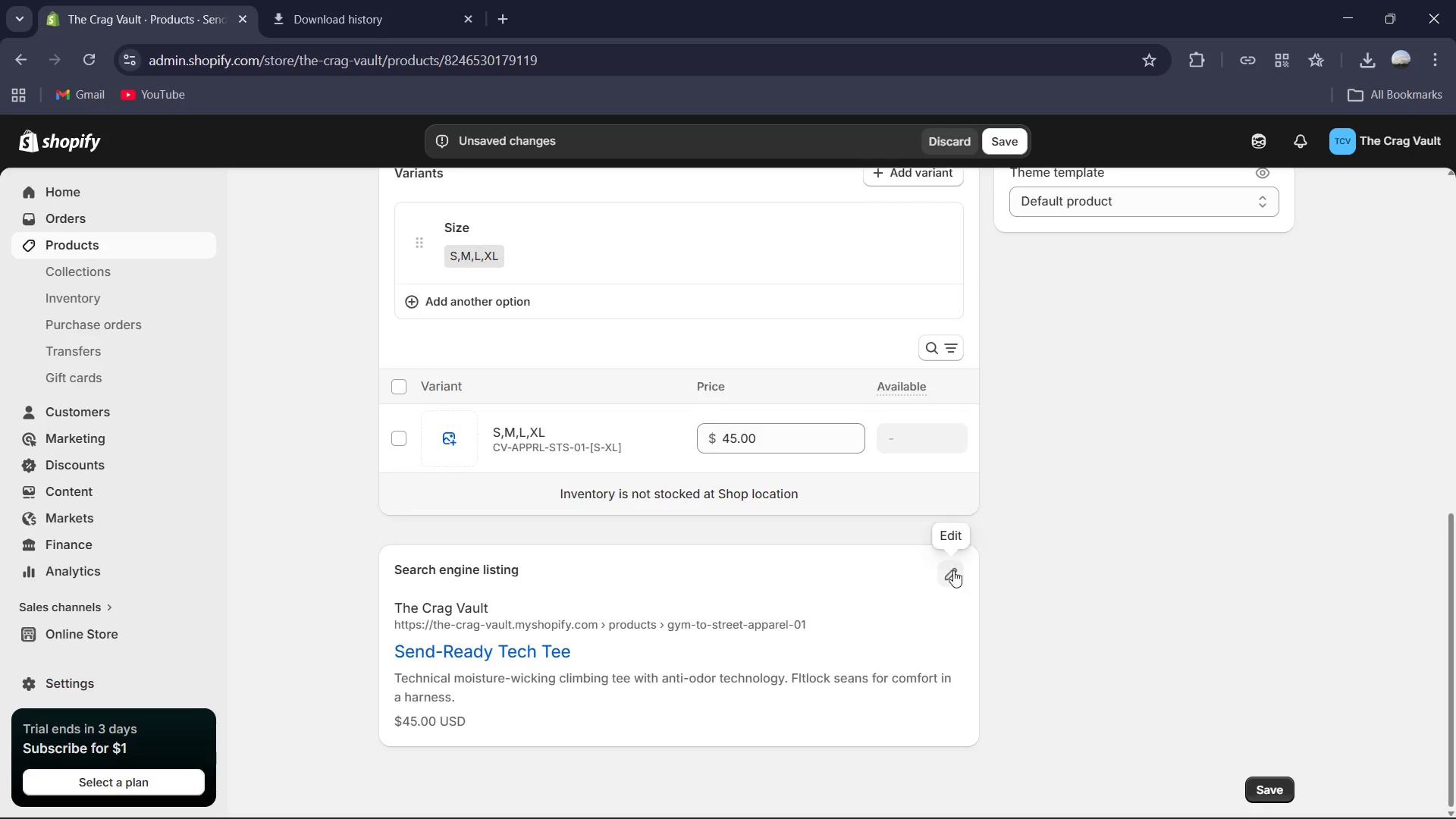 
left_click([953, 570])
 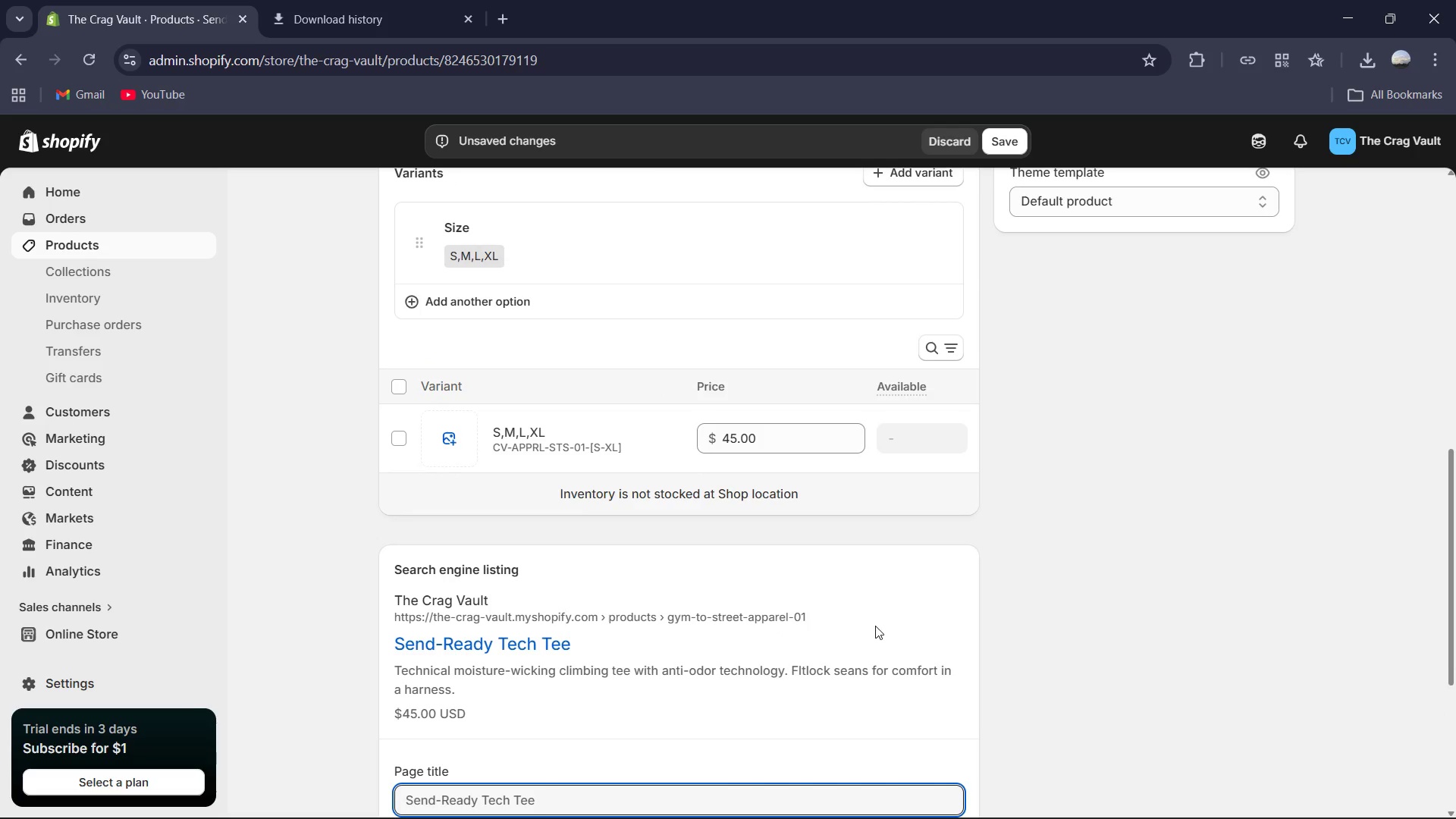 
scroll: coordinate [871, 632], scroll_direction: down, amount: 2.0
 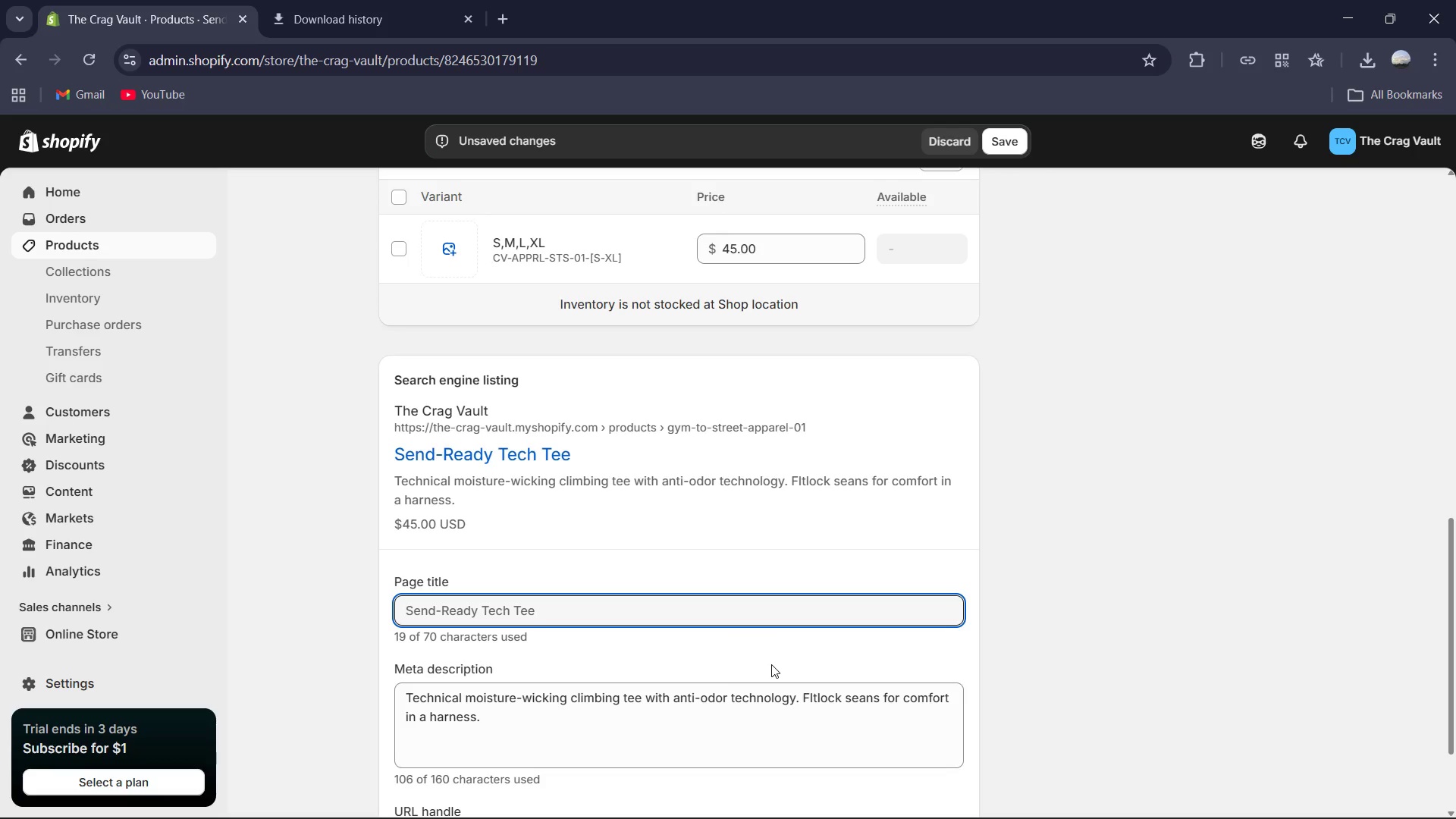 
wait(6.18)
 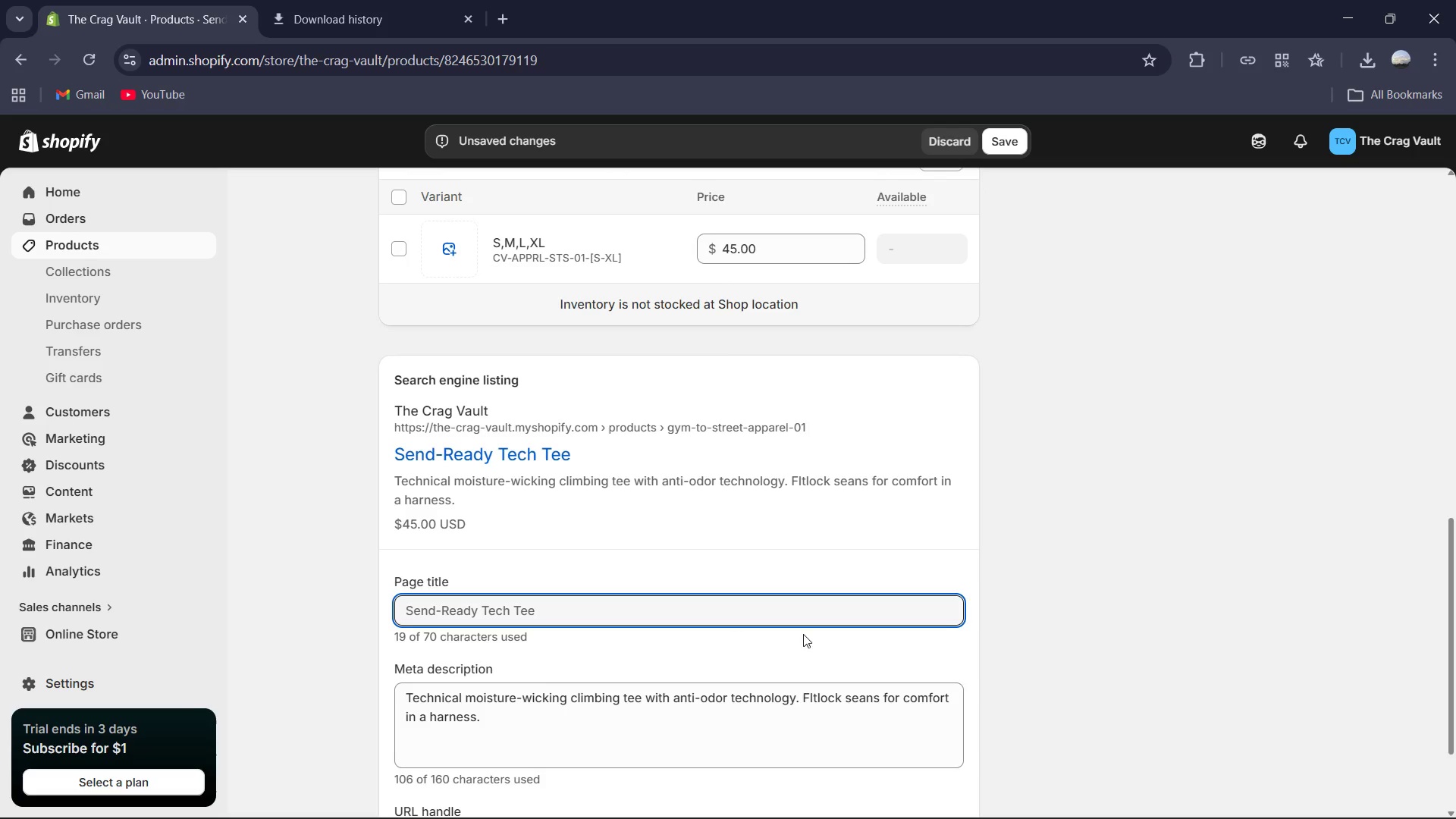 
scroll: coordinate [764, 672], scroll_direction: down, amount: 1.0
 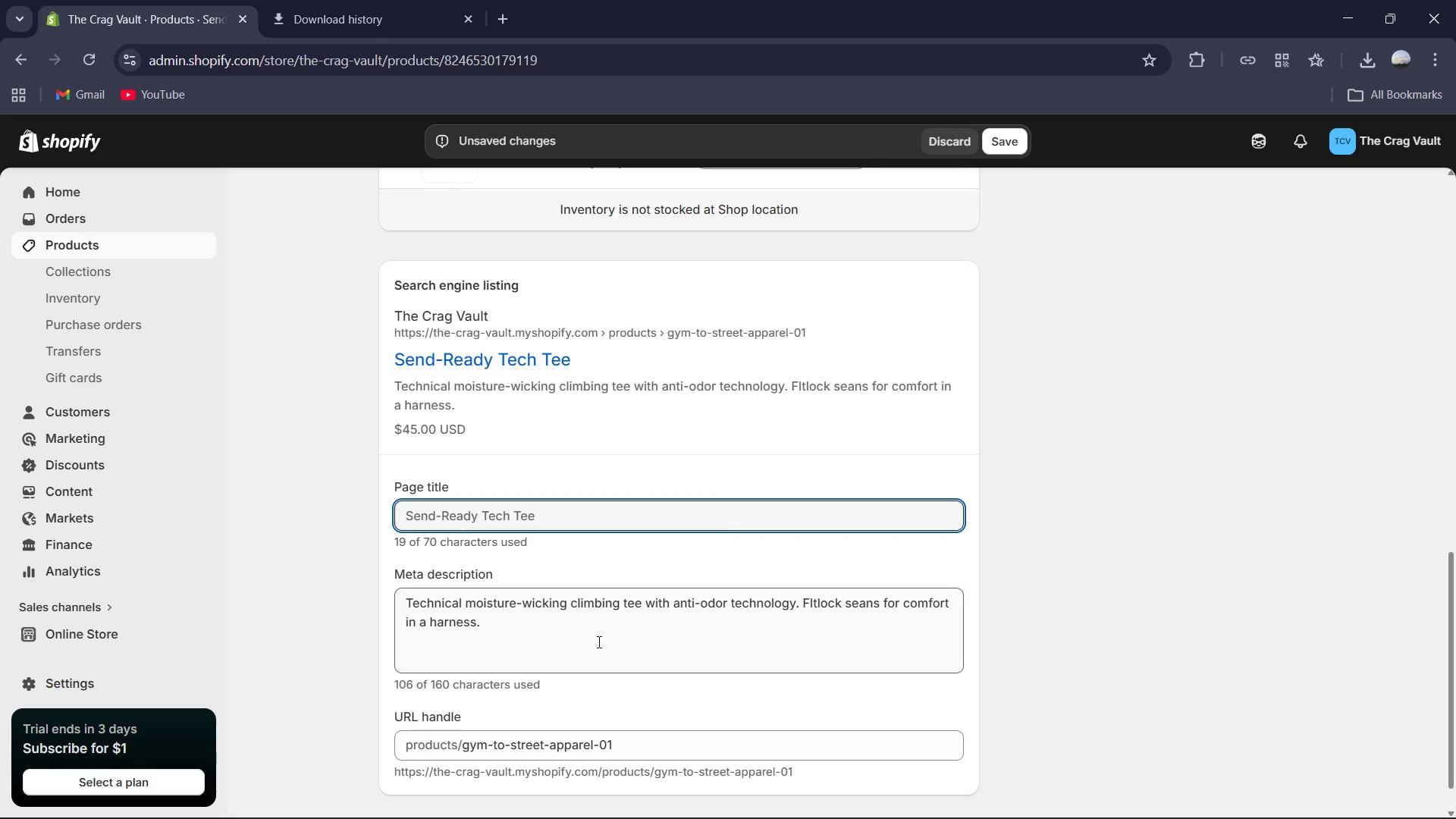 
left_click([597, 639])
 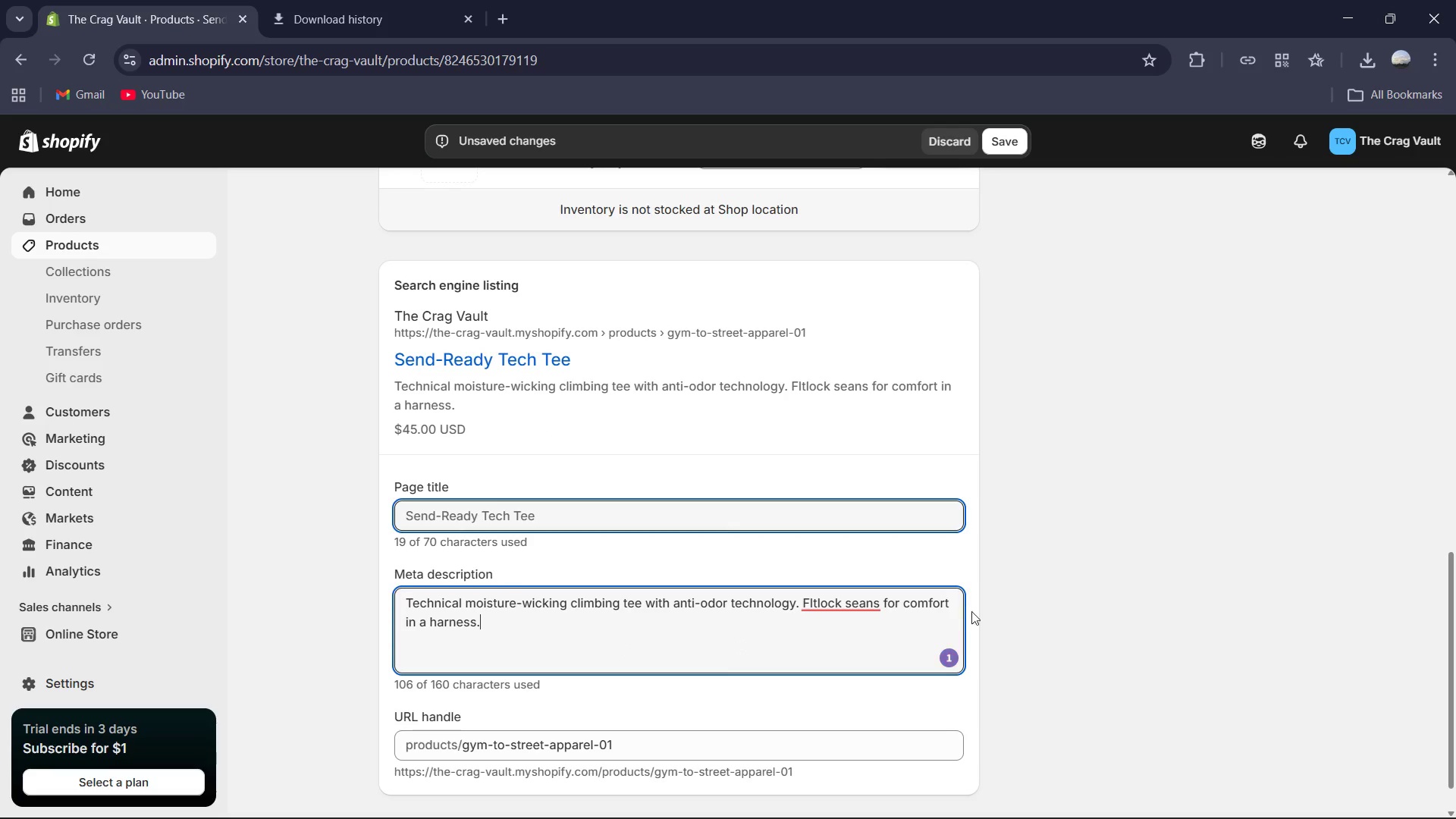 
left_click([836, 607])
 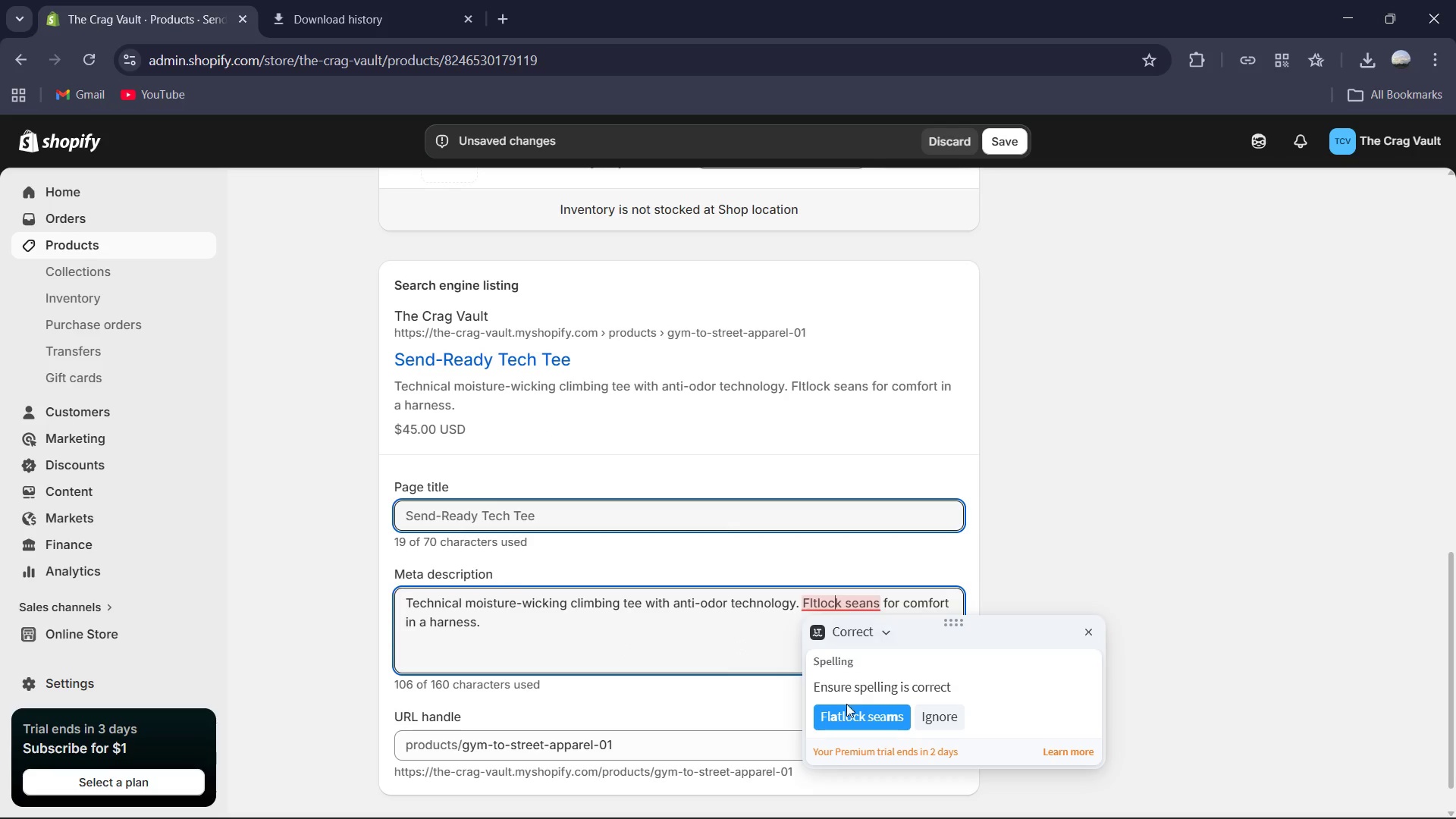 
left_click([851, 712])
 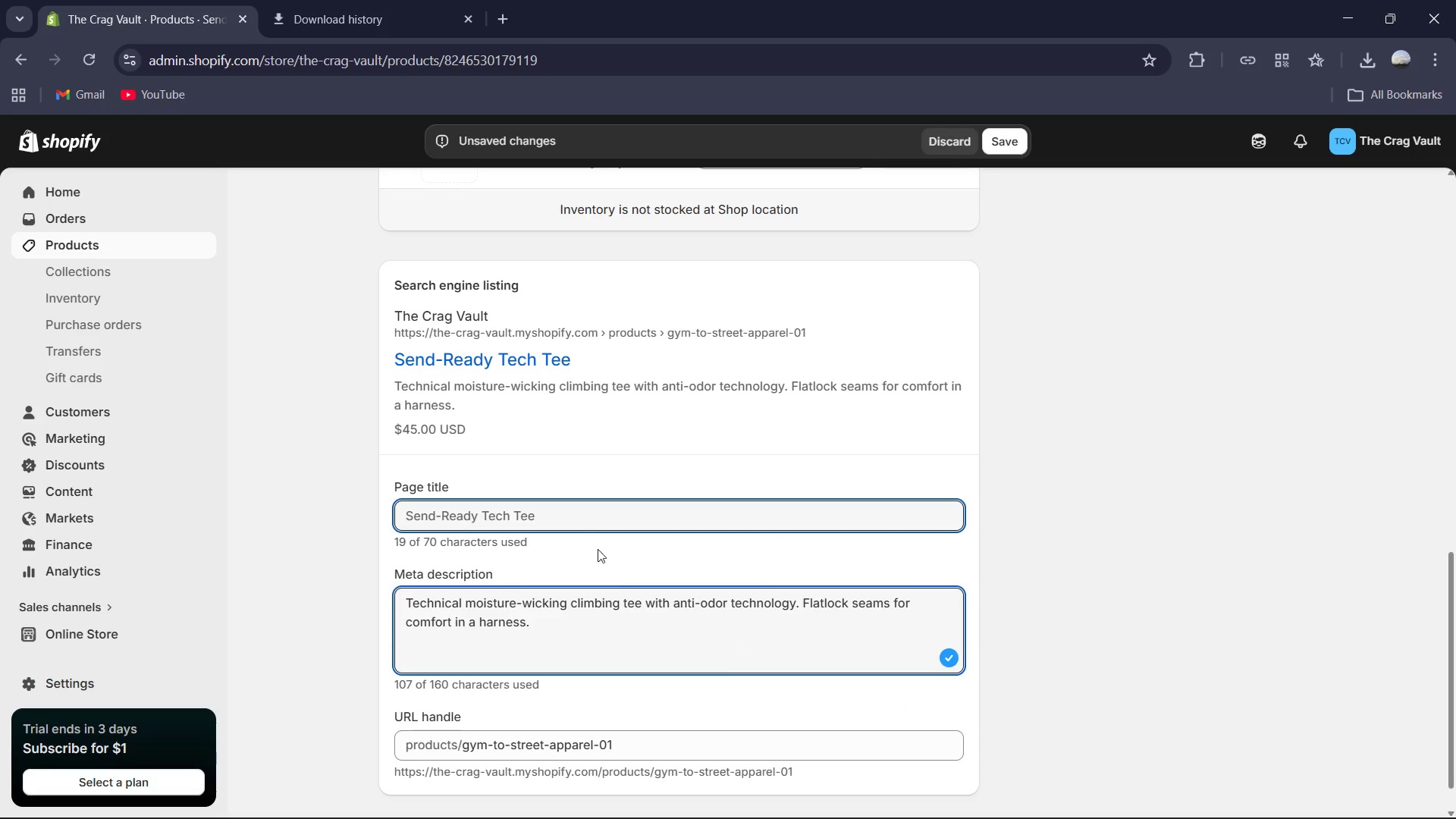 
left_click([576, 514])
 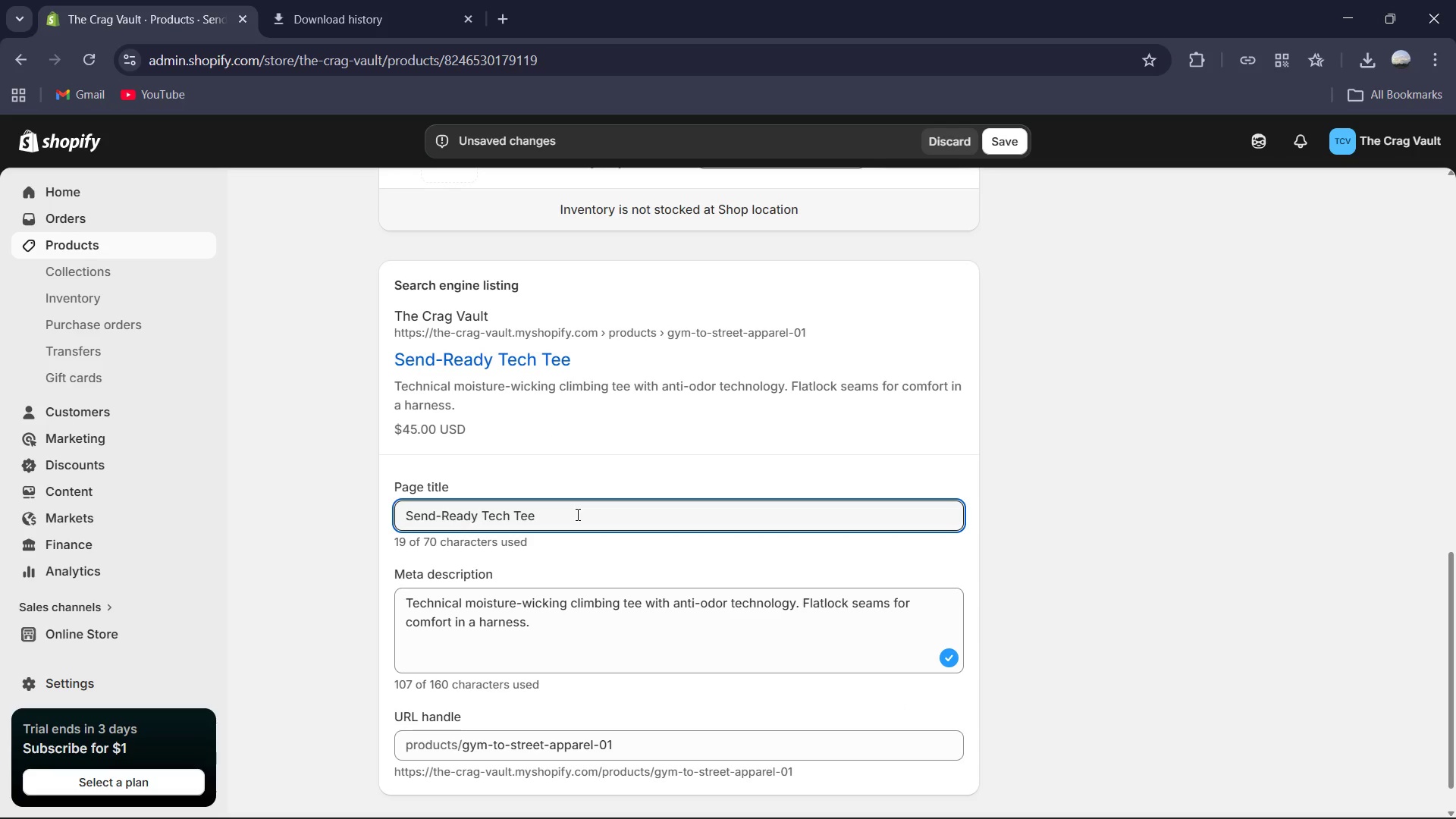 
type( | Technical Climbing Shirt | The Crag Vault )
 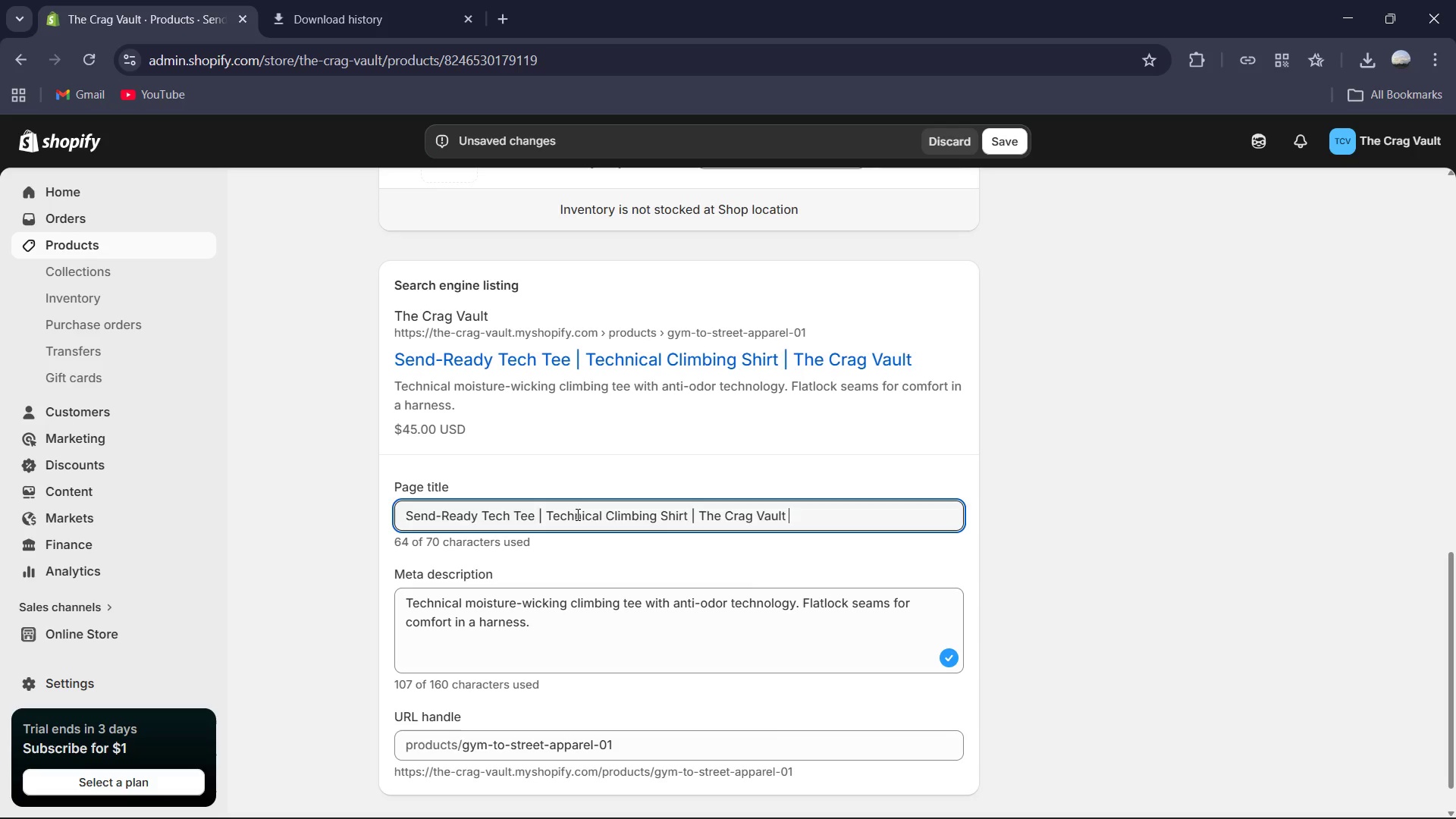 
left_click([584, 665])
 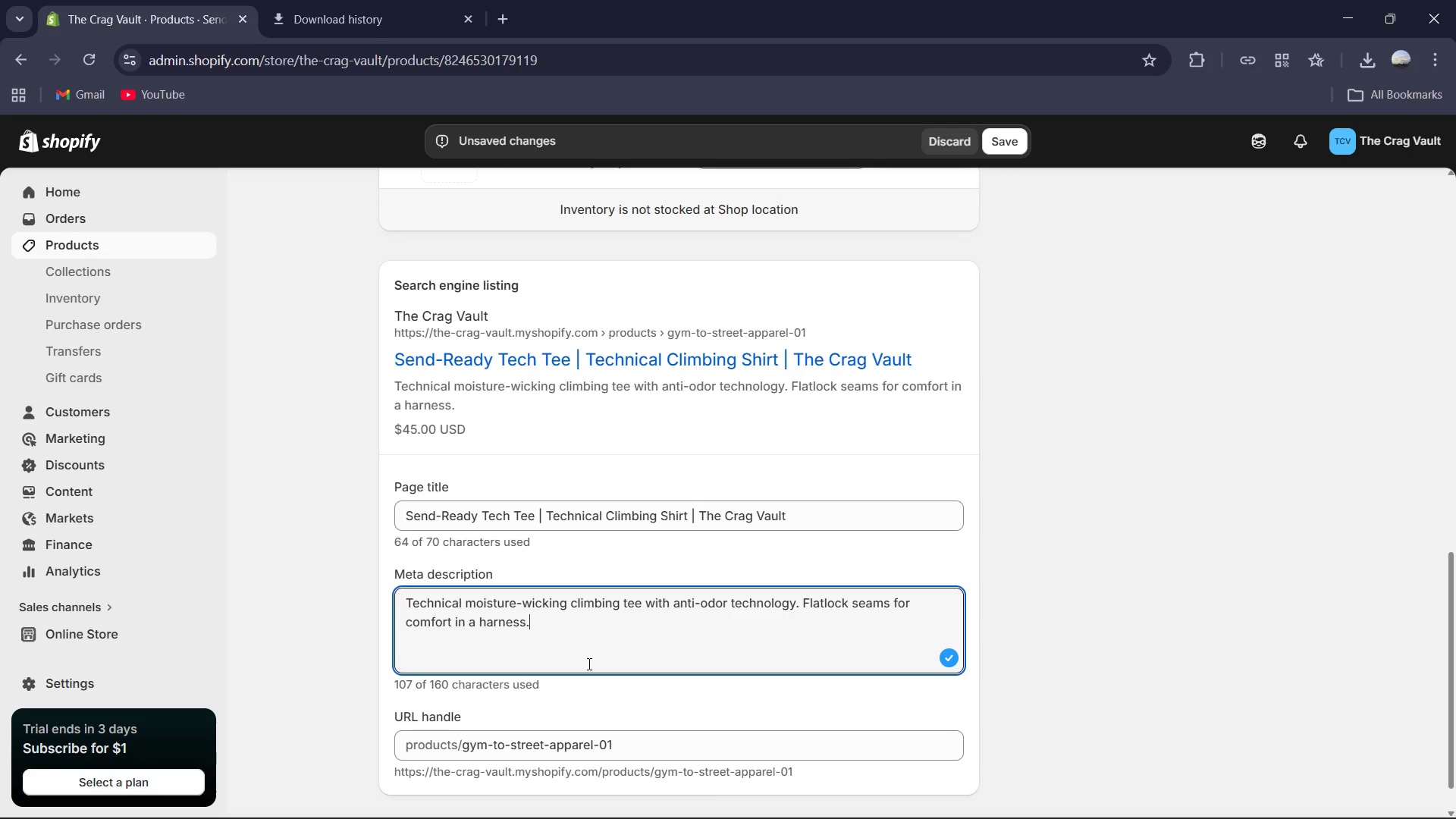 
scroll: coordinate [588, 666], scroll_direction: up, amount: 2.0
 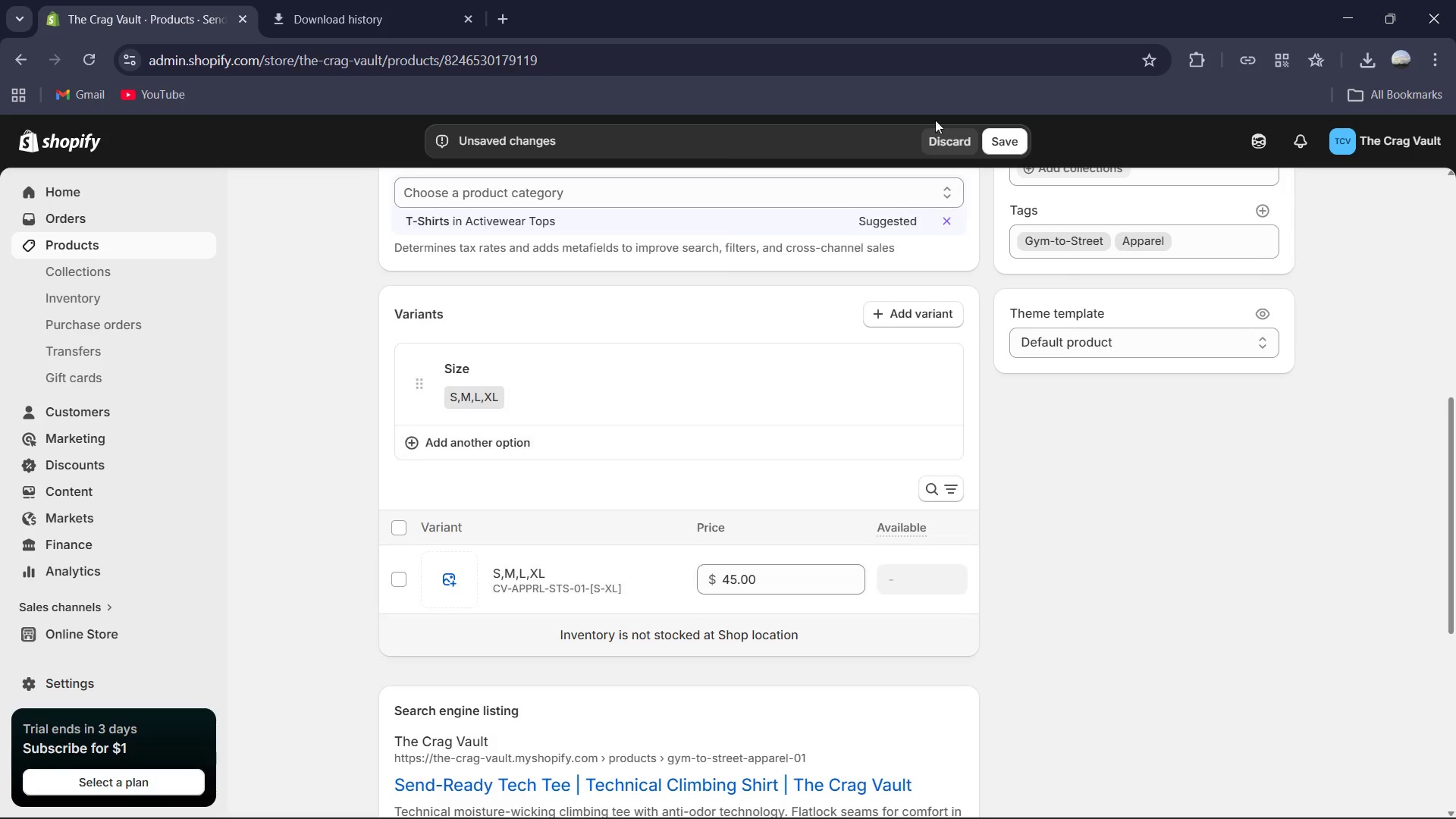 
left_click([1005, 143])
 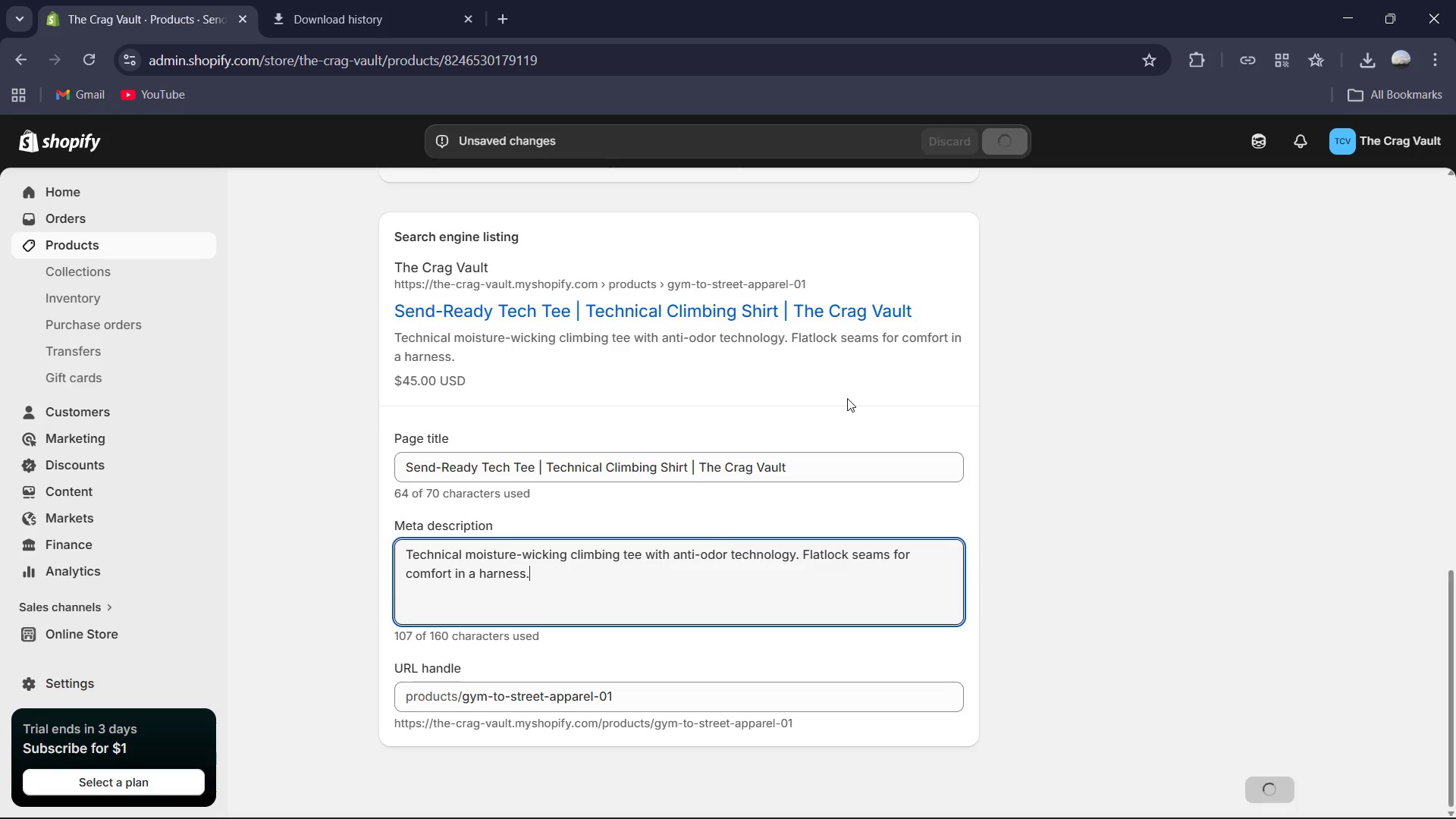 
scroll: coordinate [843, 408], scroll_direction: up, amount: 5.0
 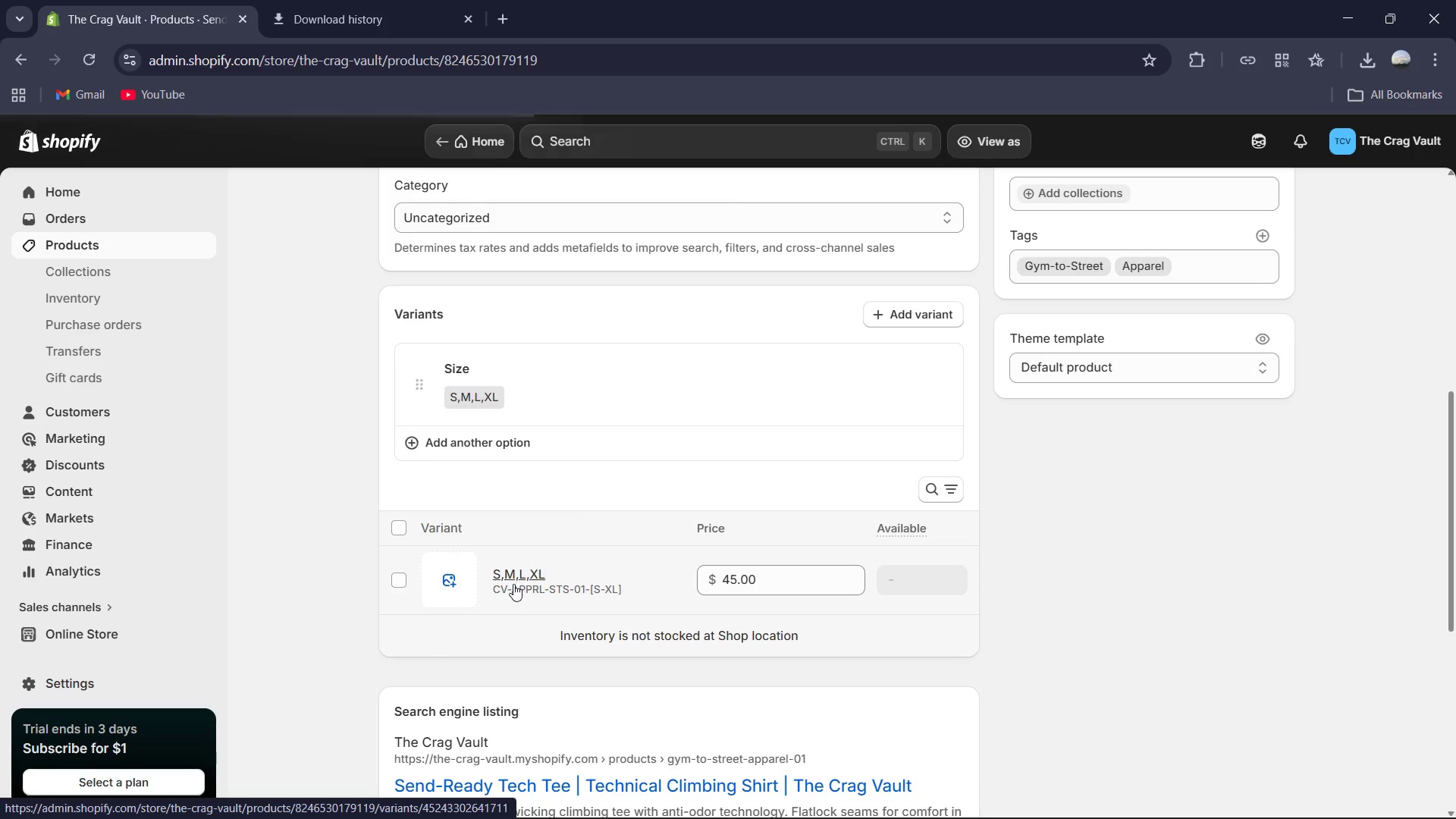 
wait(10.0)
 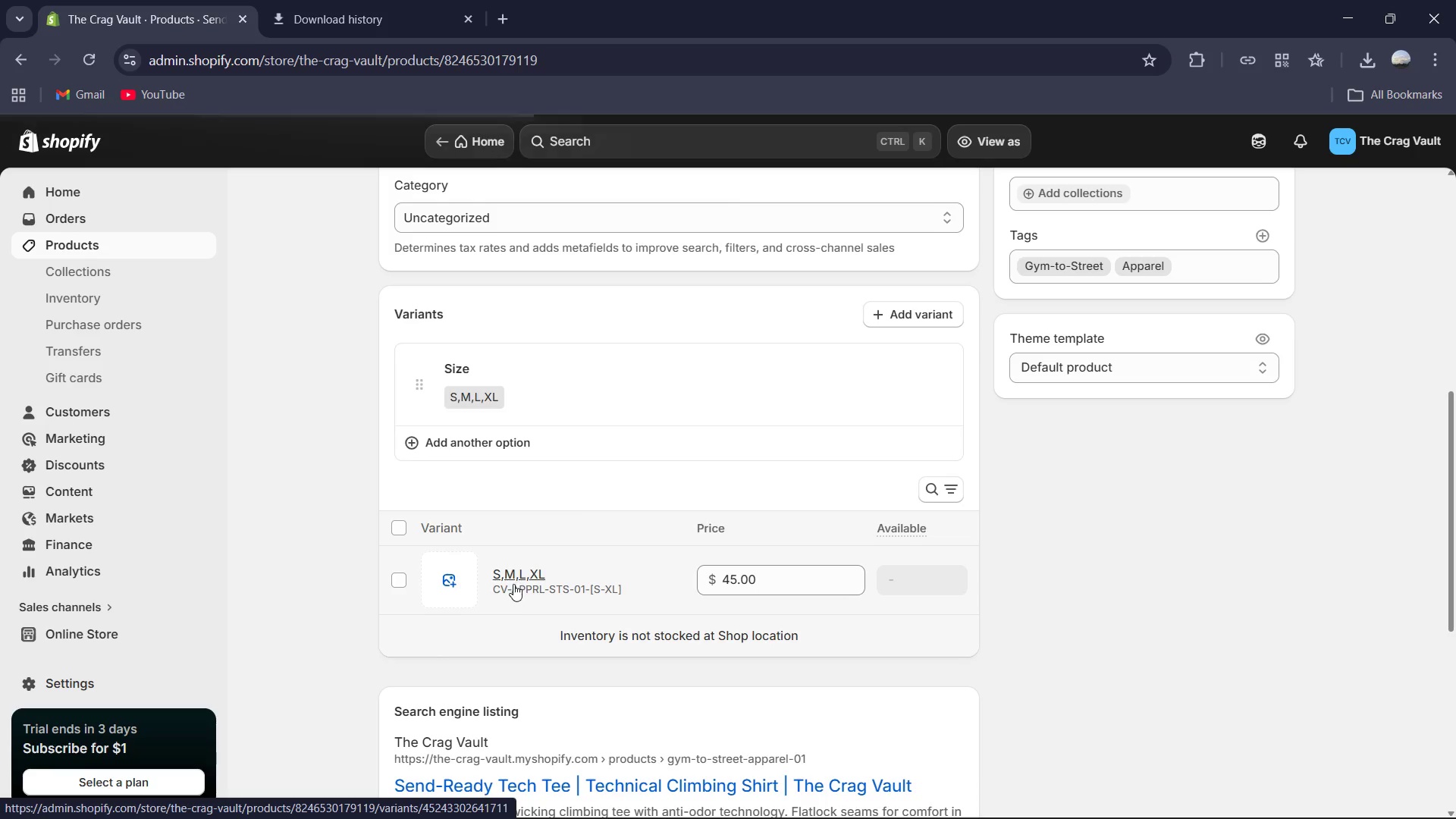 
left_click([740, 367])
 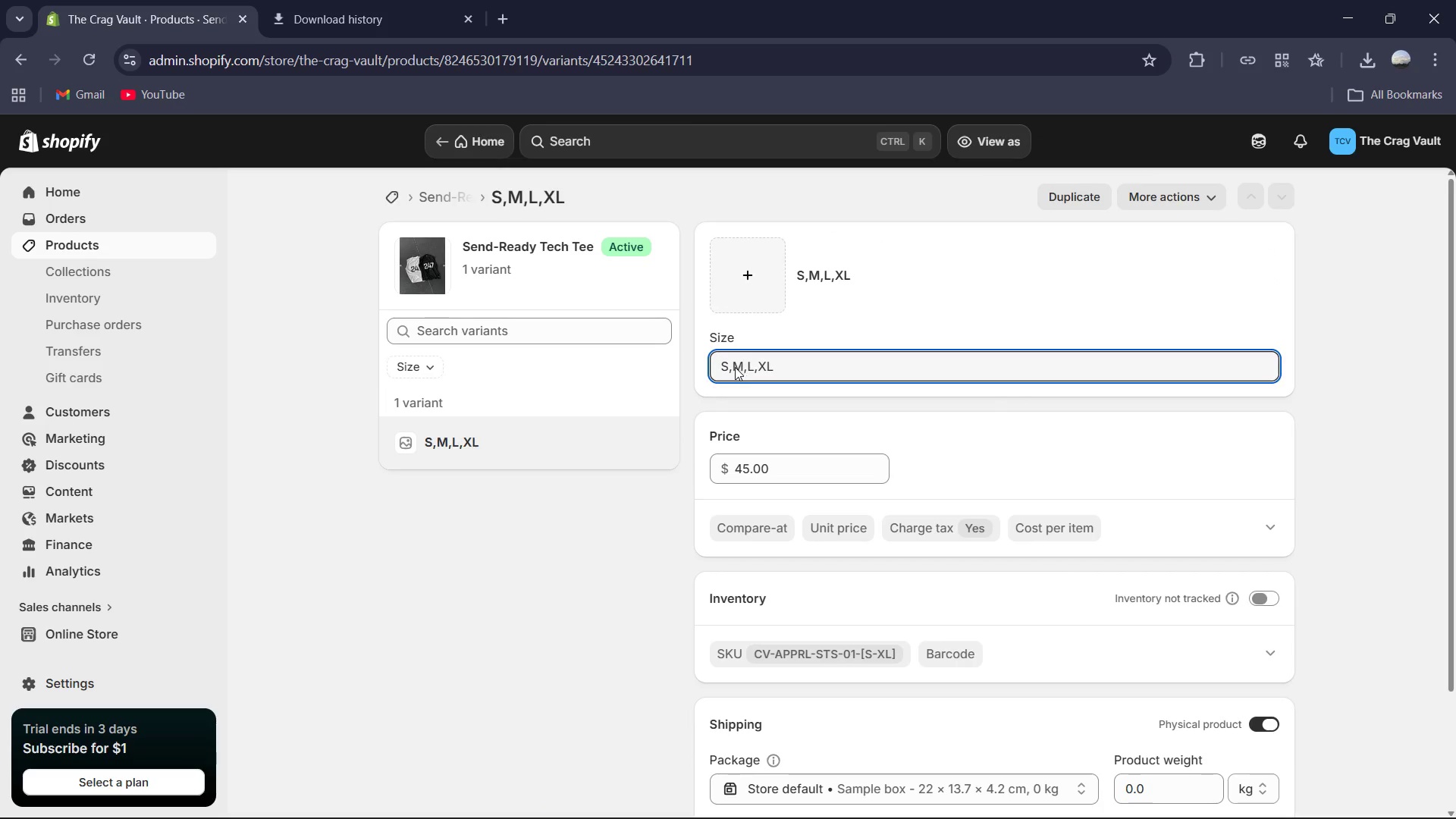 
left_click([735, 367])
 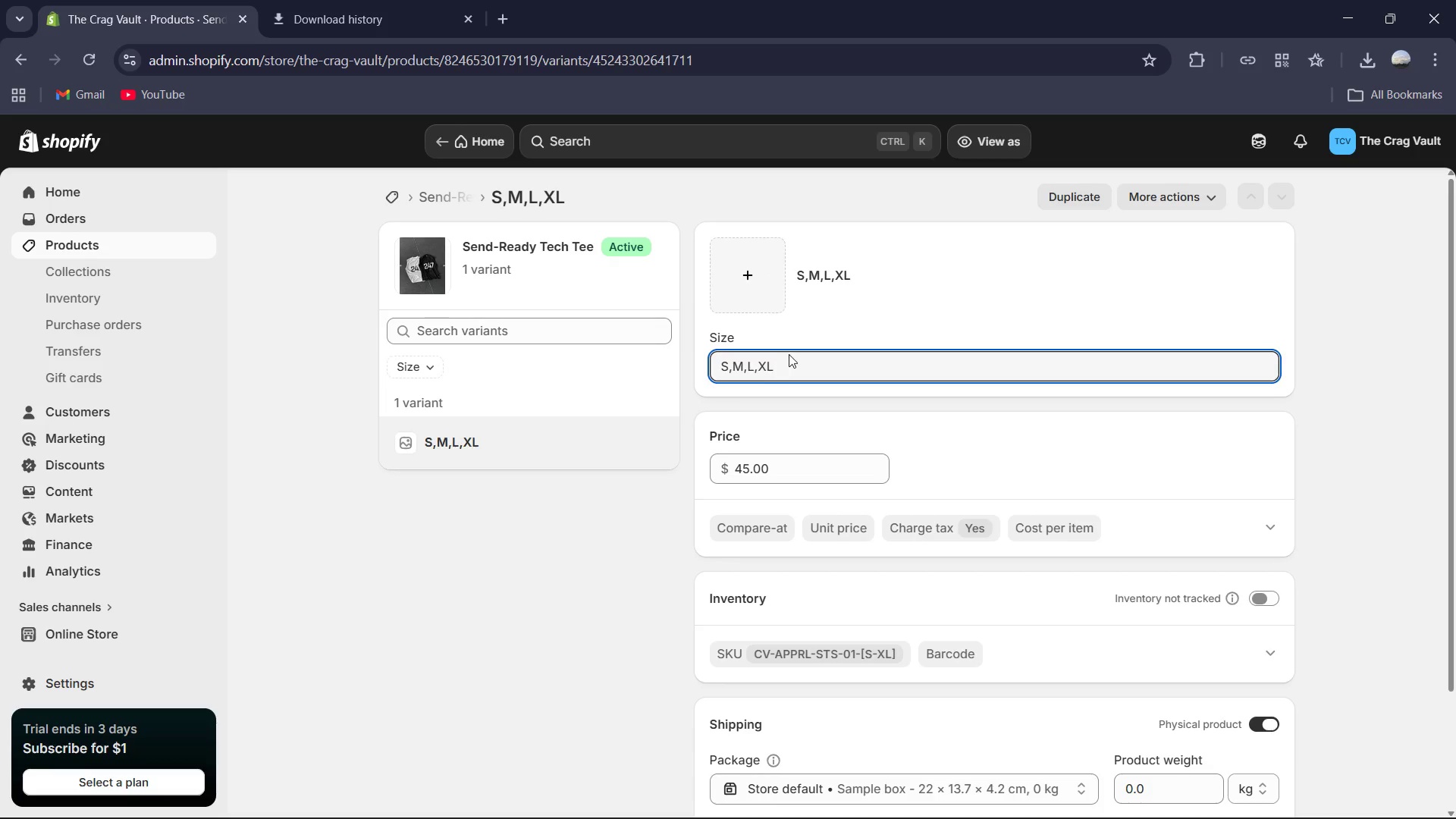 
left_click_drag(start_coordinate=[789, 360], to_coordinate=[733, 367])
 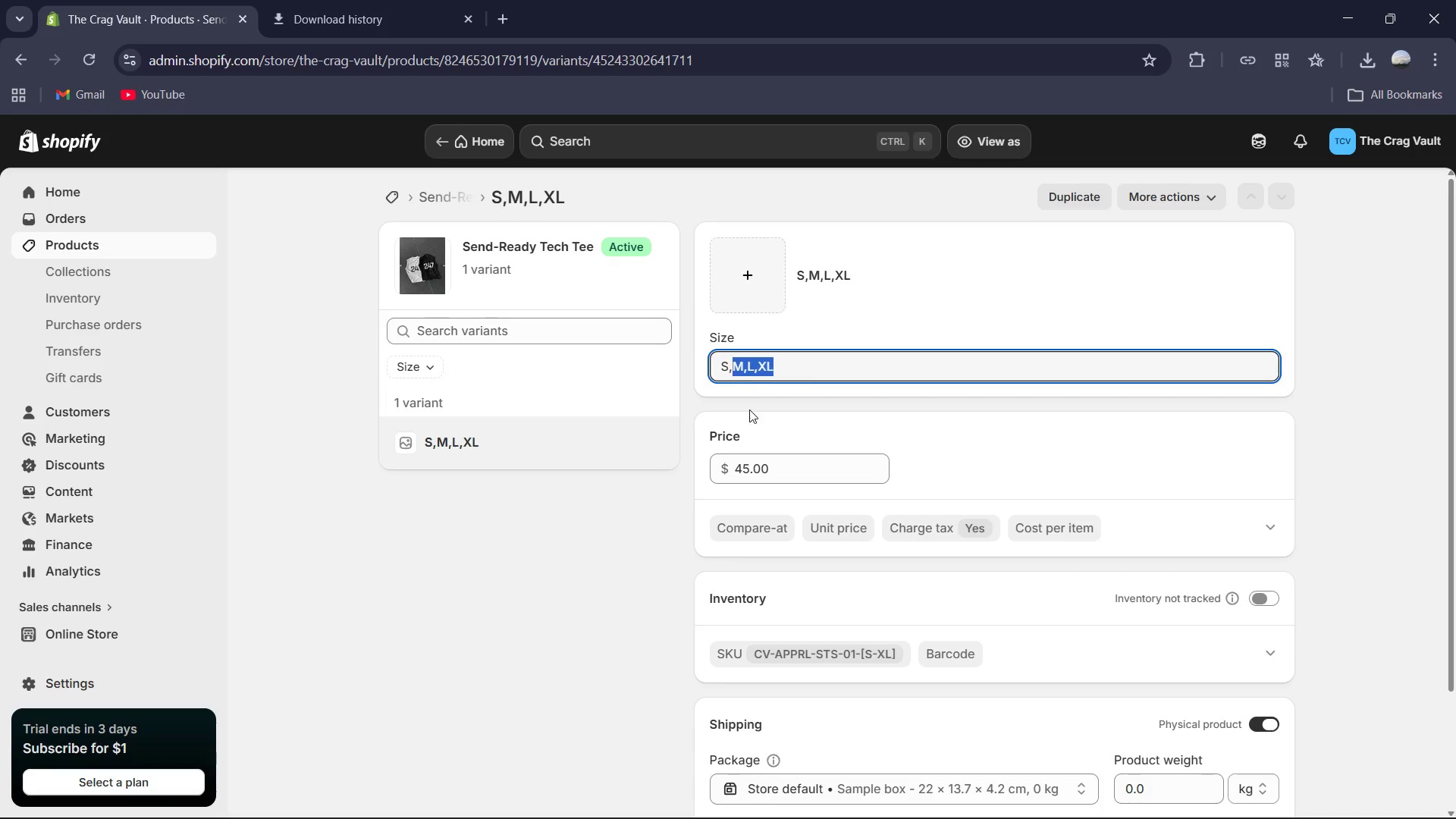 
hold_key(key=ControlLeft, duration=0.8)
 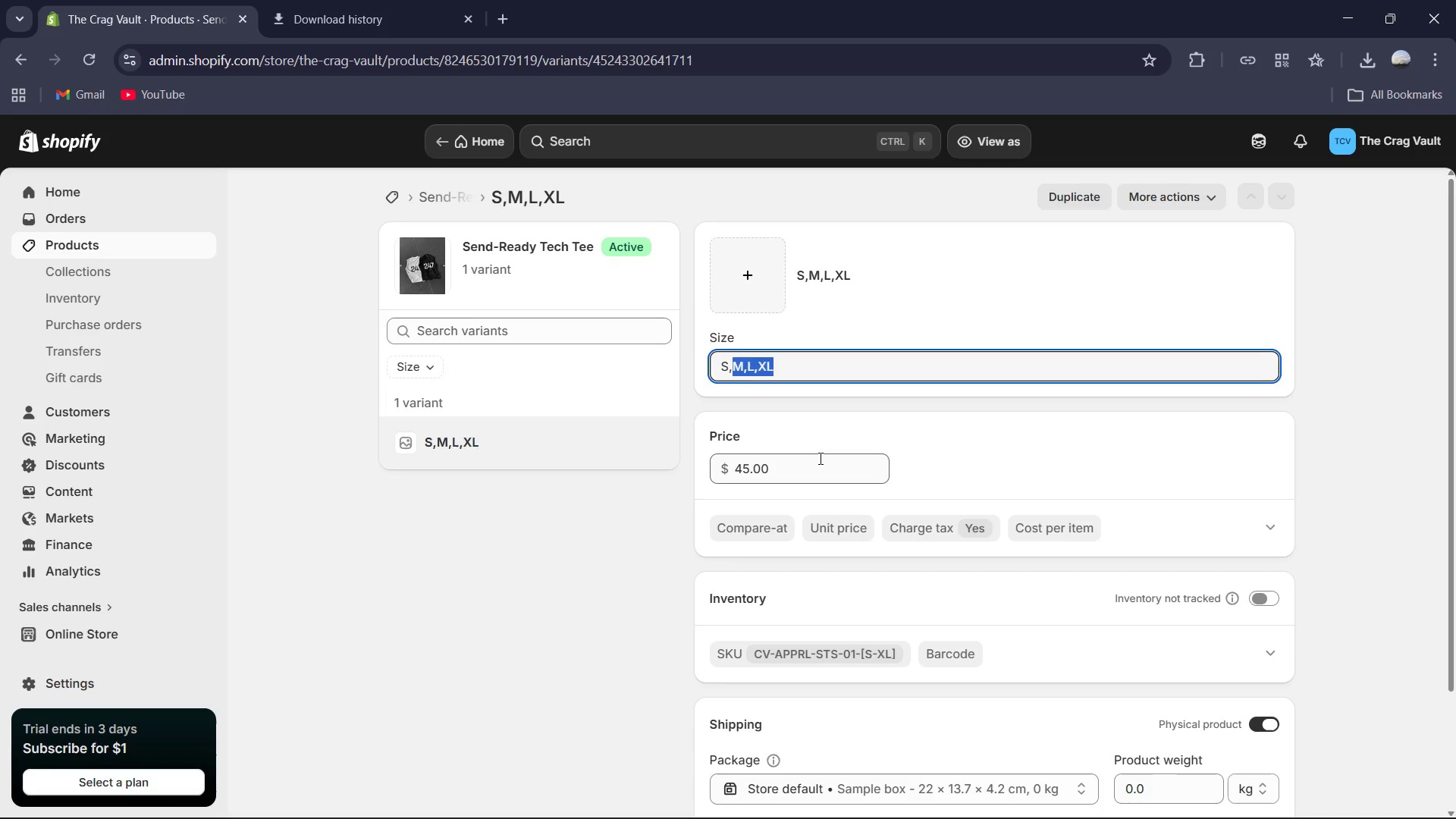 
key(Backspace)
 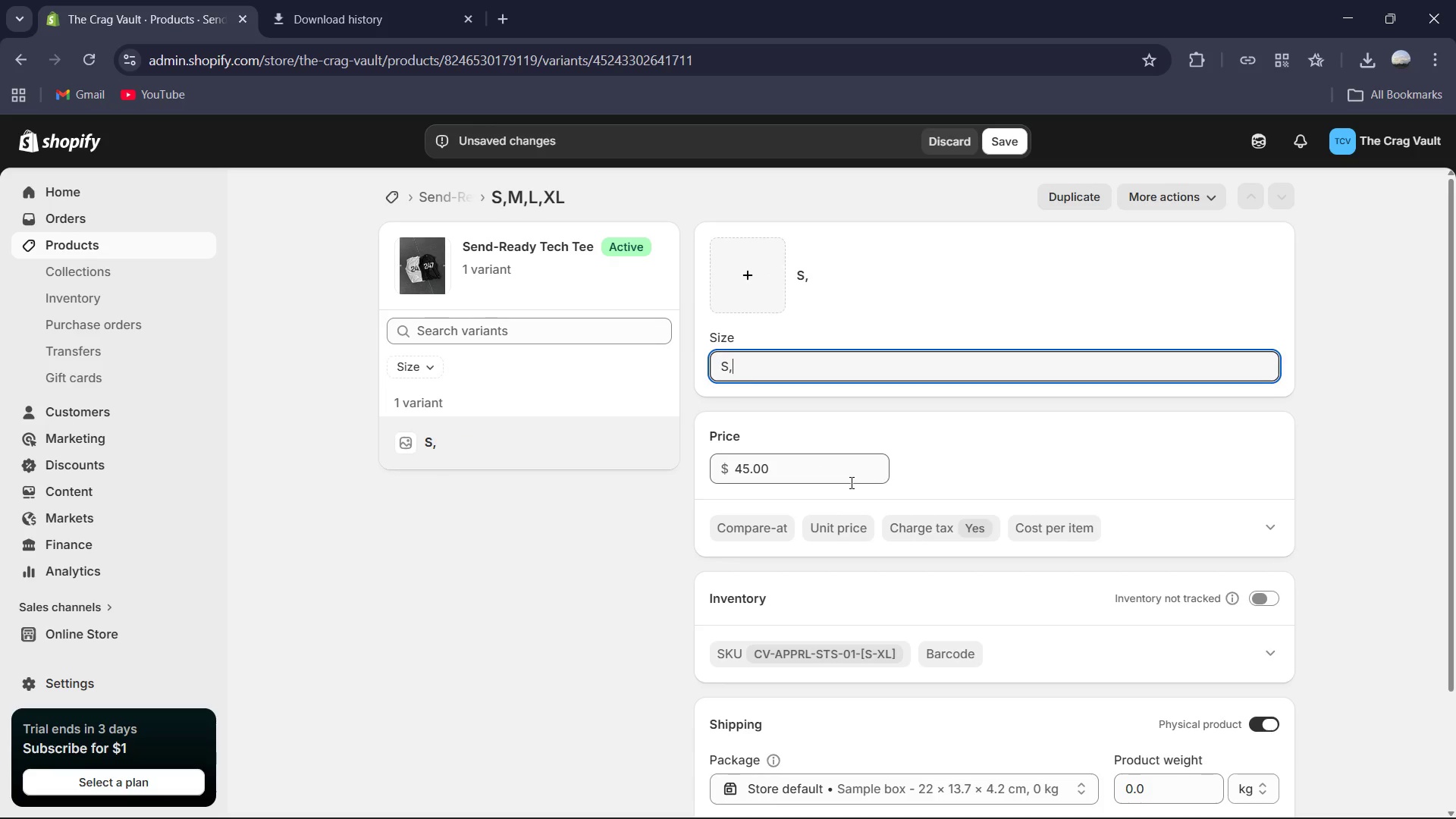 
key(Backspace)
 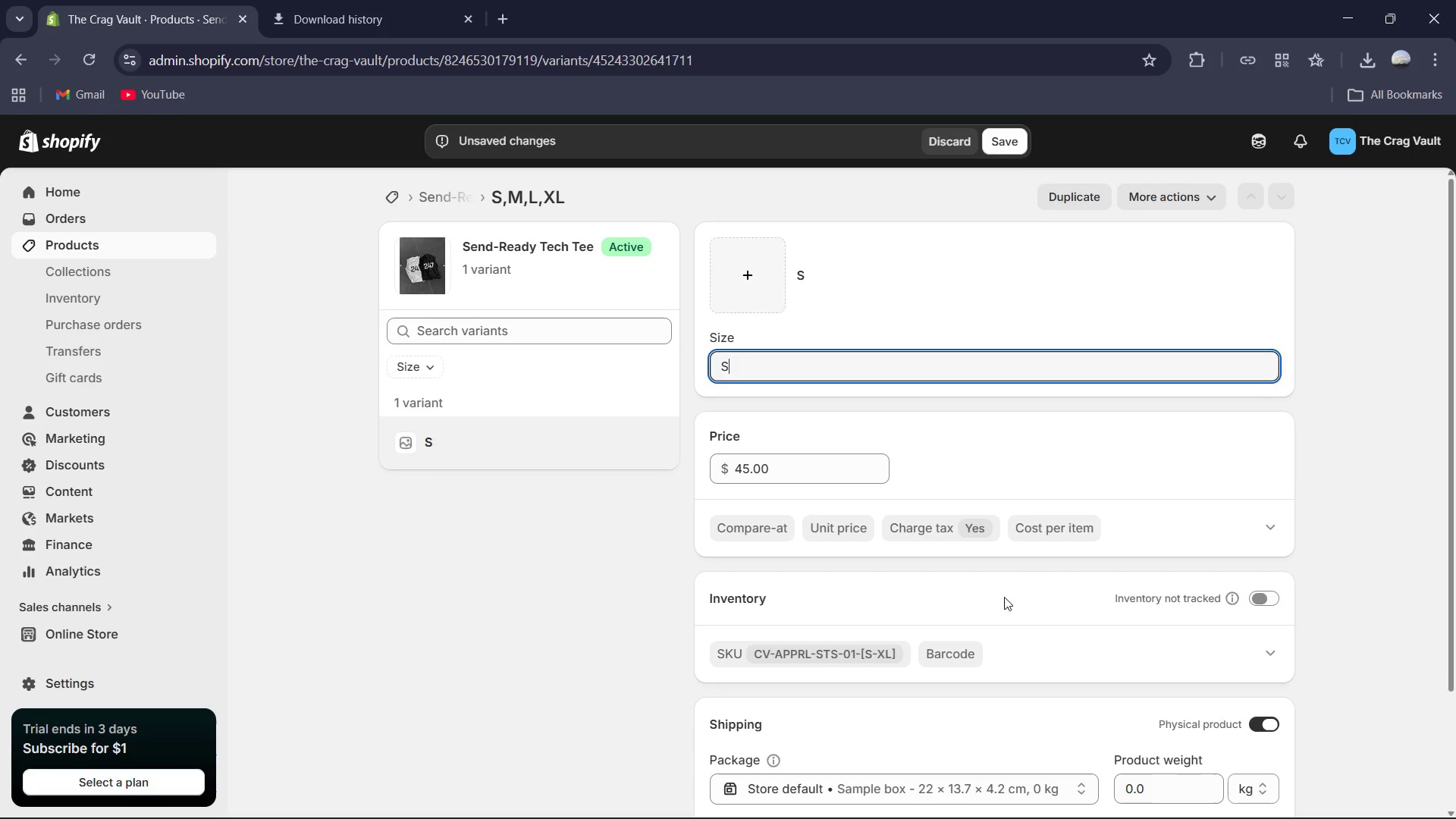 
scroll: coordinate [999, 599], scroll_direction: down, amount: 2.0
 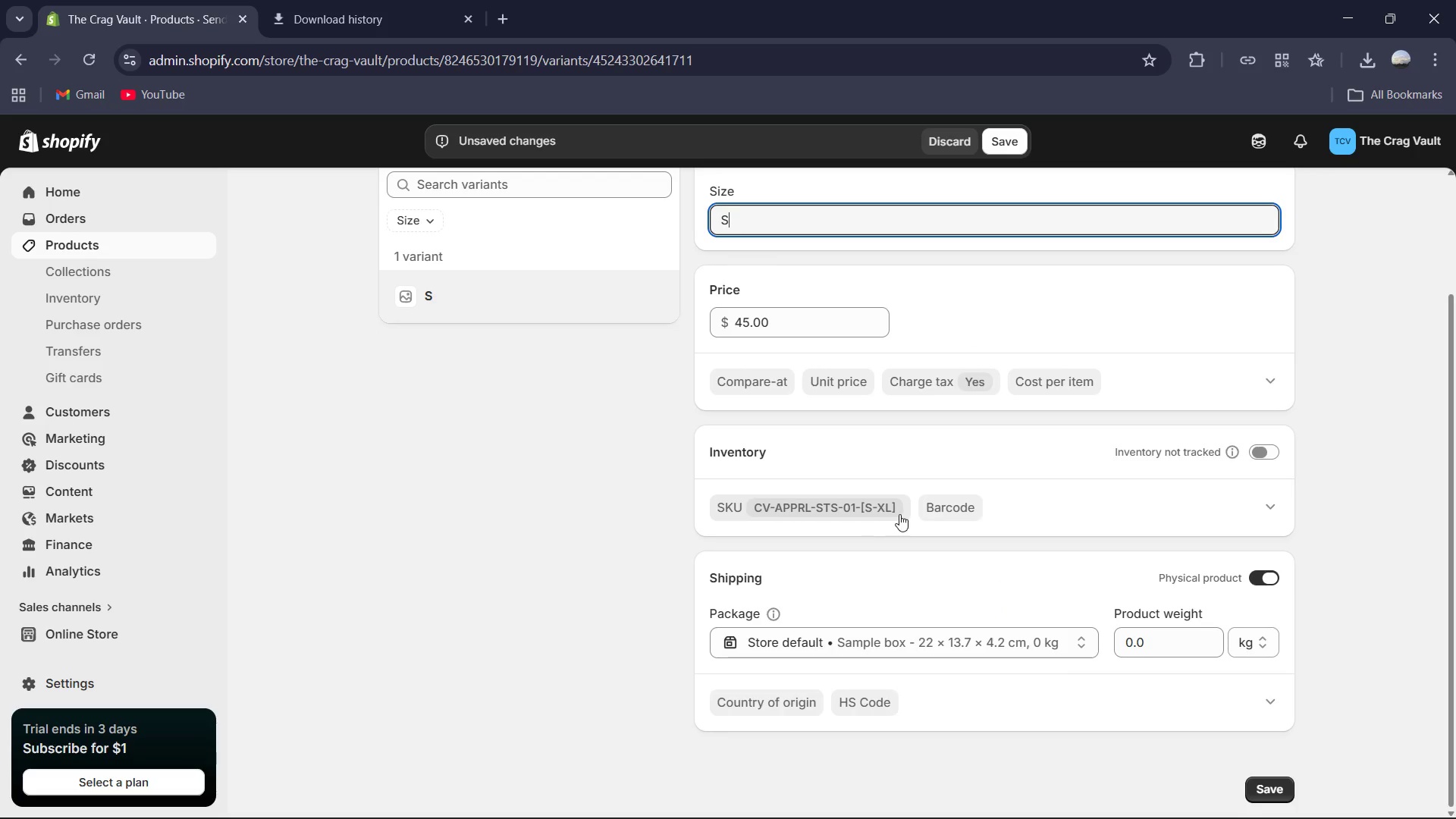 
left_click([896, 514])
 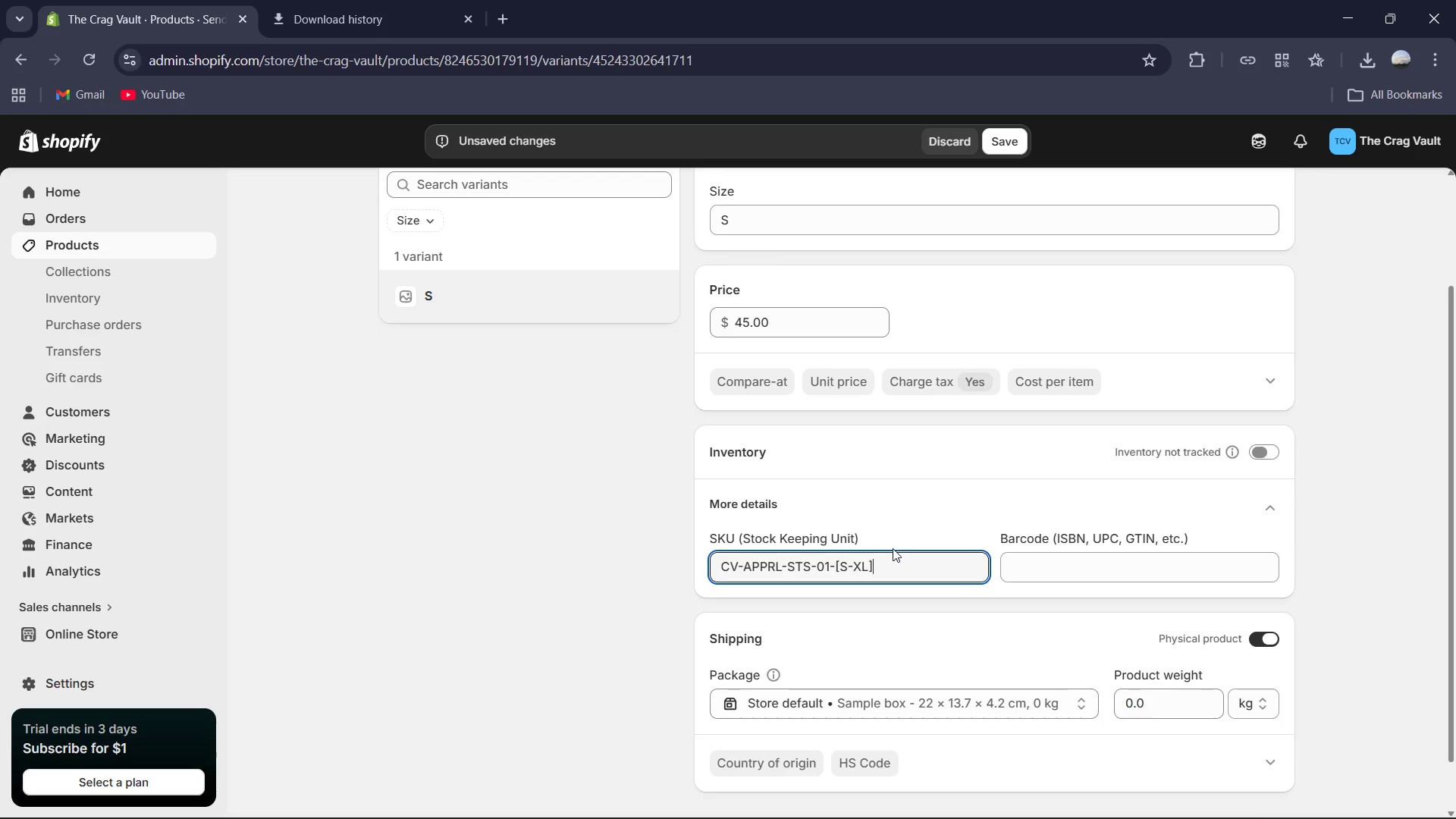 
left_click([891, 553])
 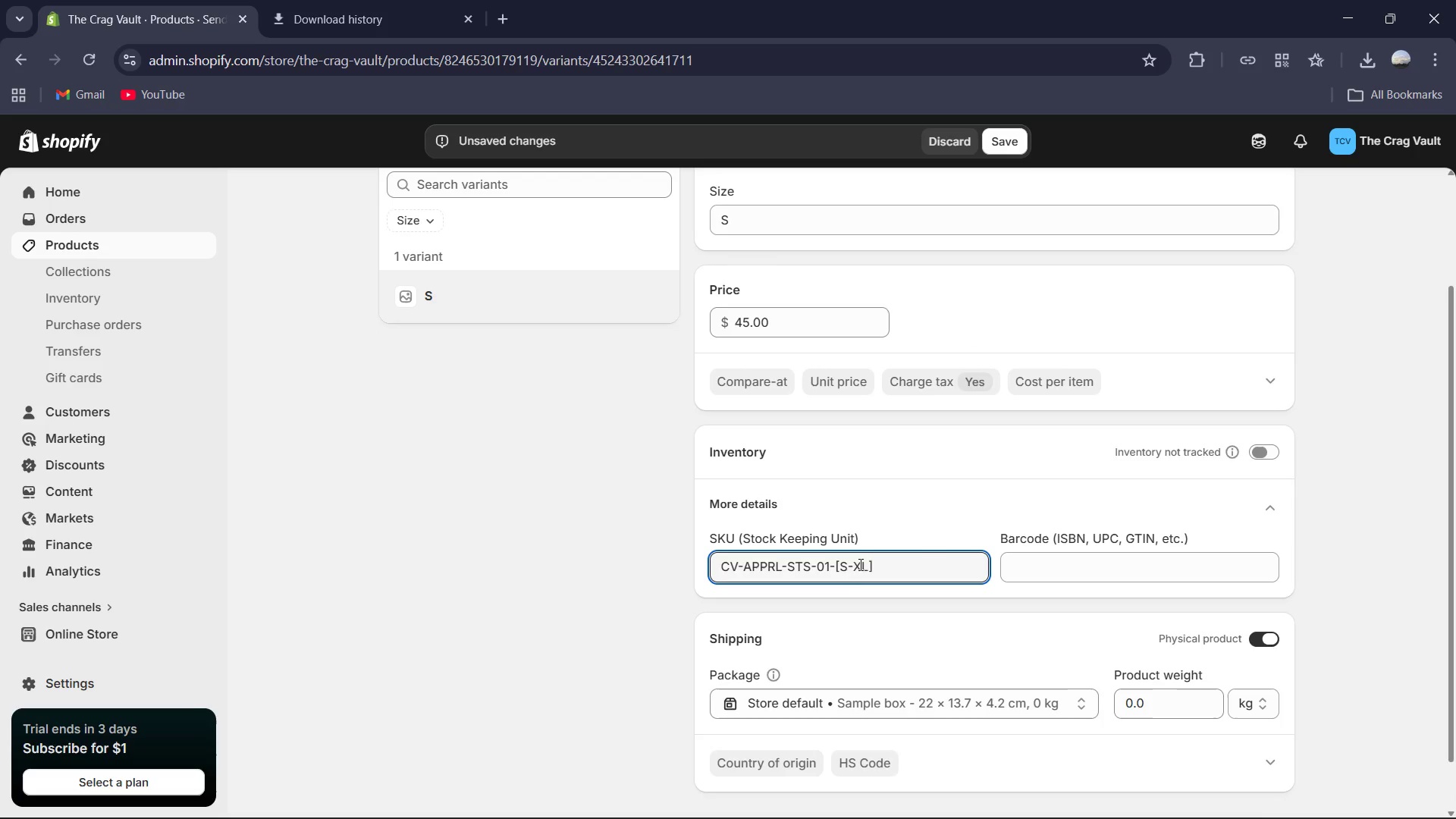 
left_click([868, 563])
 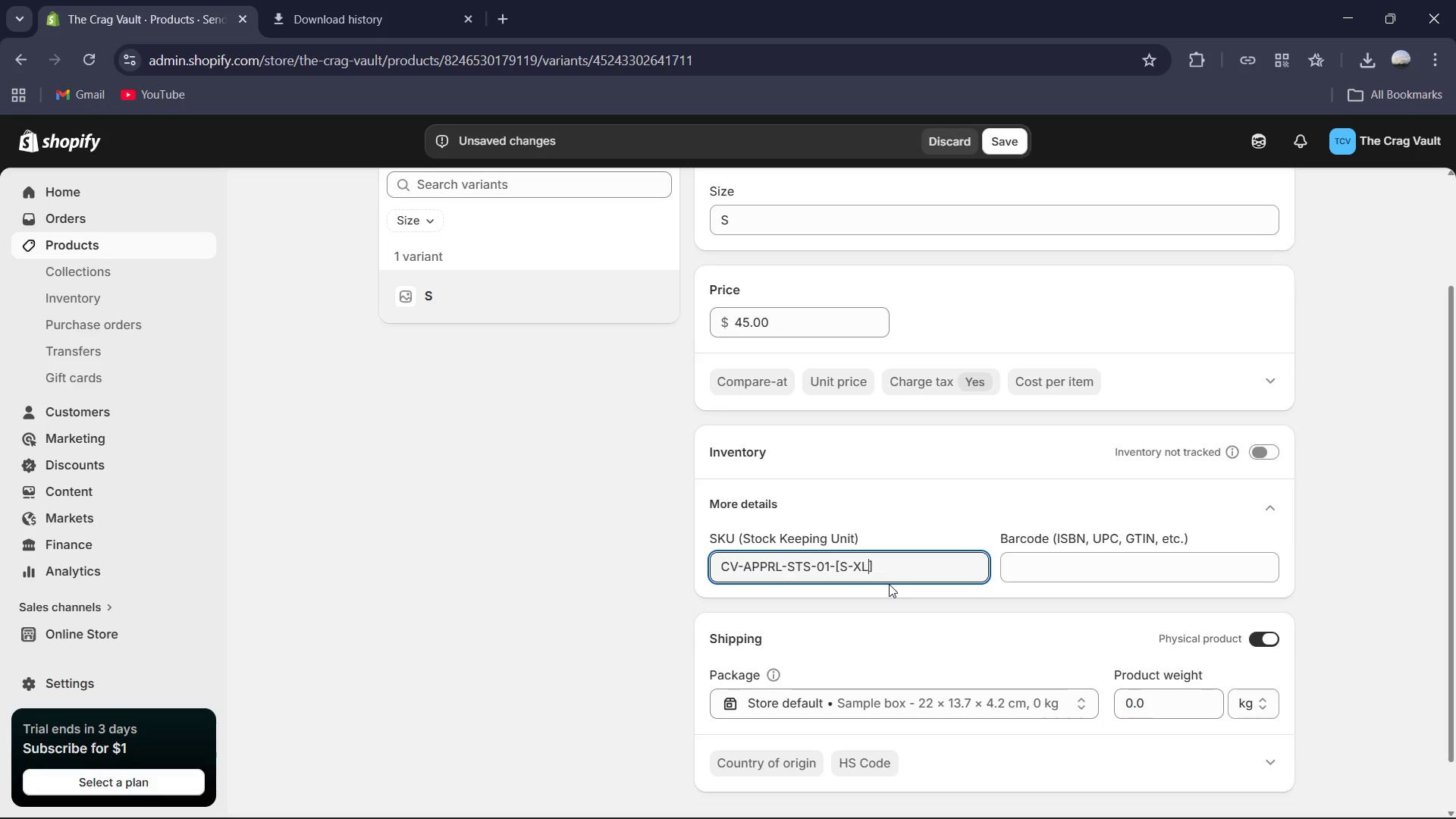 
key(ArrowRight)
 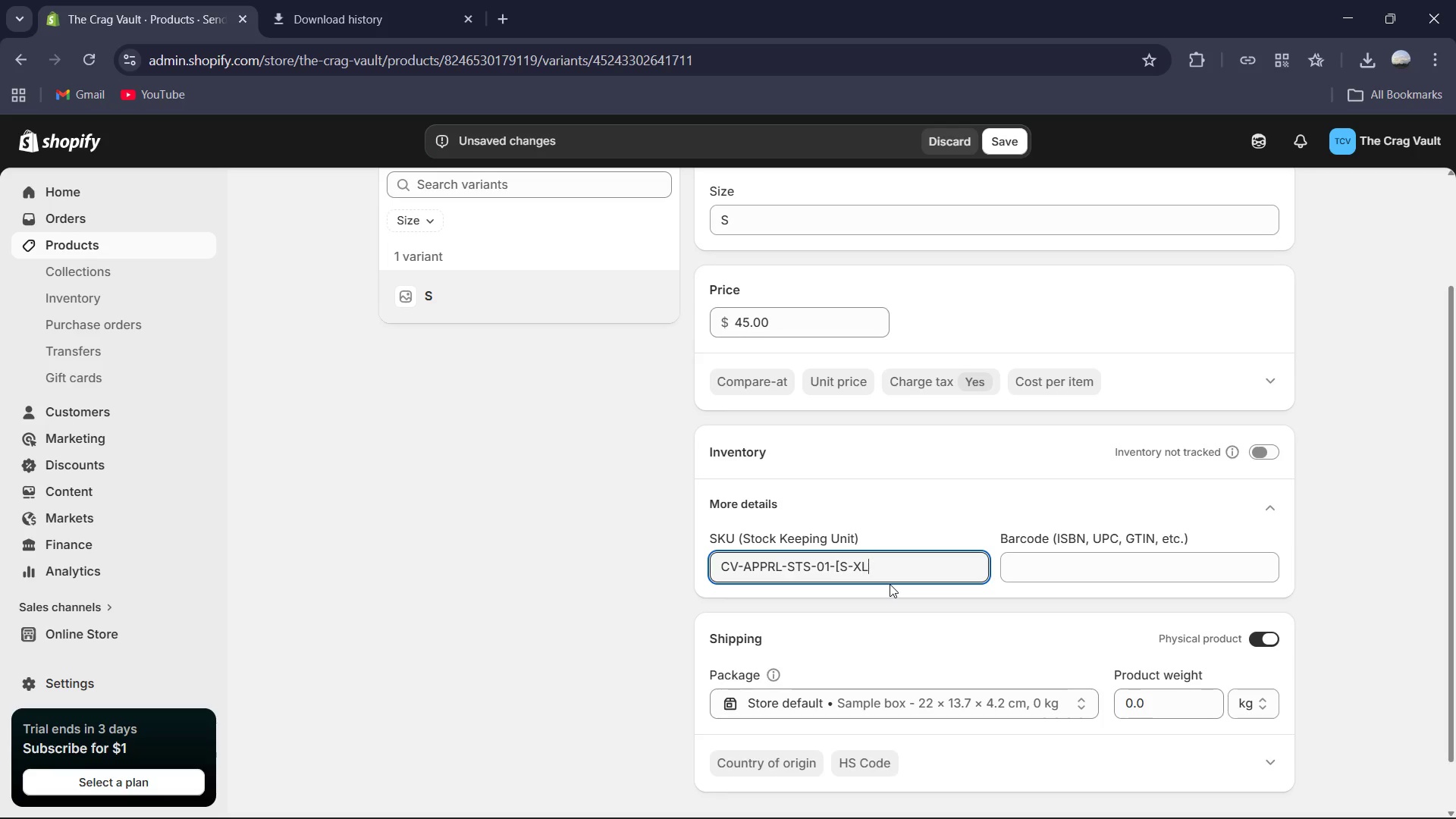 
key(Backspace)
 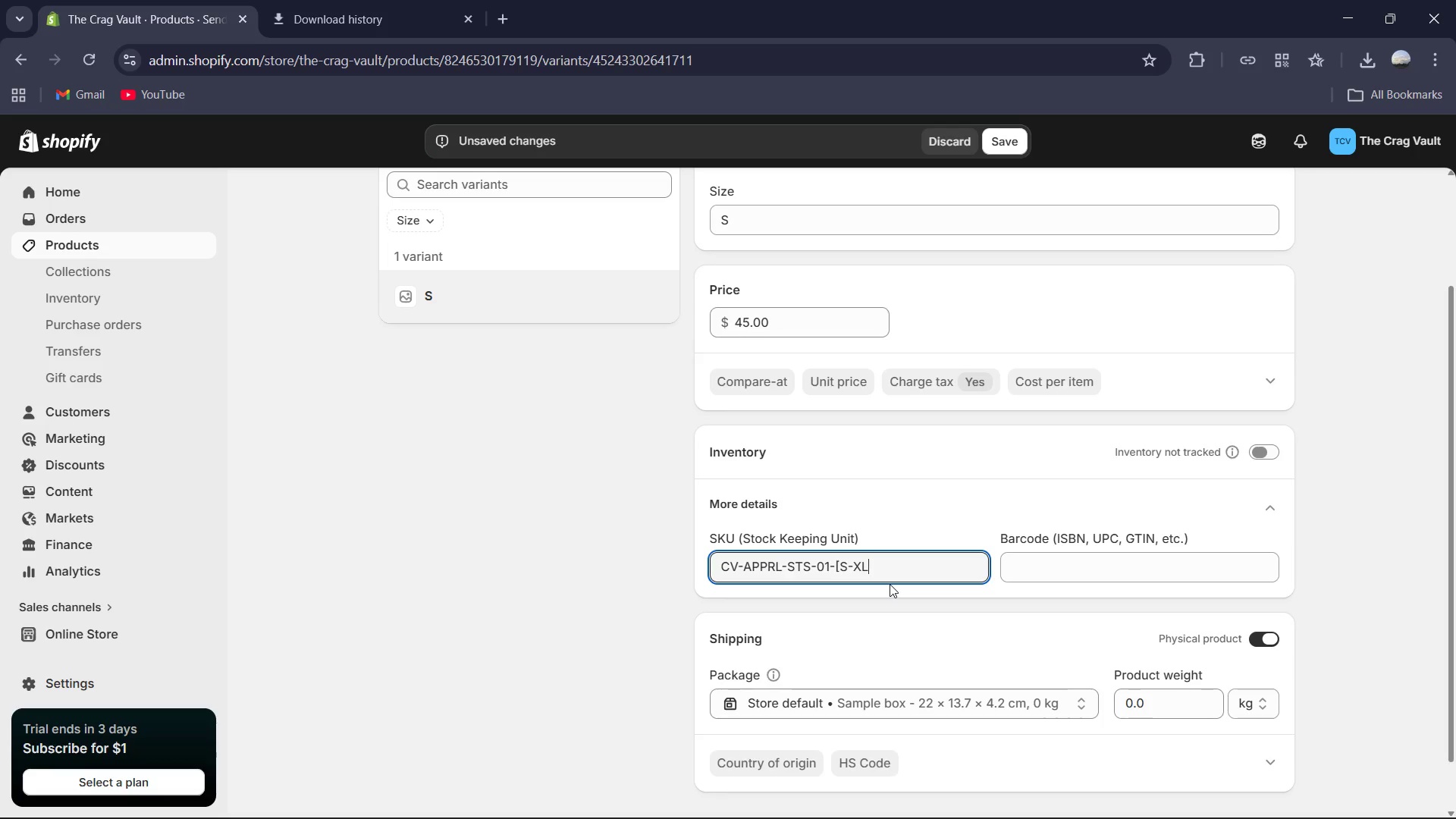 
key(Backspace)
 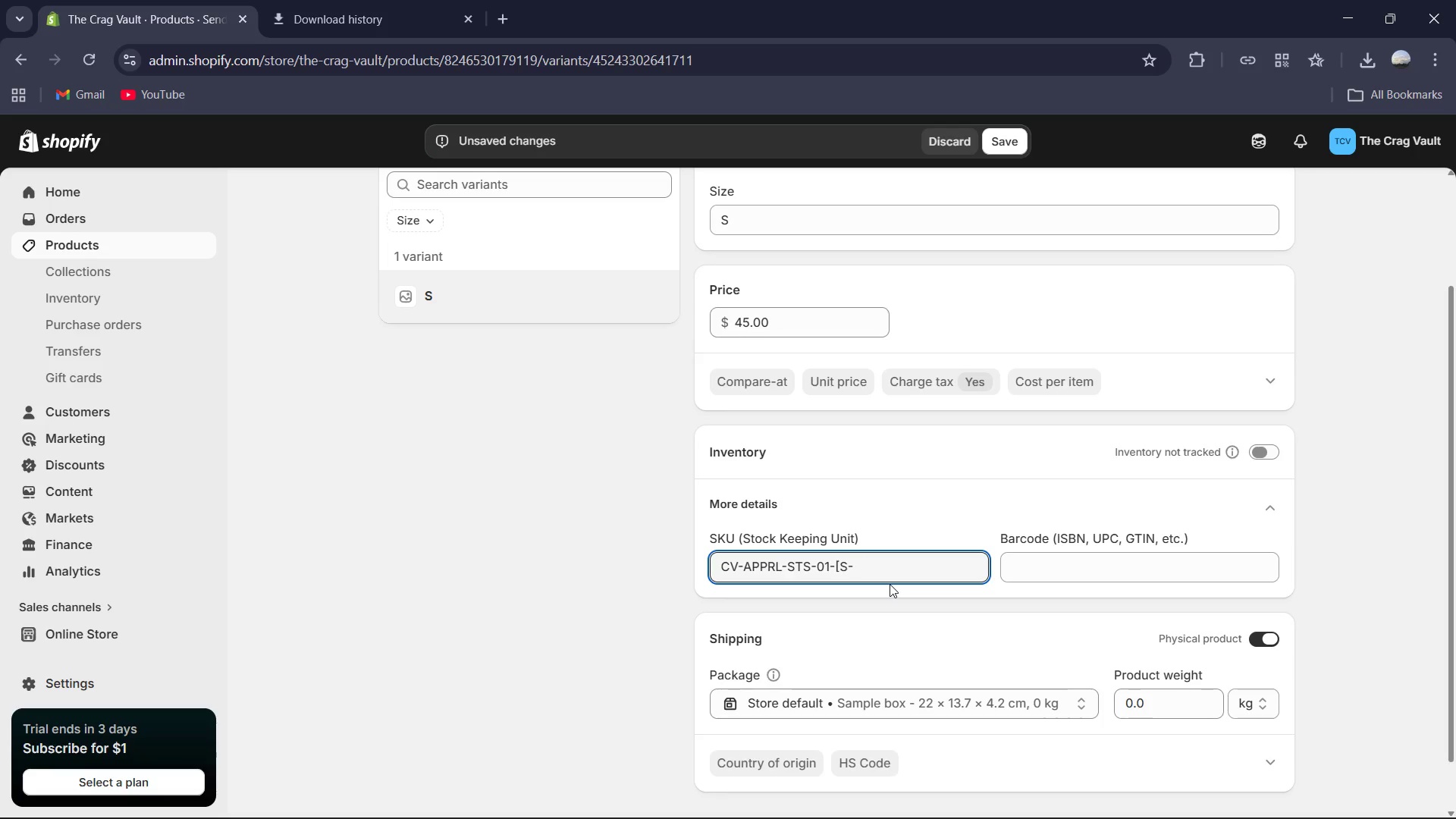 
key(Backspace)
 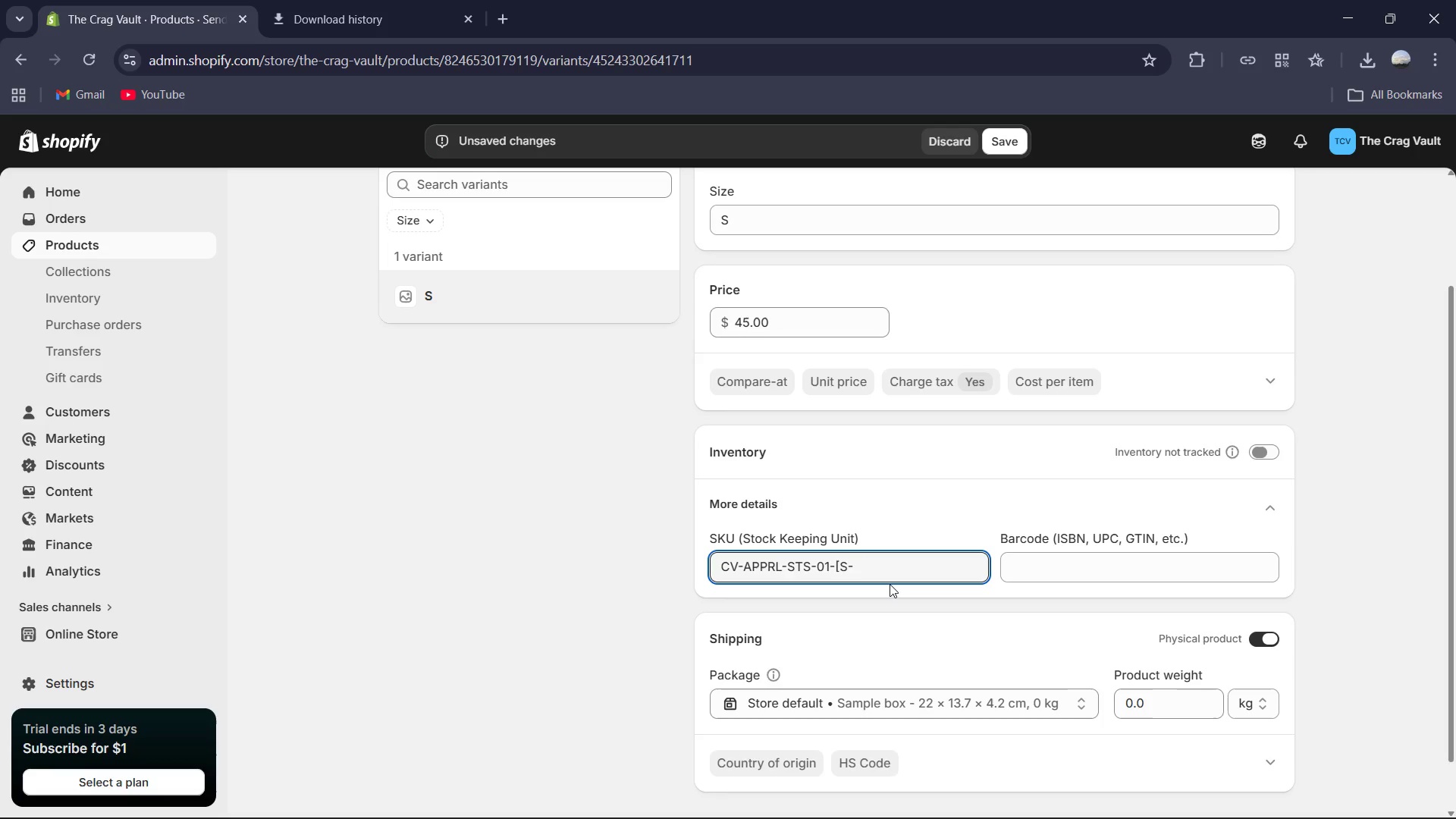 
key(Backspace)
 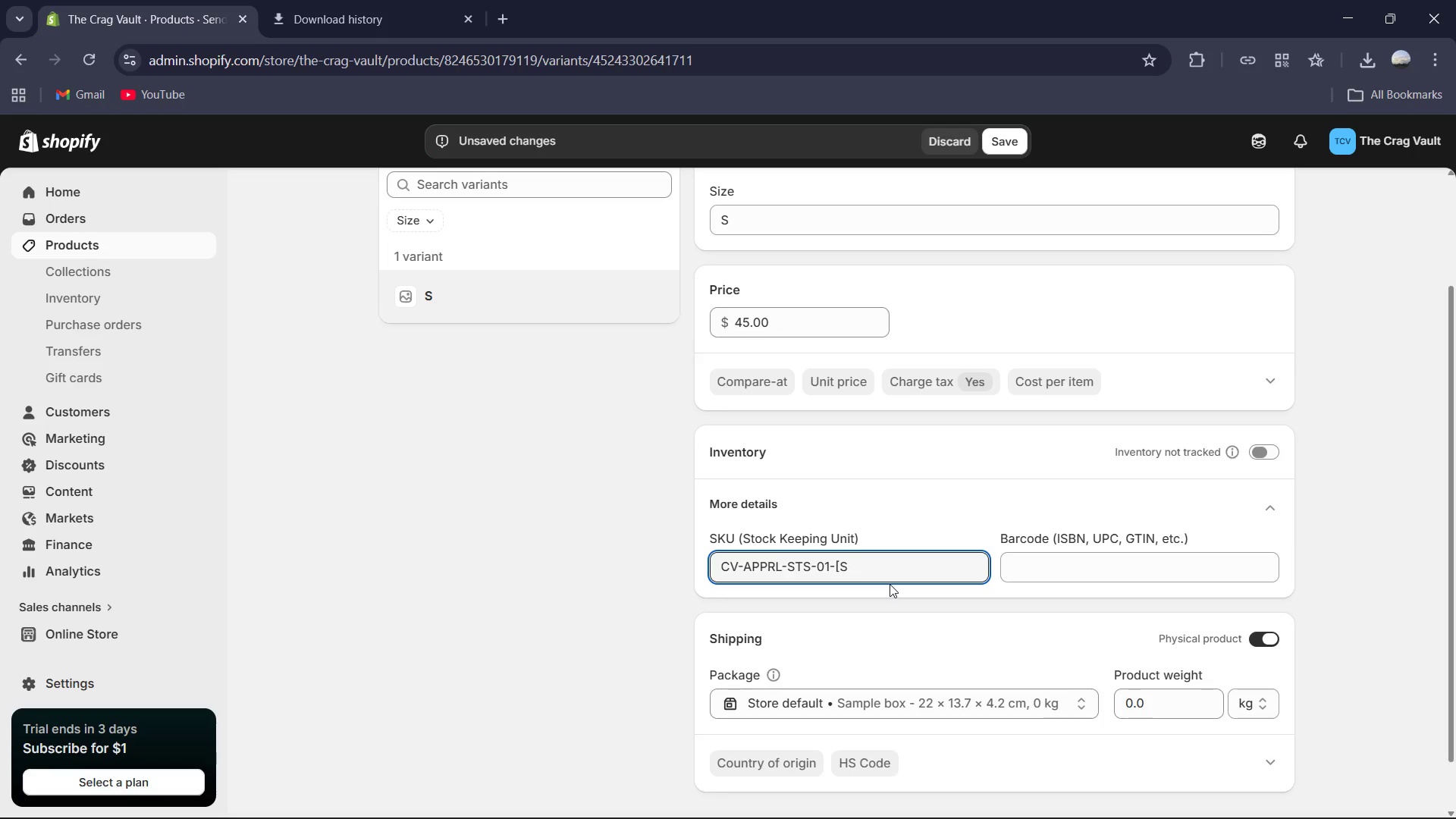 
key(Backspace)
 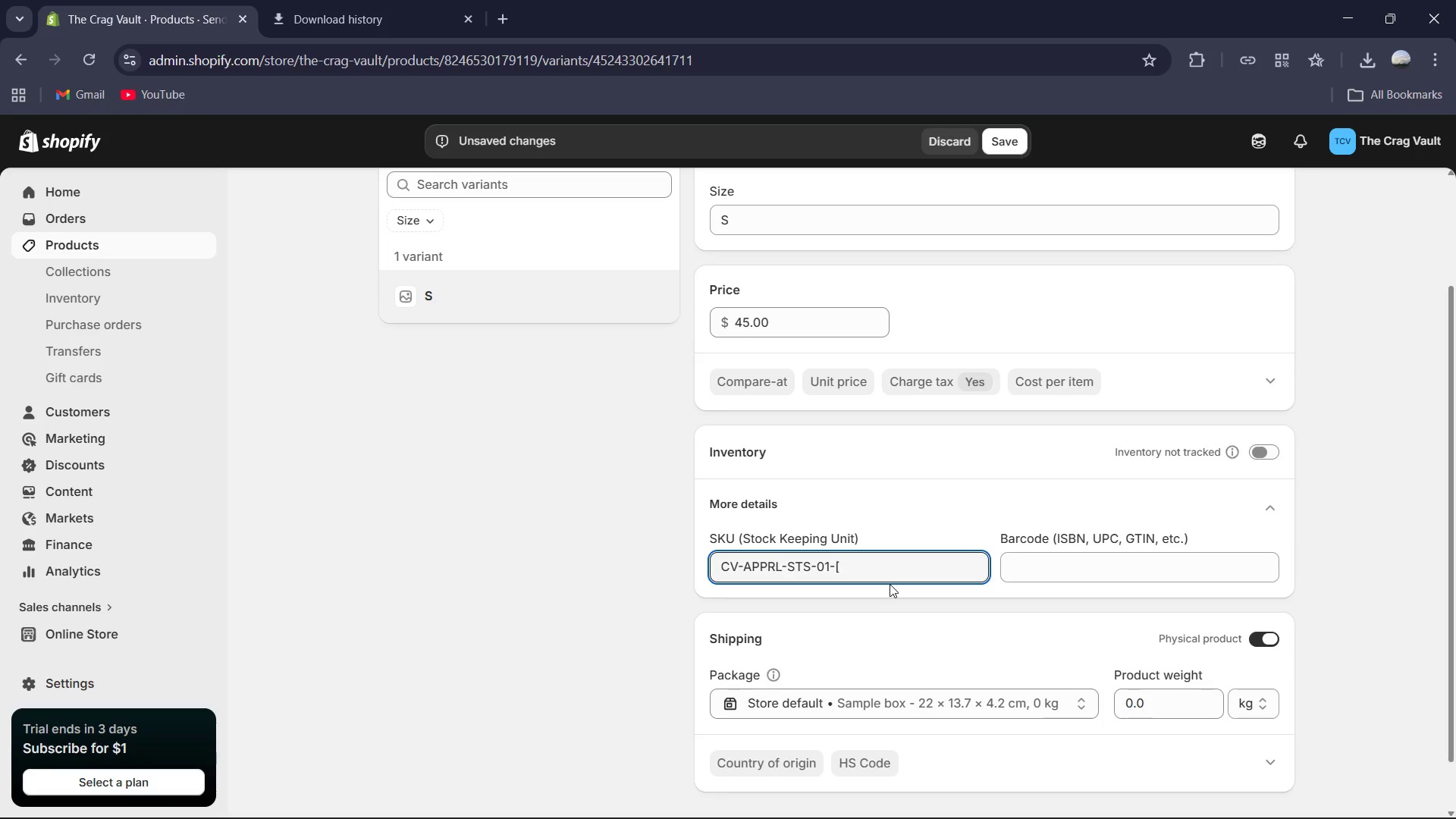 
key(Backspace)
 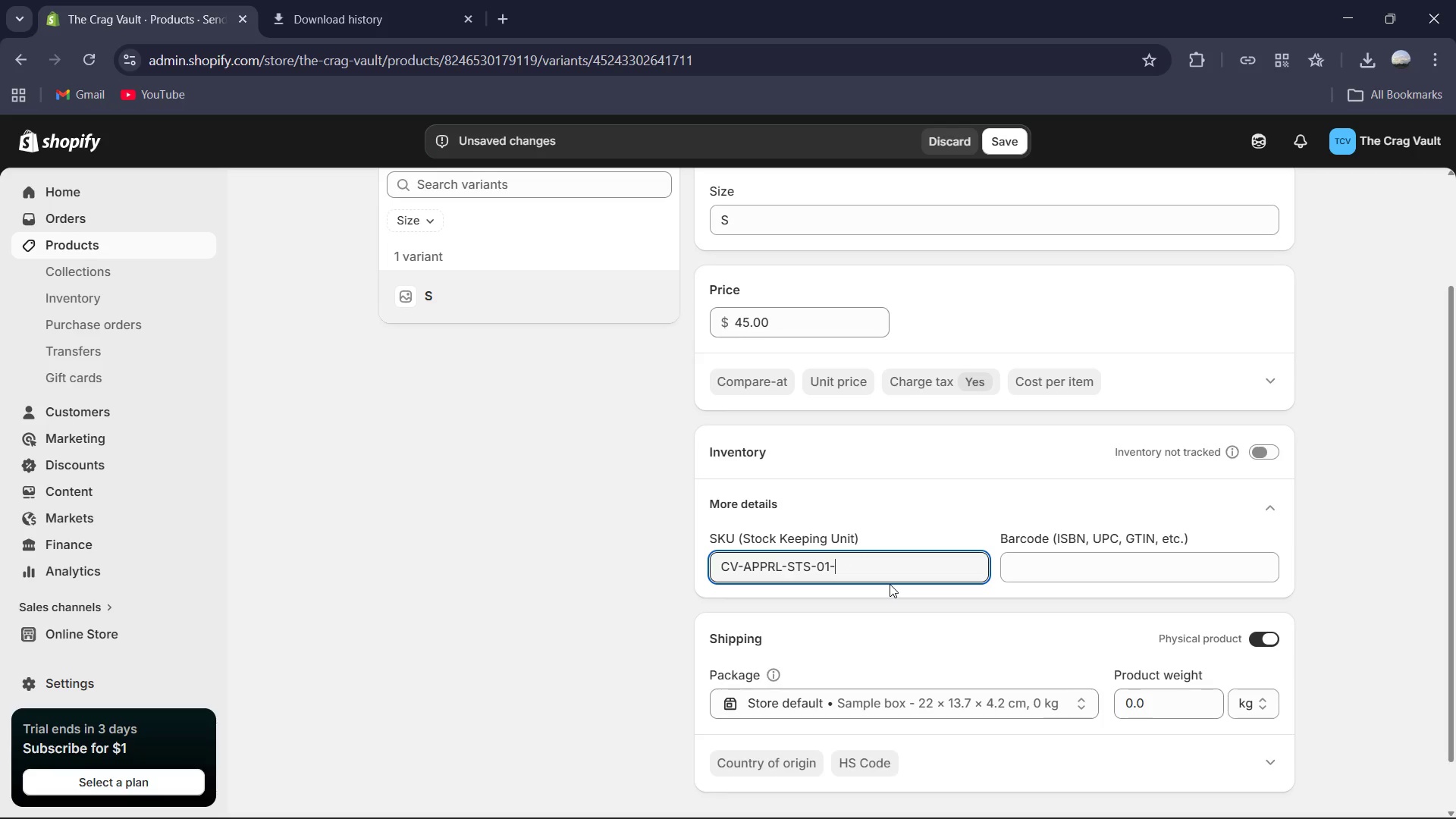 
key(Backspace)
 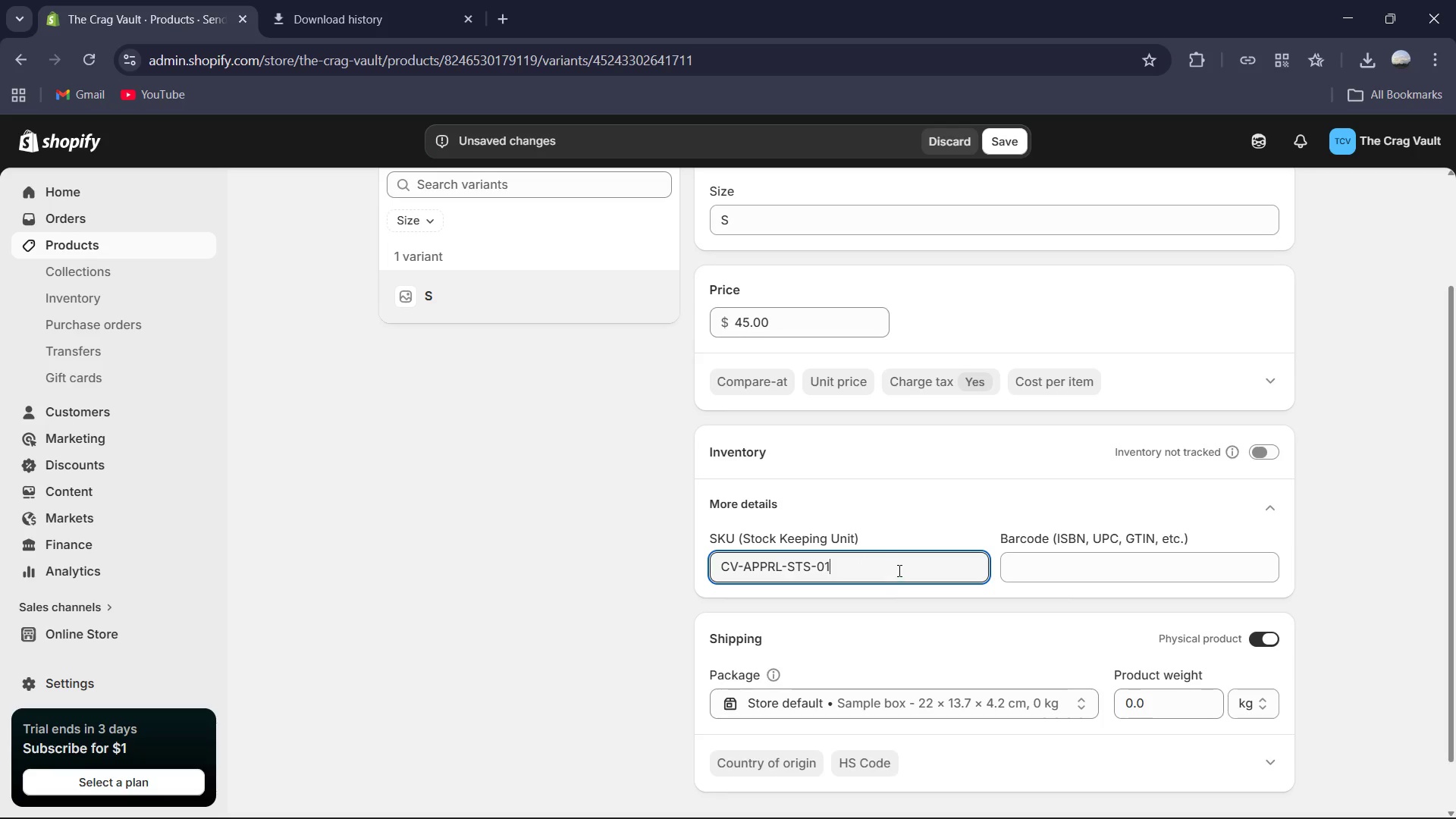 
key(Minus)
 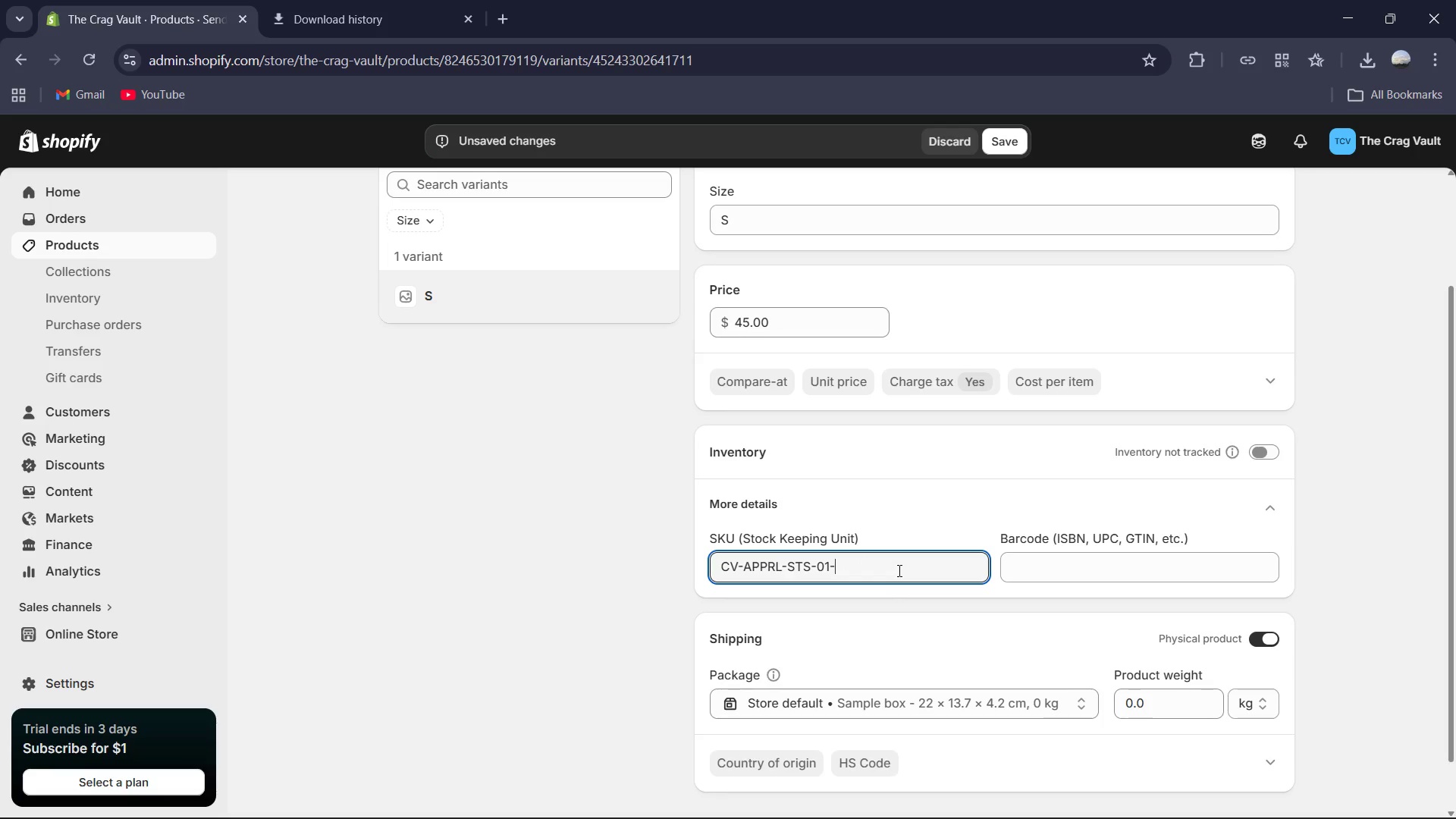 
key(Shift+ShiftRight)
 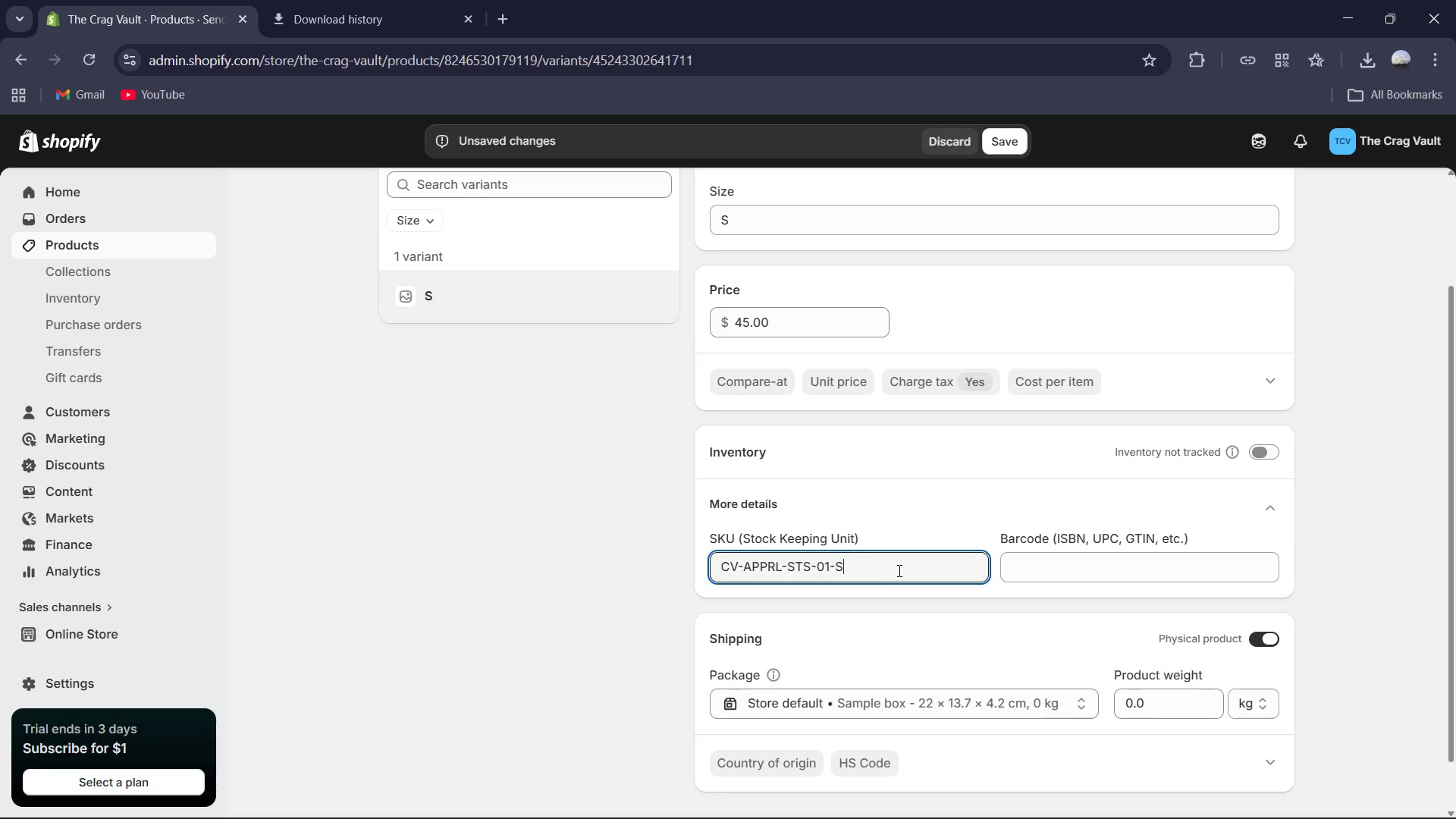 
key(Shift+S)
 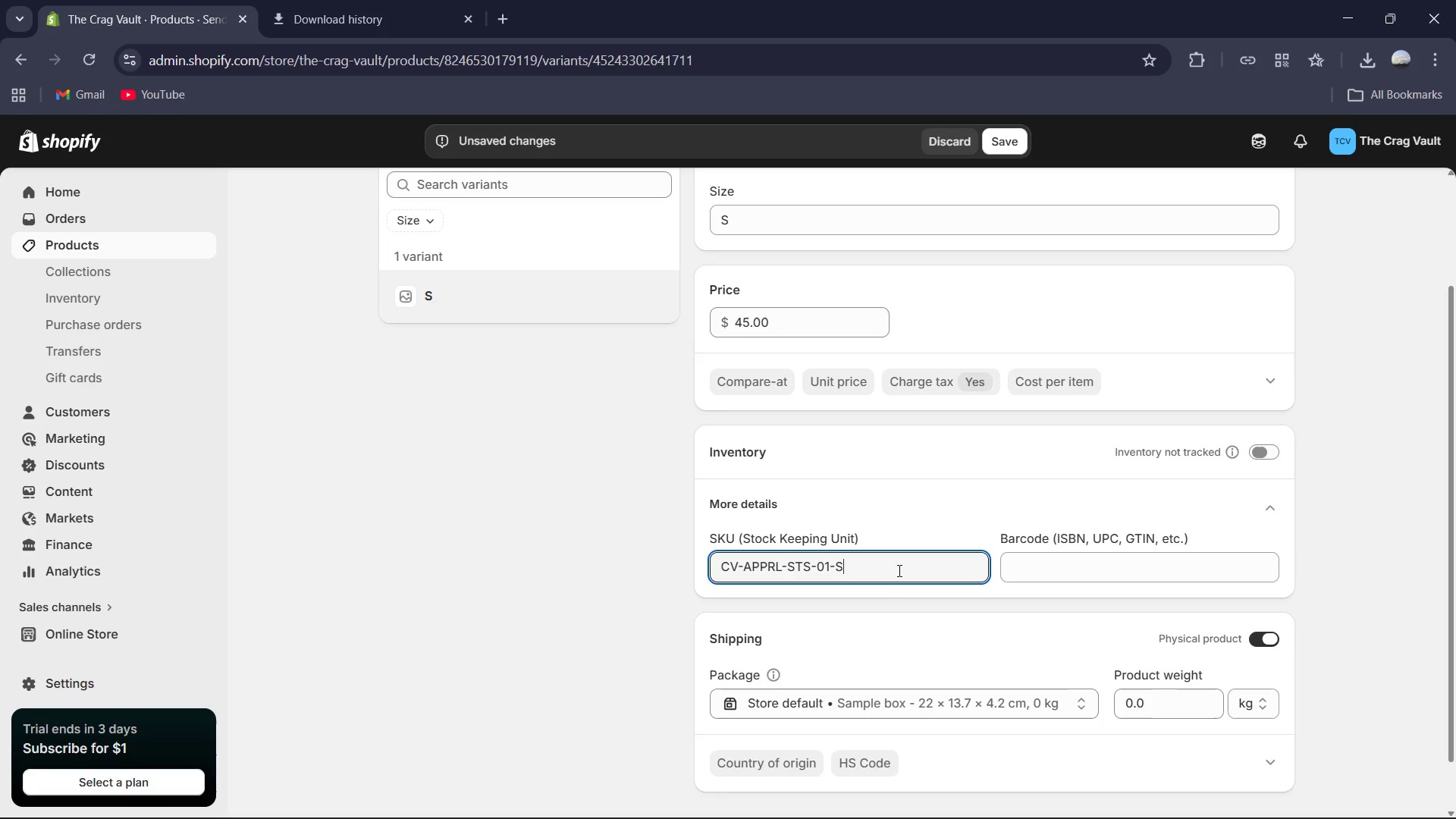 
key(Control+A)
 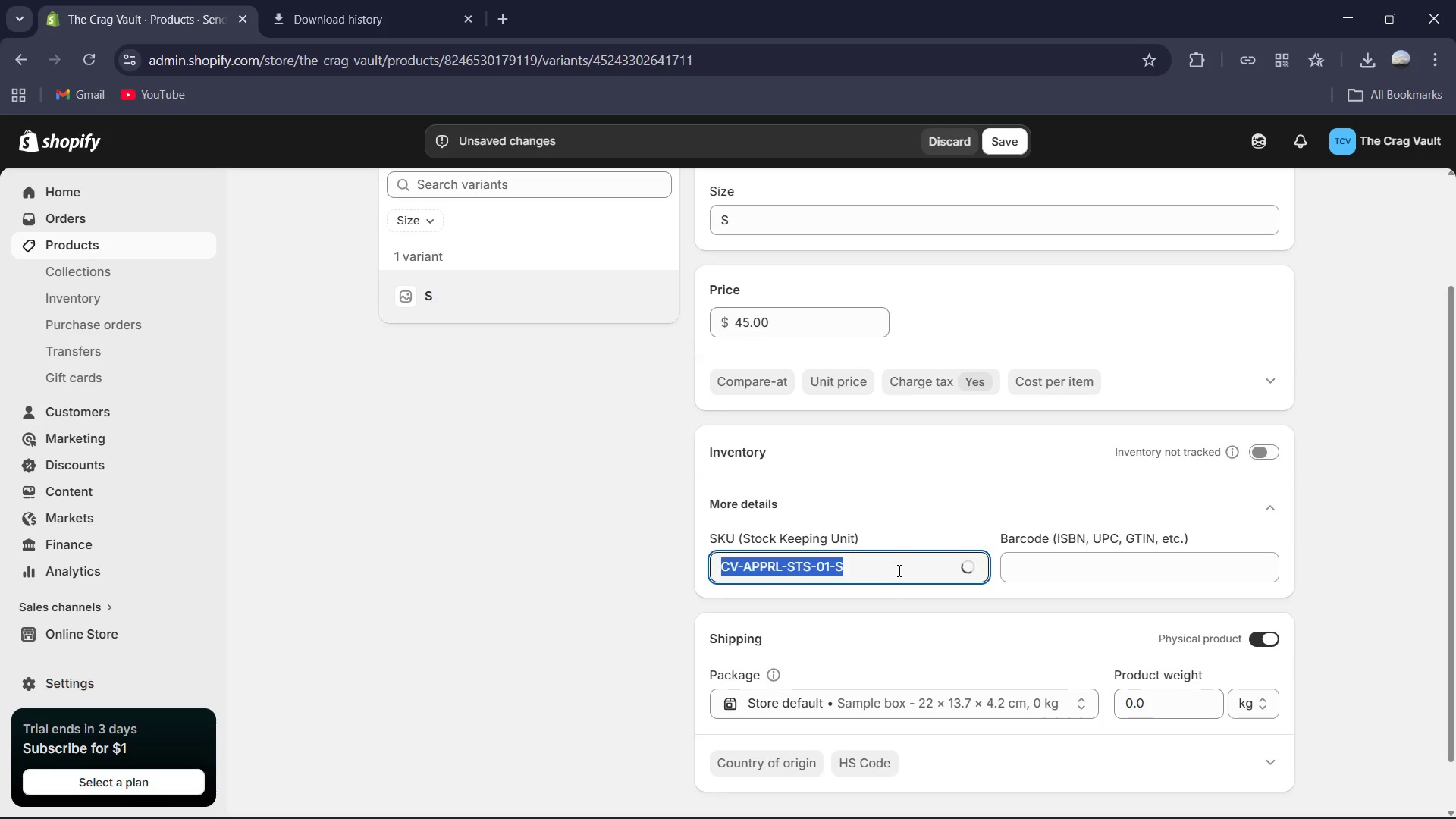 
key(Control+C)
 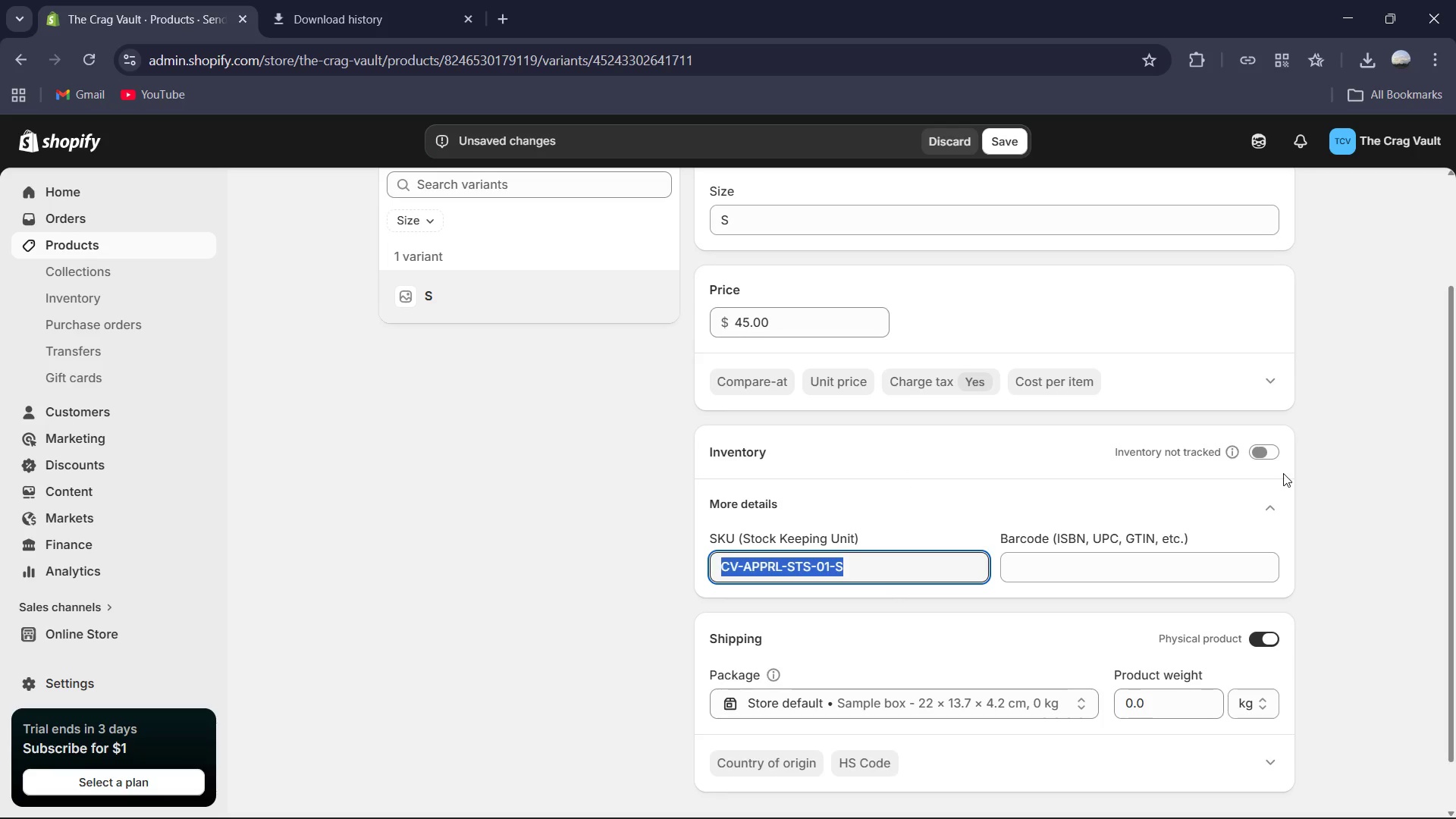 
left_click([1272, 455])
 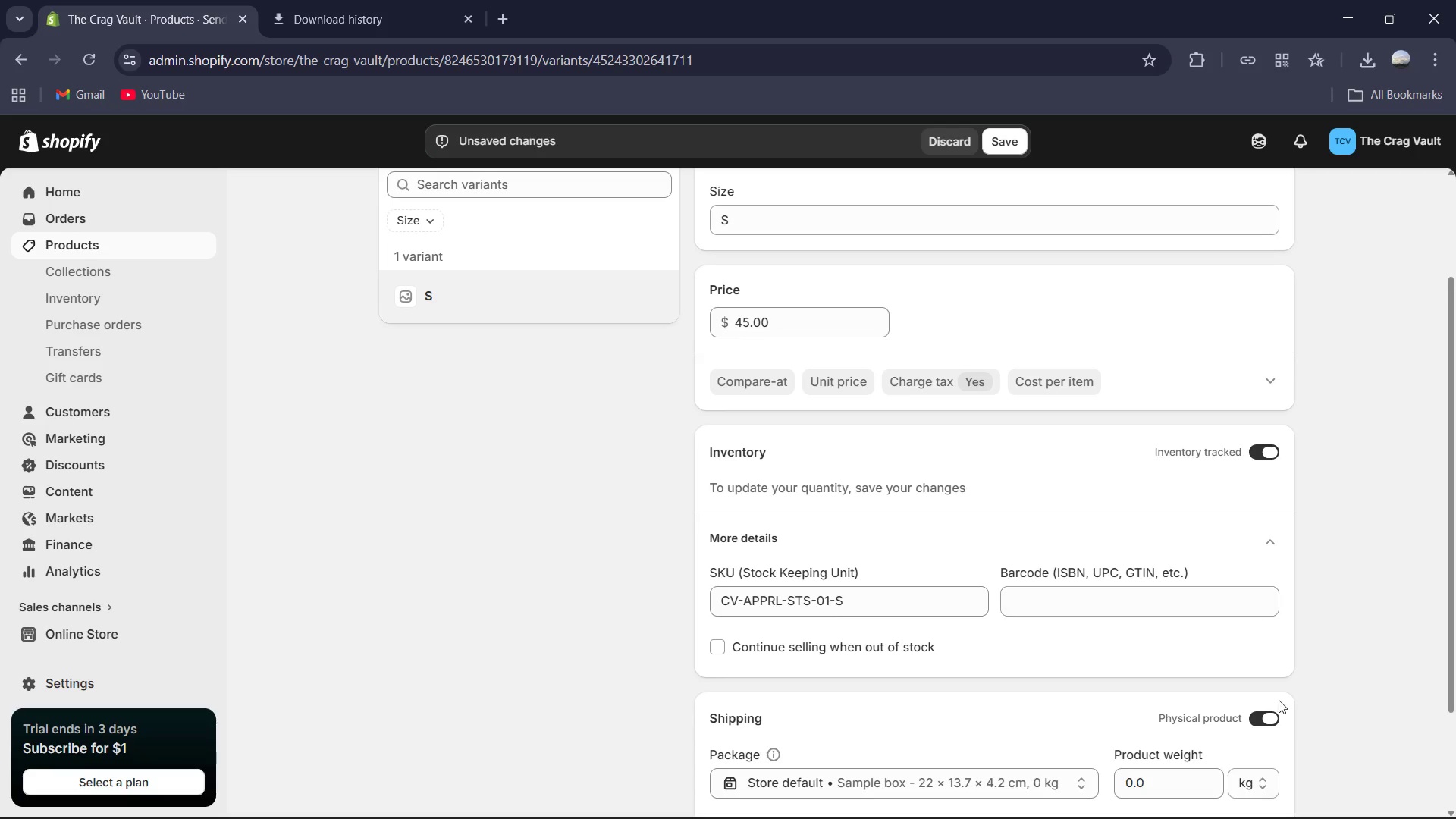 
scroll: coordinate [1273, 714], scroll_direction: down, amount: 1.0
 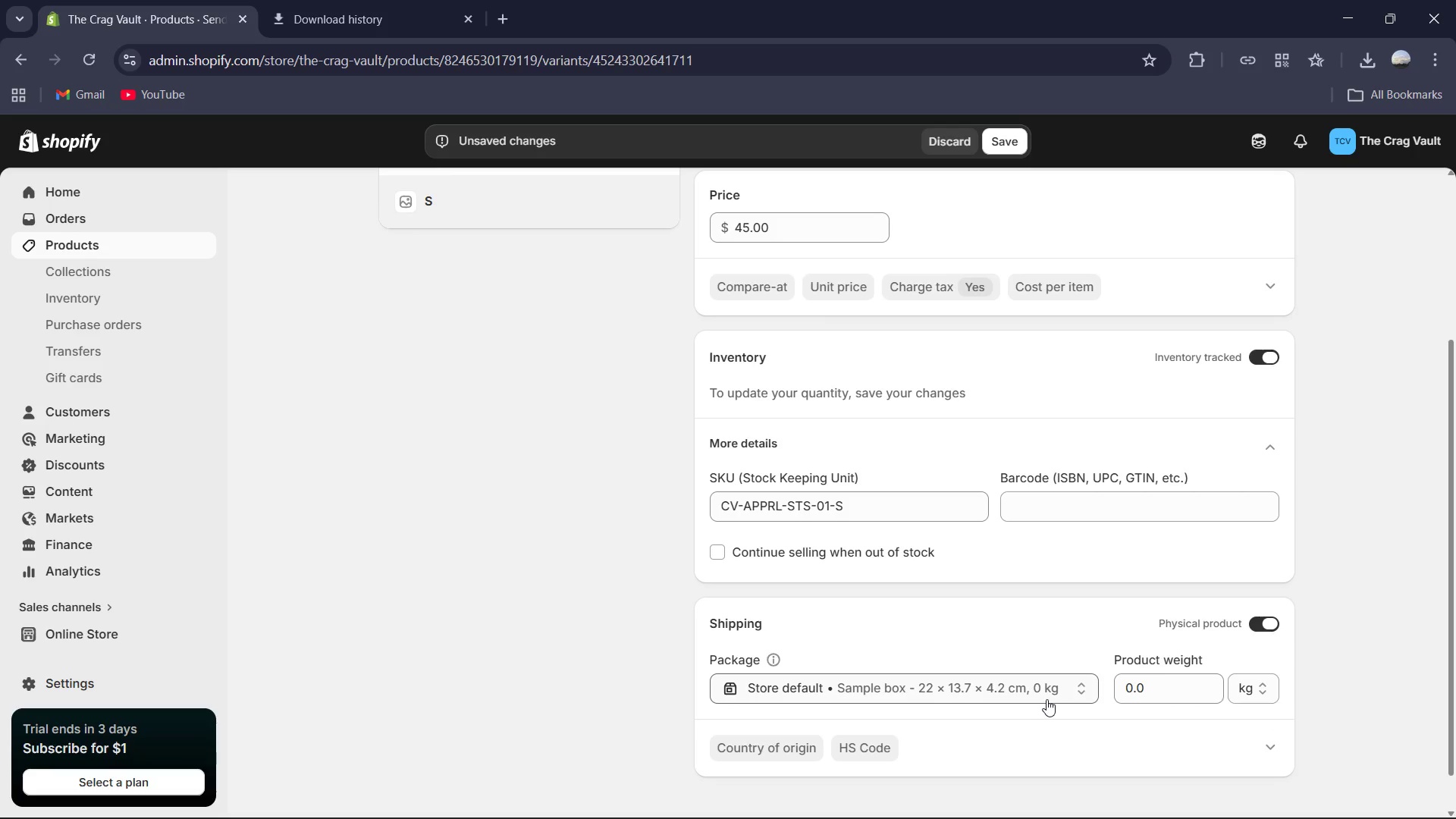 
left_click([1181, 689])
 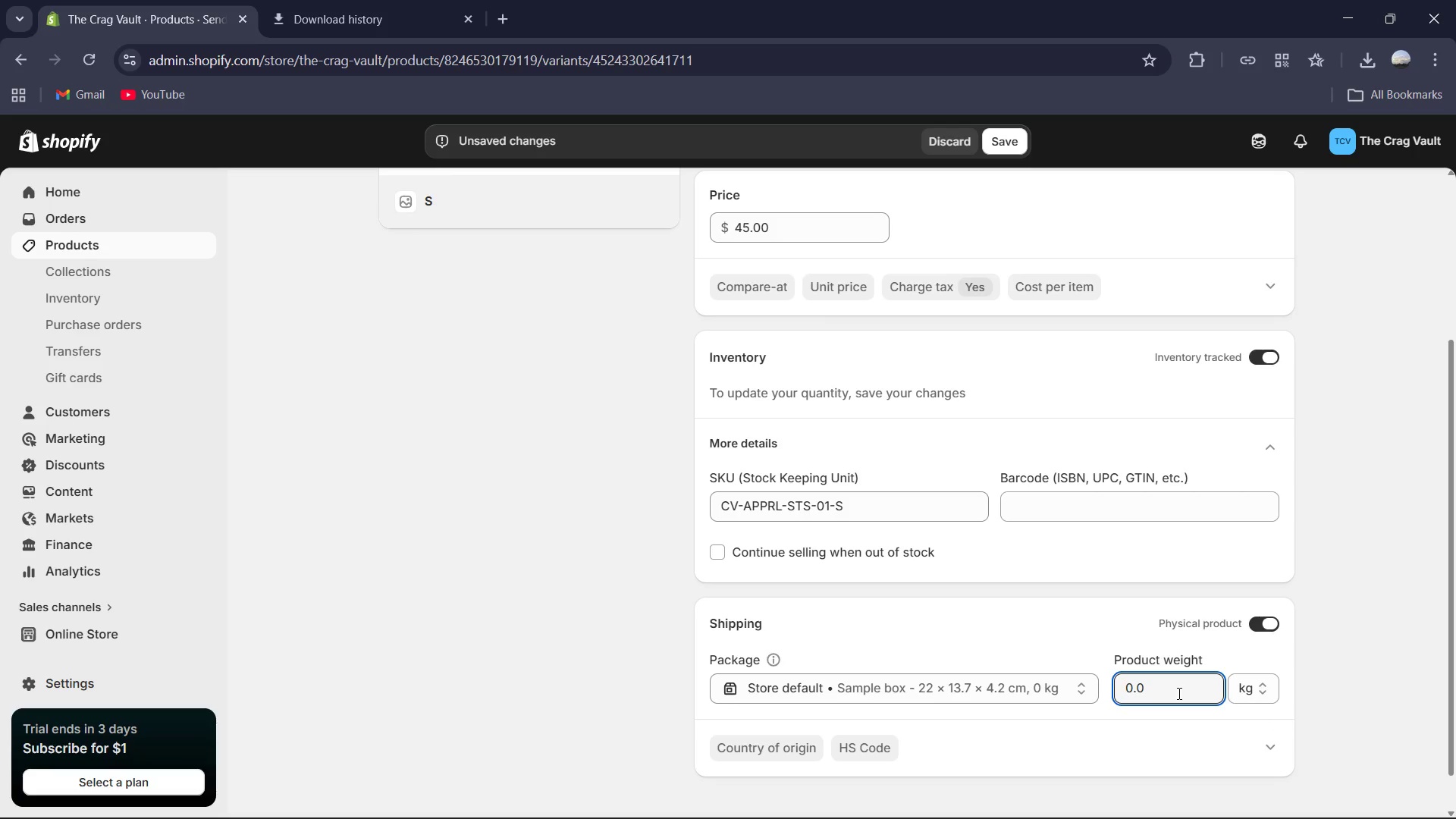 
key(Control+S)
 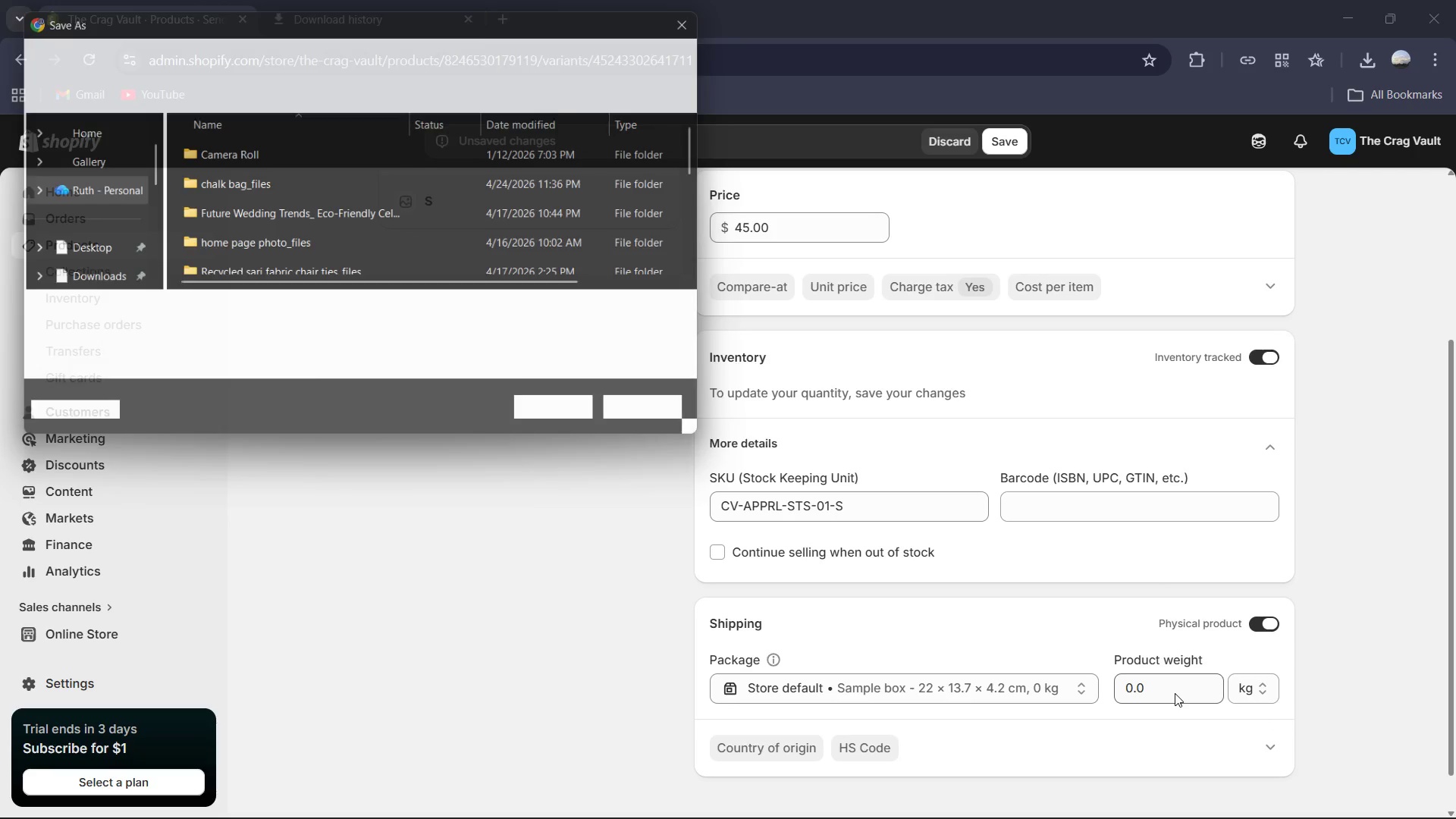 
key(Numpad0)
 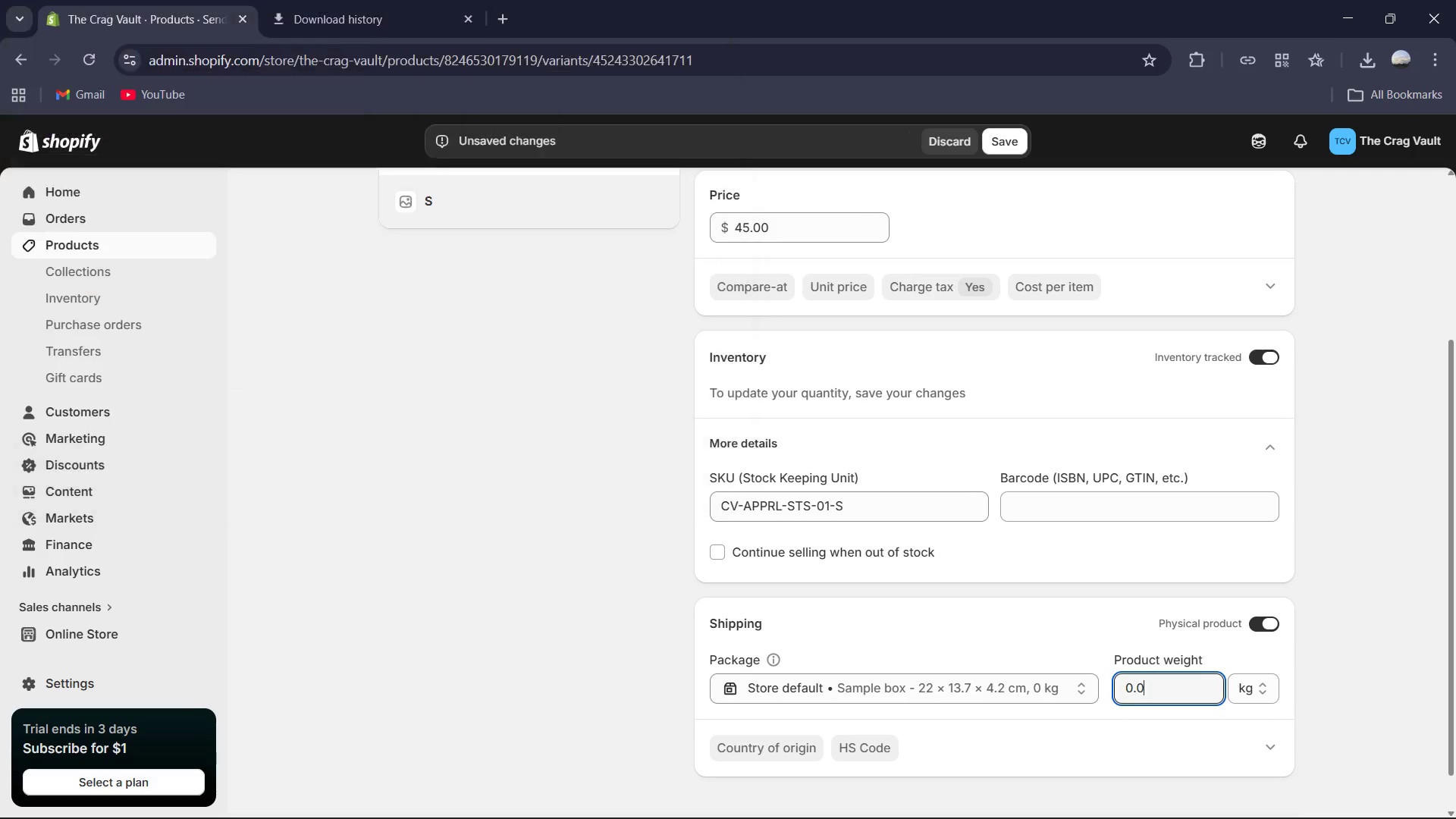 
key(Control+ControlLeft)
 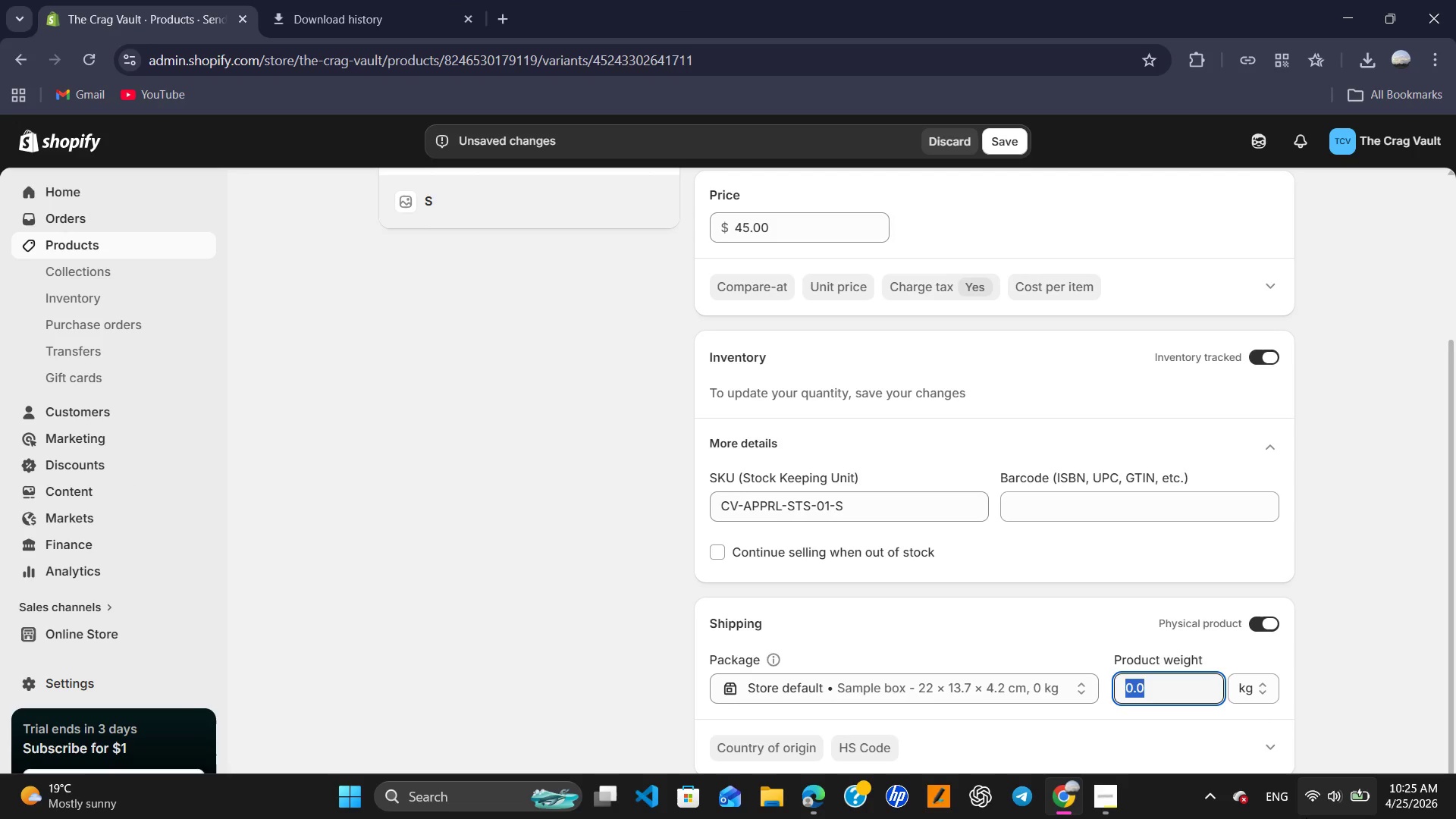 
key(Control+A)
 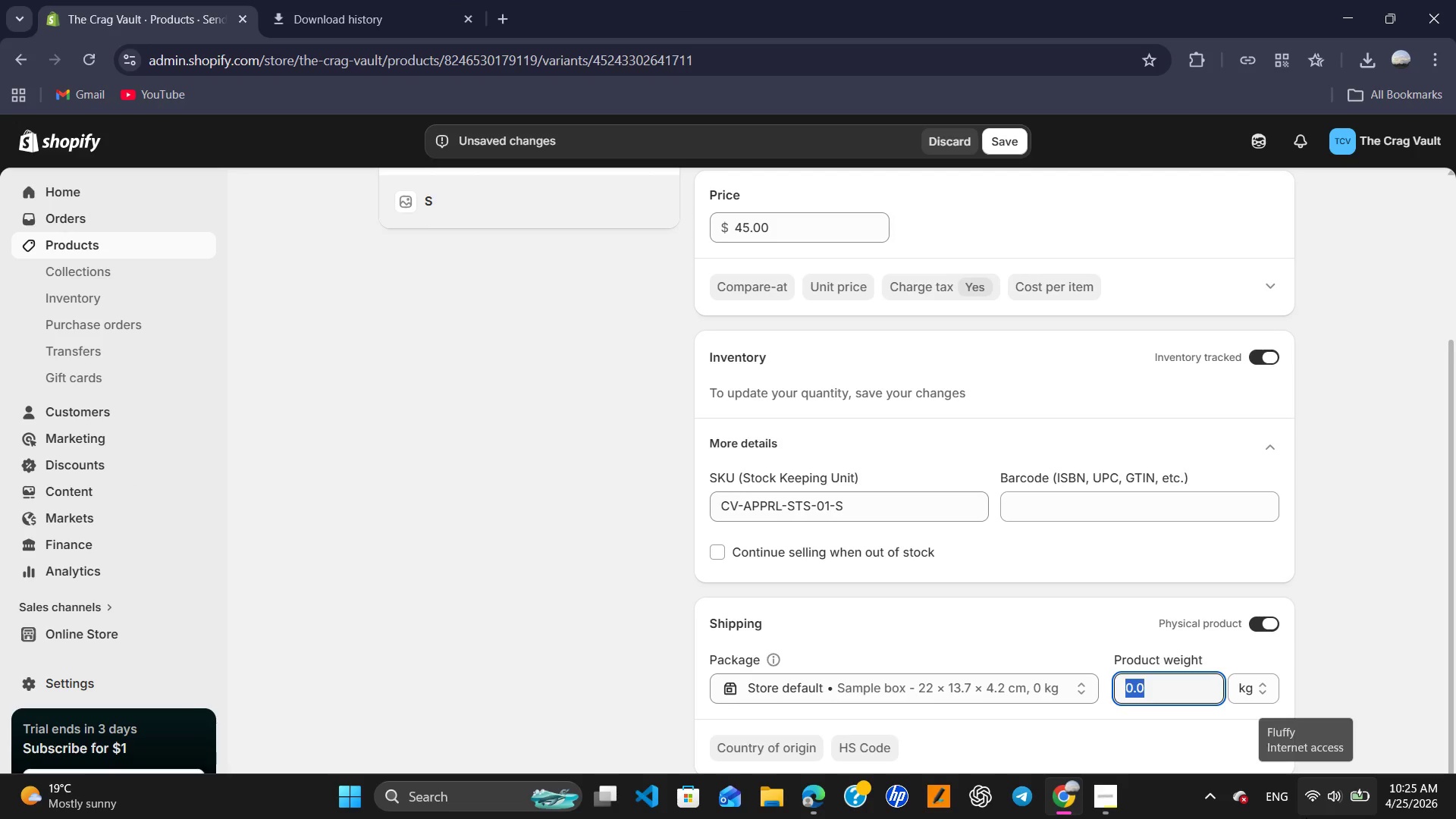 
key(Numpad0)
 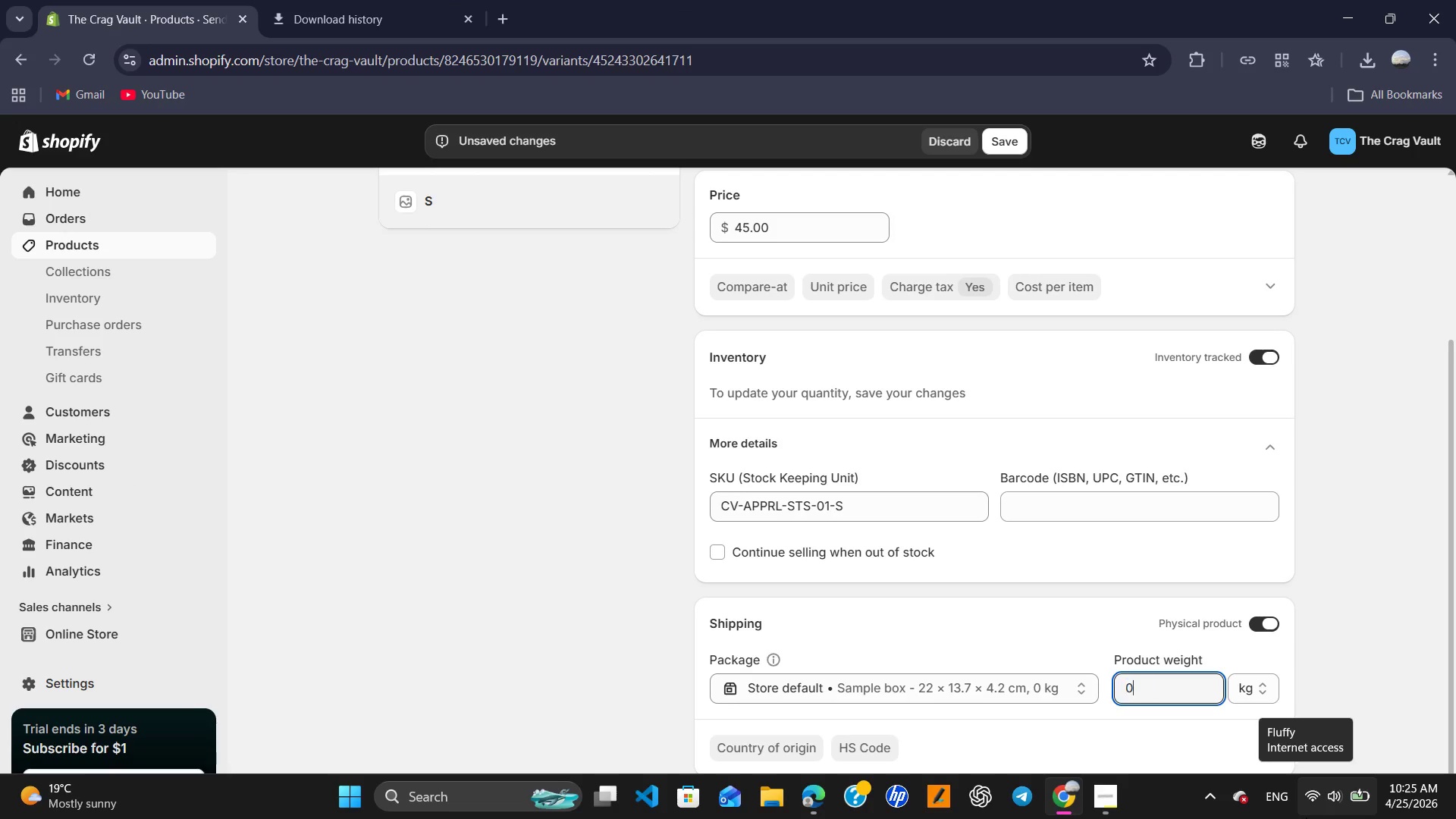 
key(NumpadDecimal)
 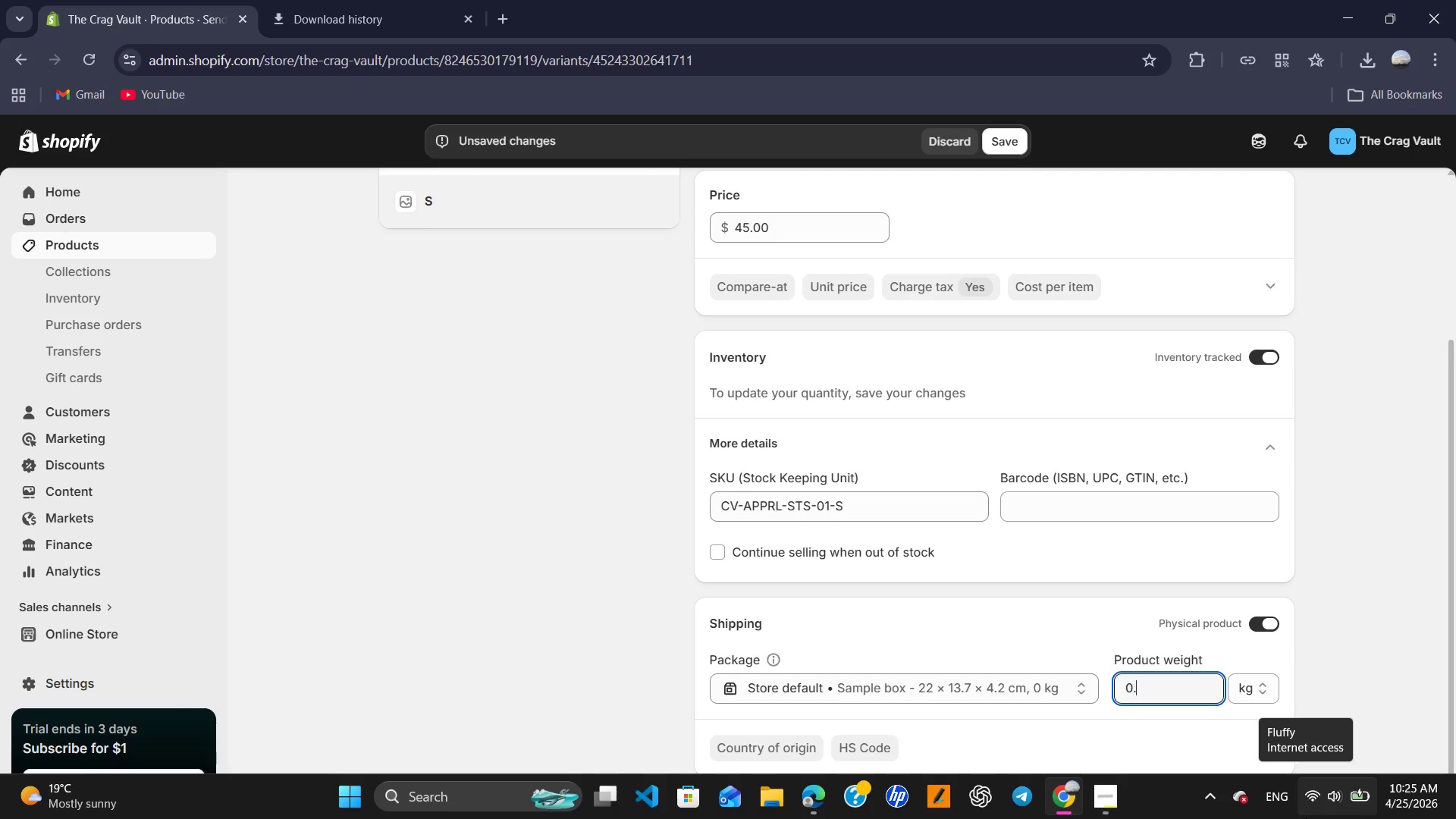 
key(Numpad1)
 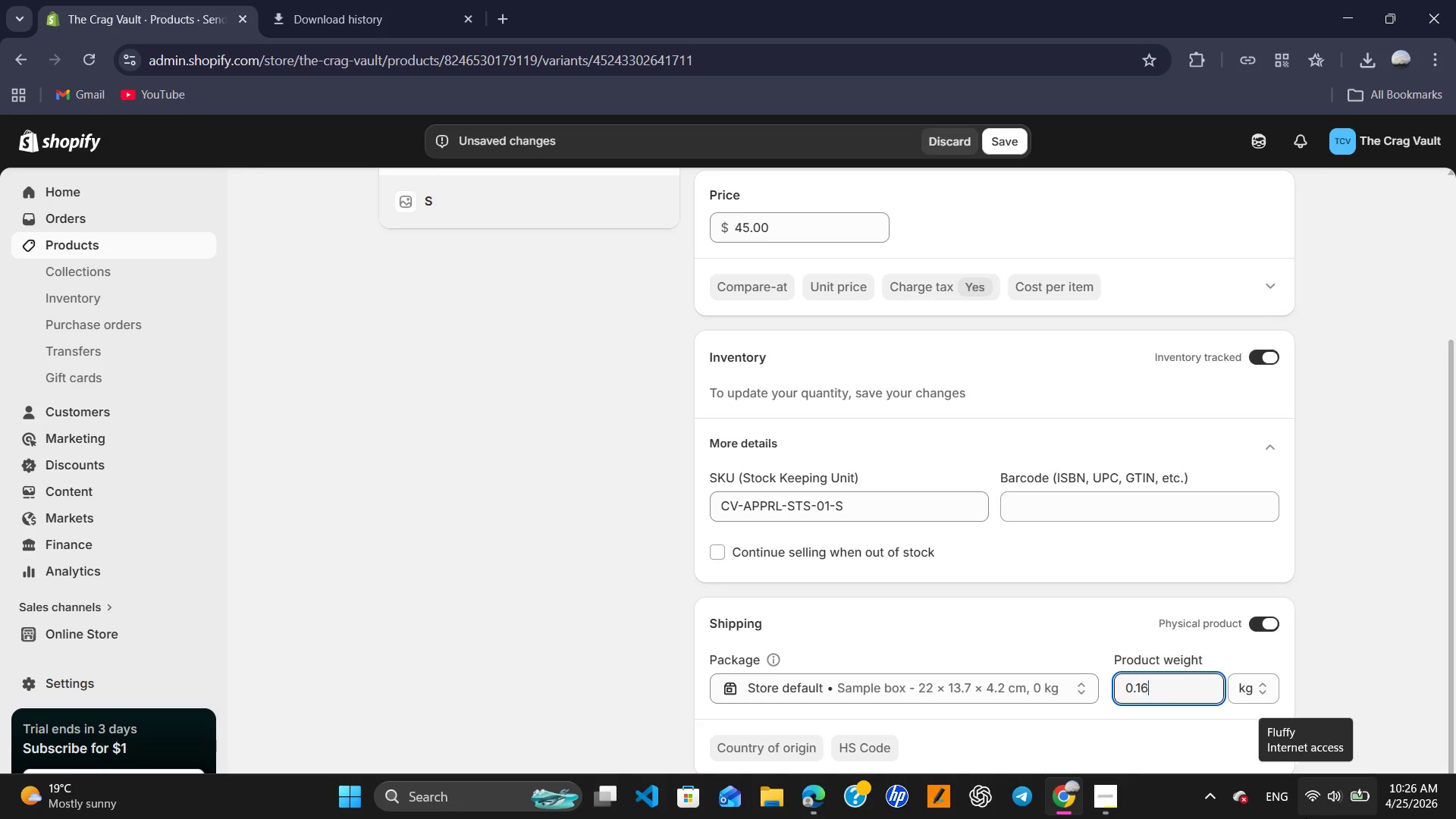 
key(Numpad6)
 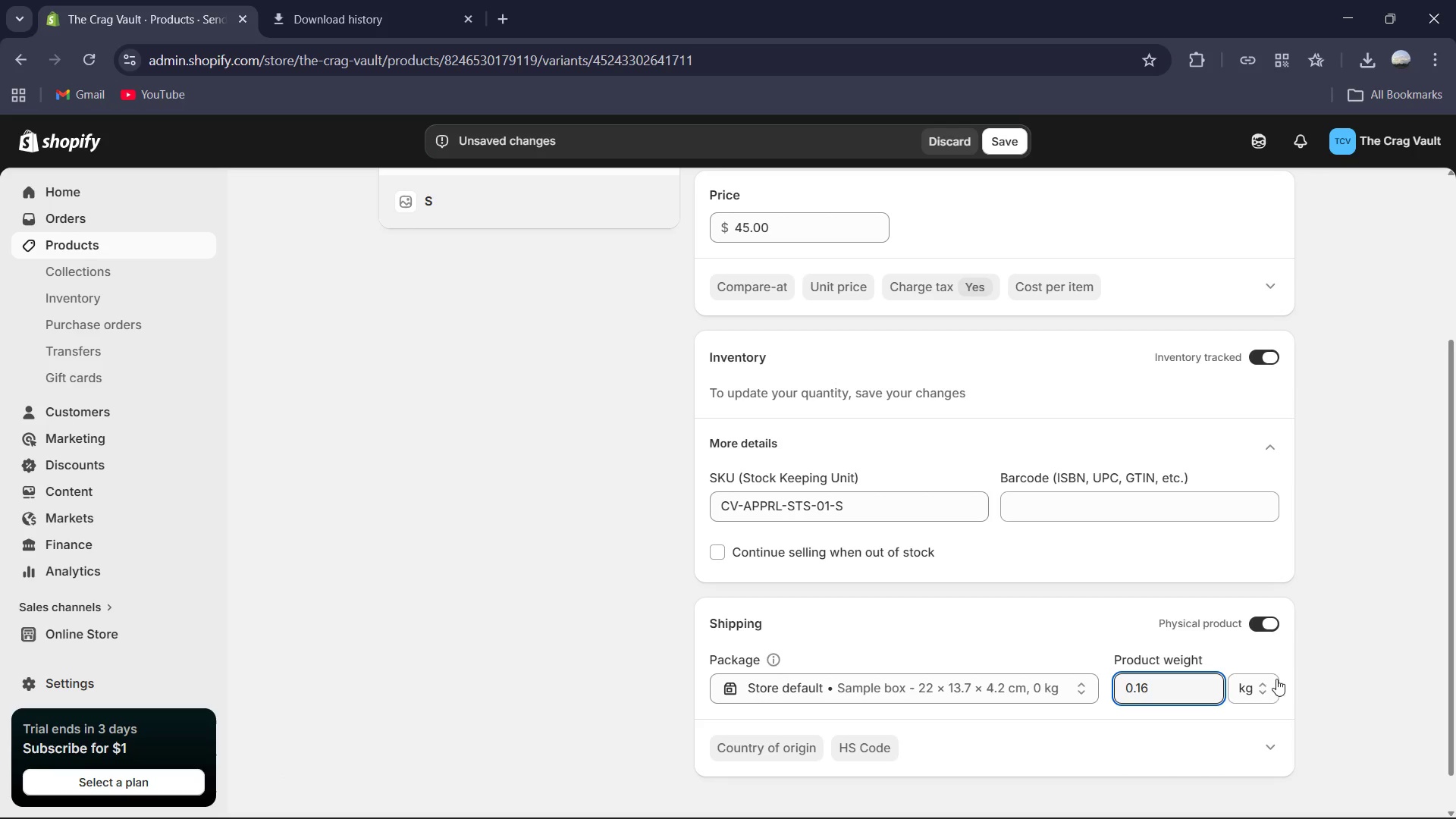 
scroll: coordinate [1115, 678], scroll_direction: up, amount: 5.0
 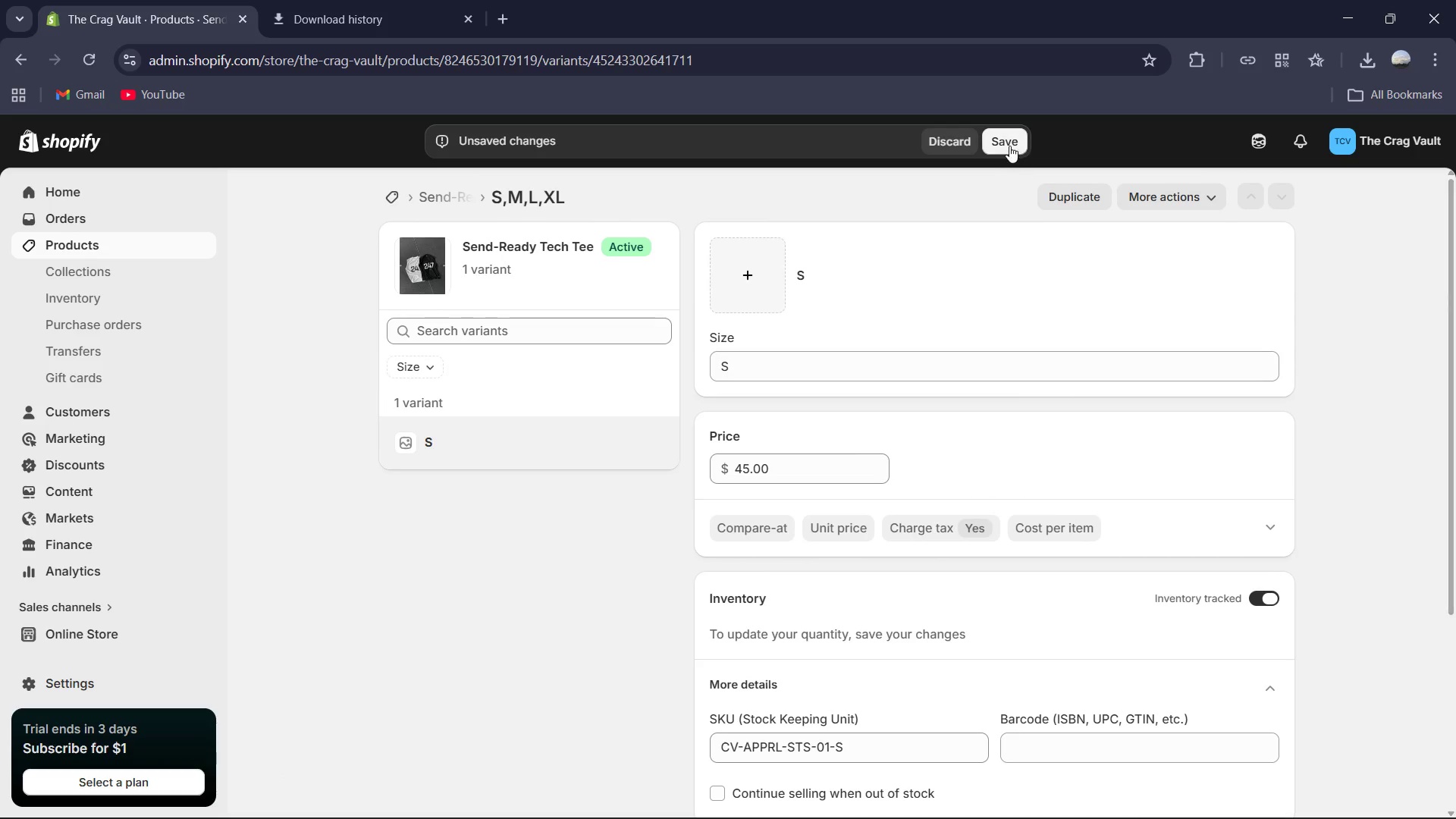 
left_click([1007, 146])
 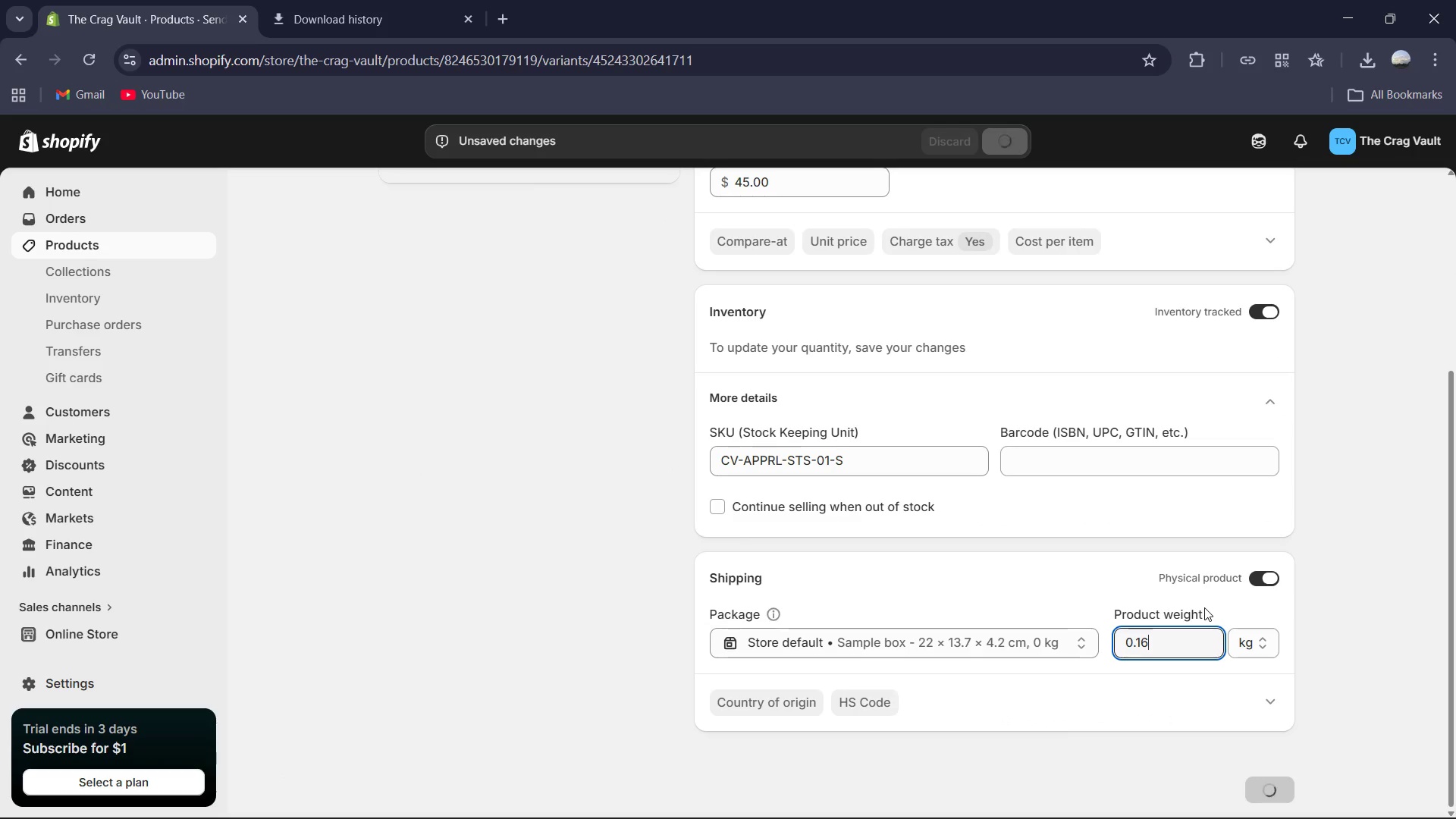 
scroll: coordinate [1196, 612], scroll_direction: up, amount: 2.0
 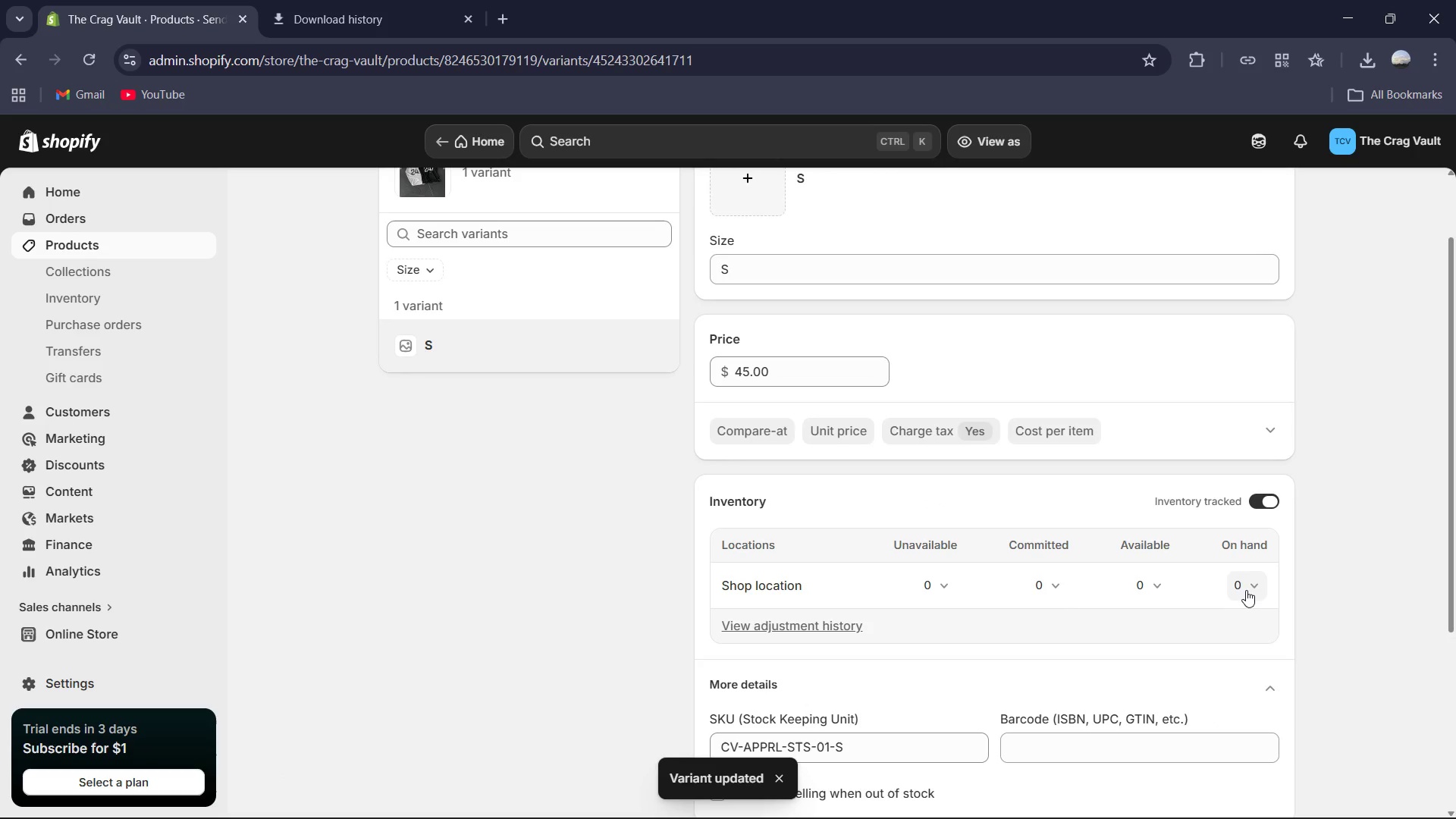 
left_click([1245, 590])
 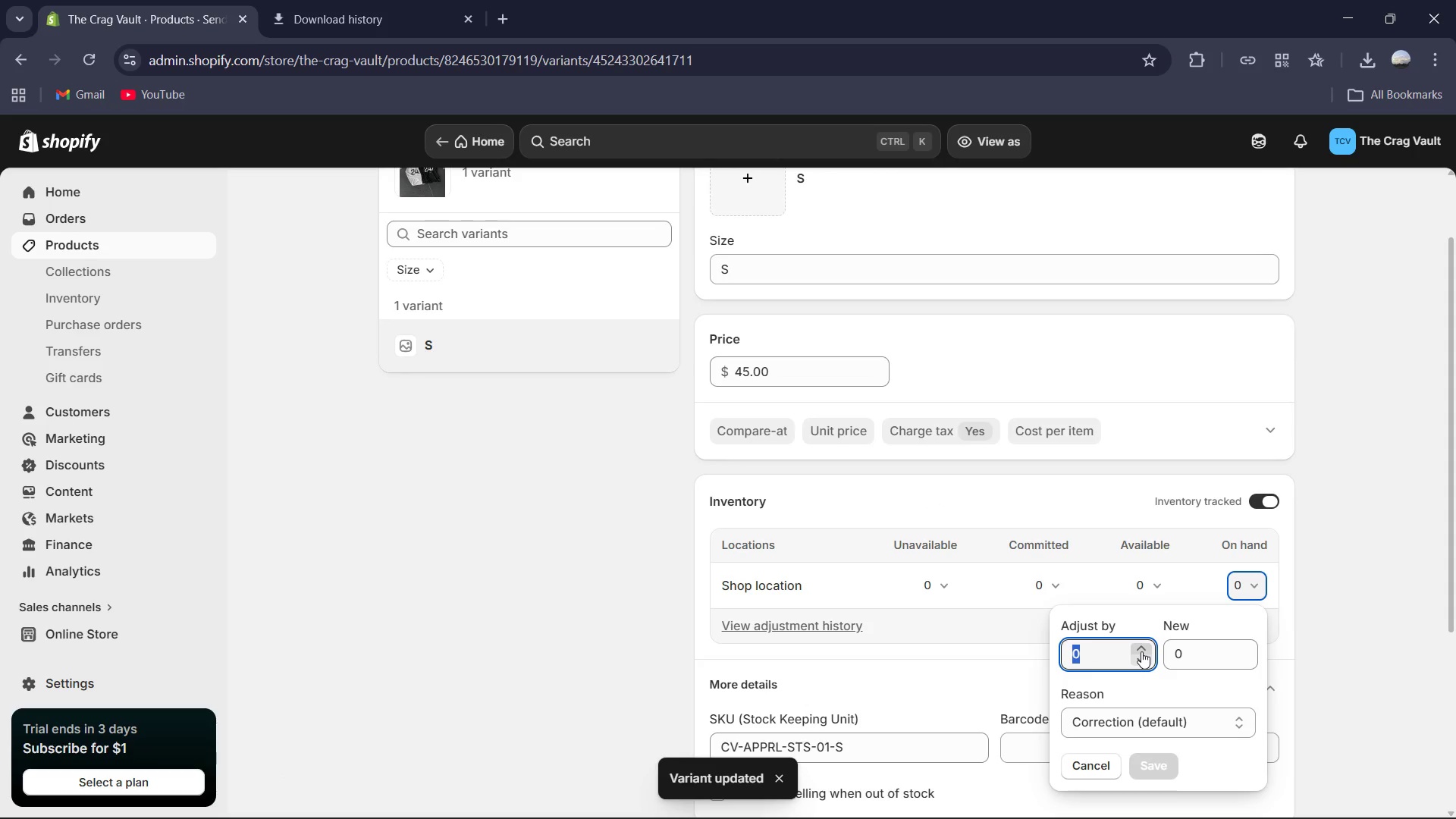 
key(Numpad7)
 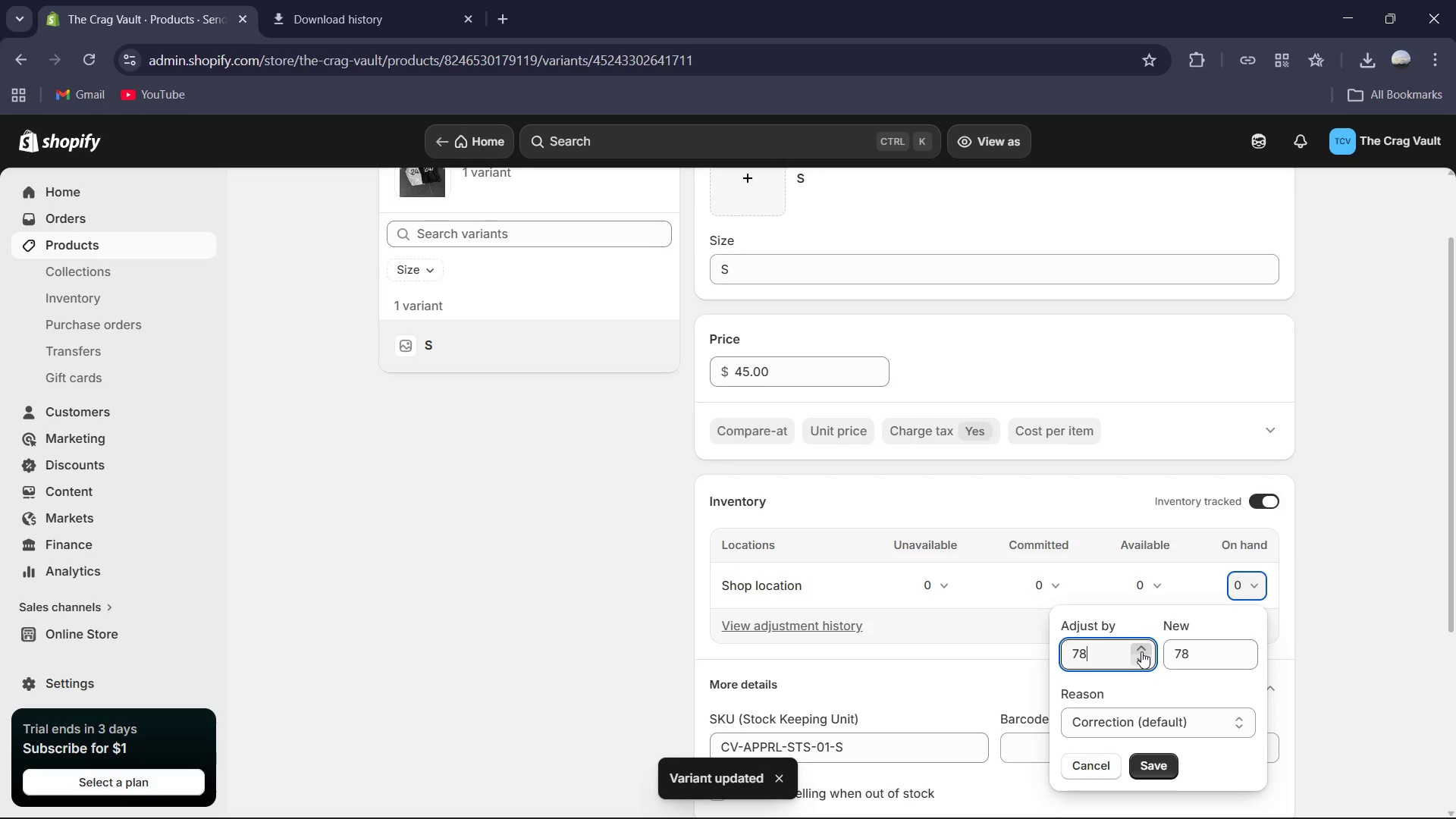 
key(Numpad8)
 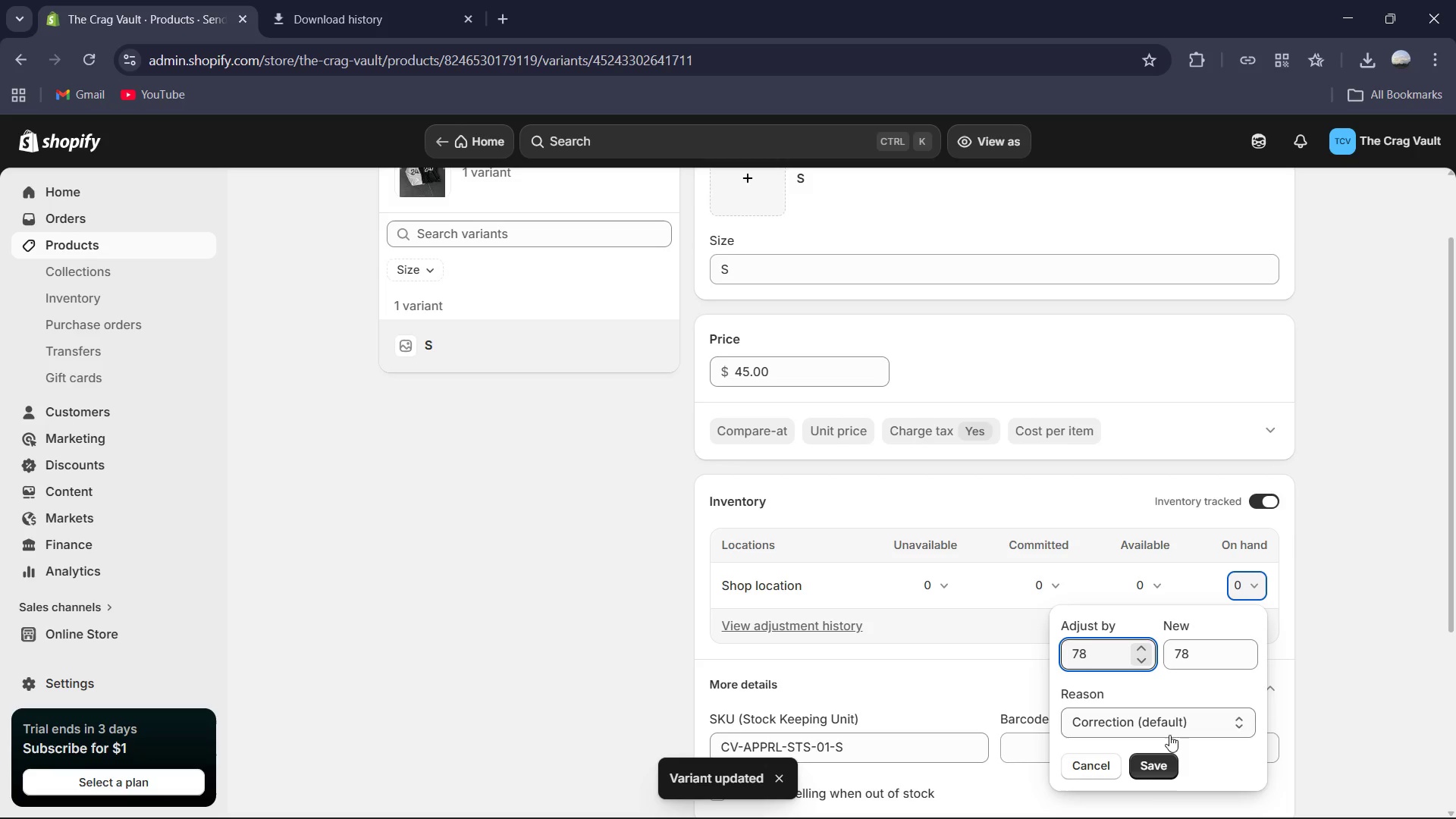 
left_click([1146, 772])
 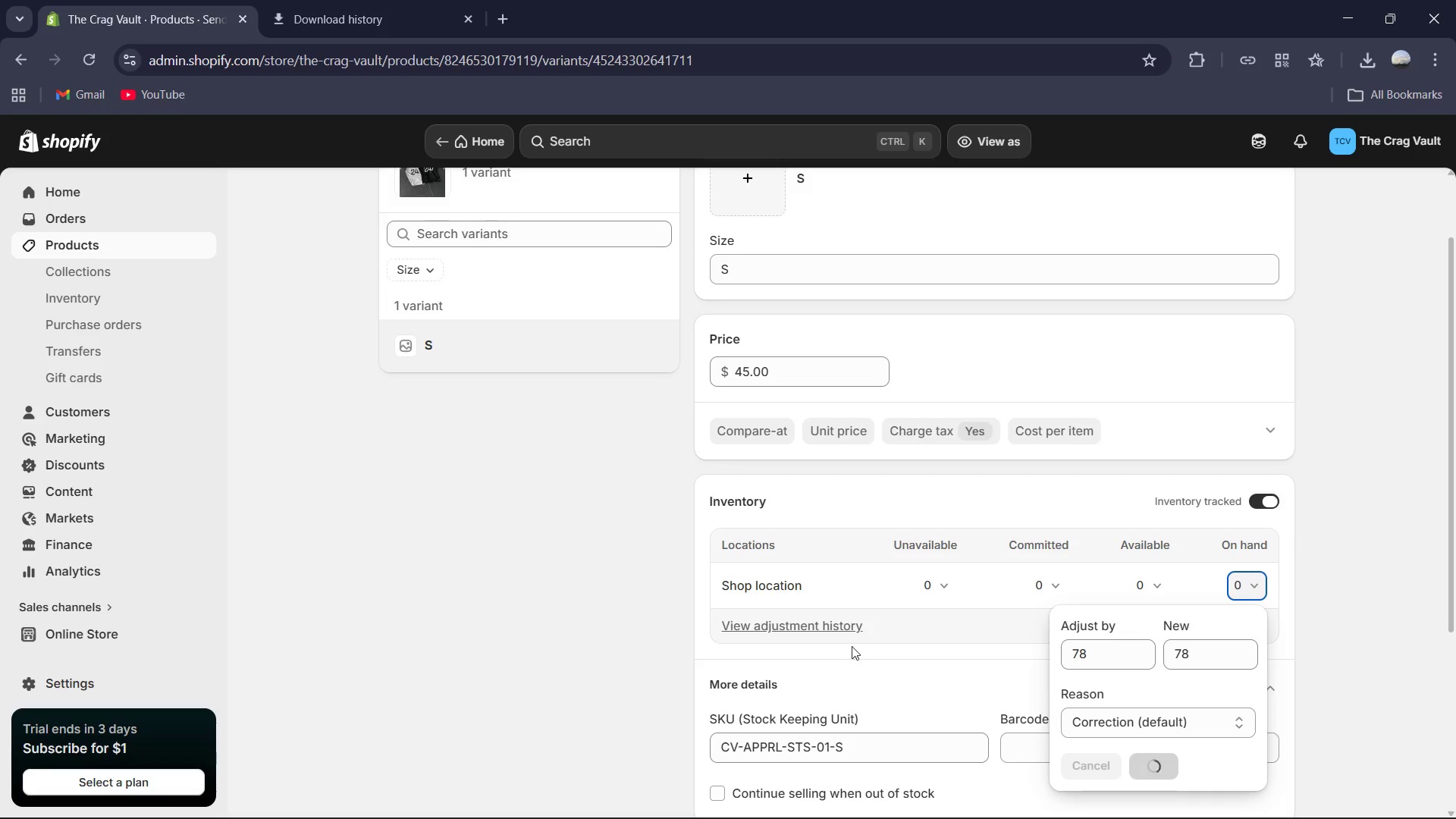 
scroll: coordinate [585, 651], scroll_direction: up, amount: 3.0
 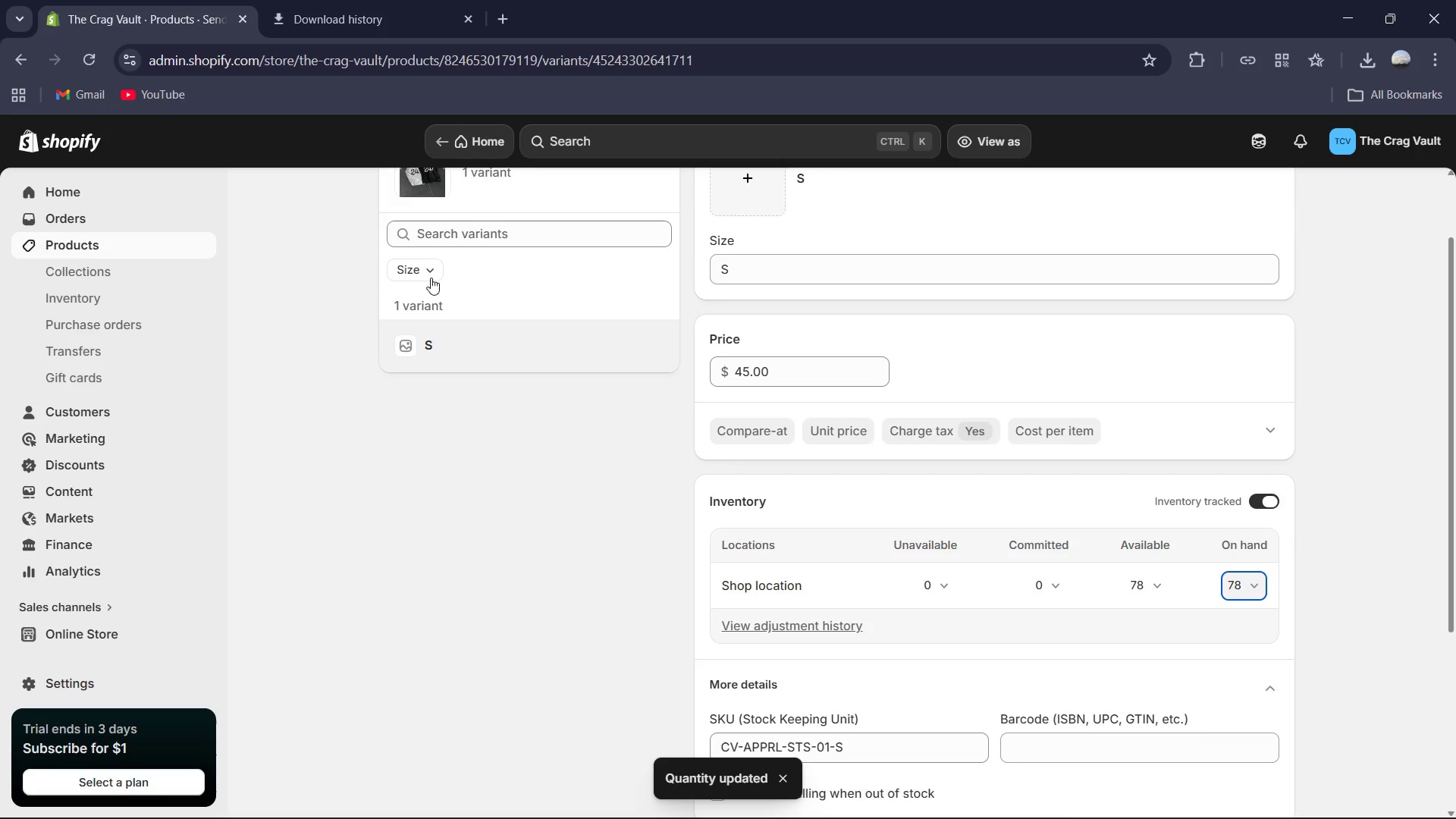 
left_click([424, 273])
 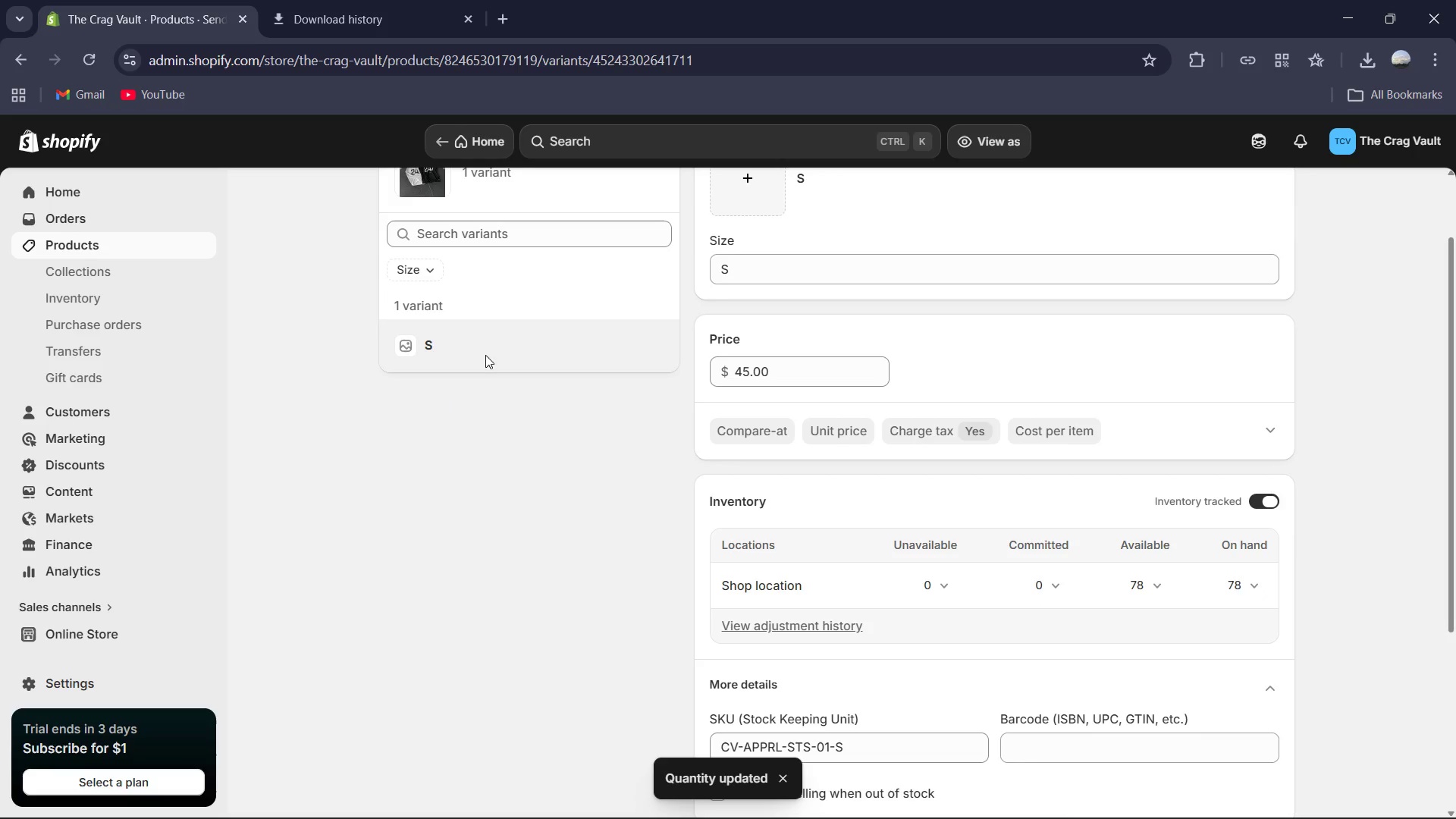 
scroll: coordinate [534, 406], scroll_direction: up, amount: 3.0
 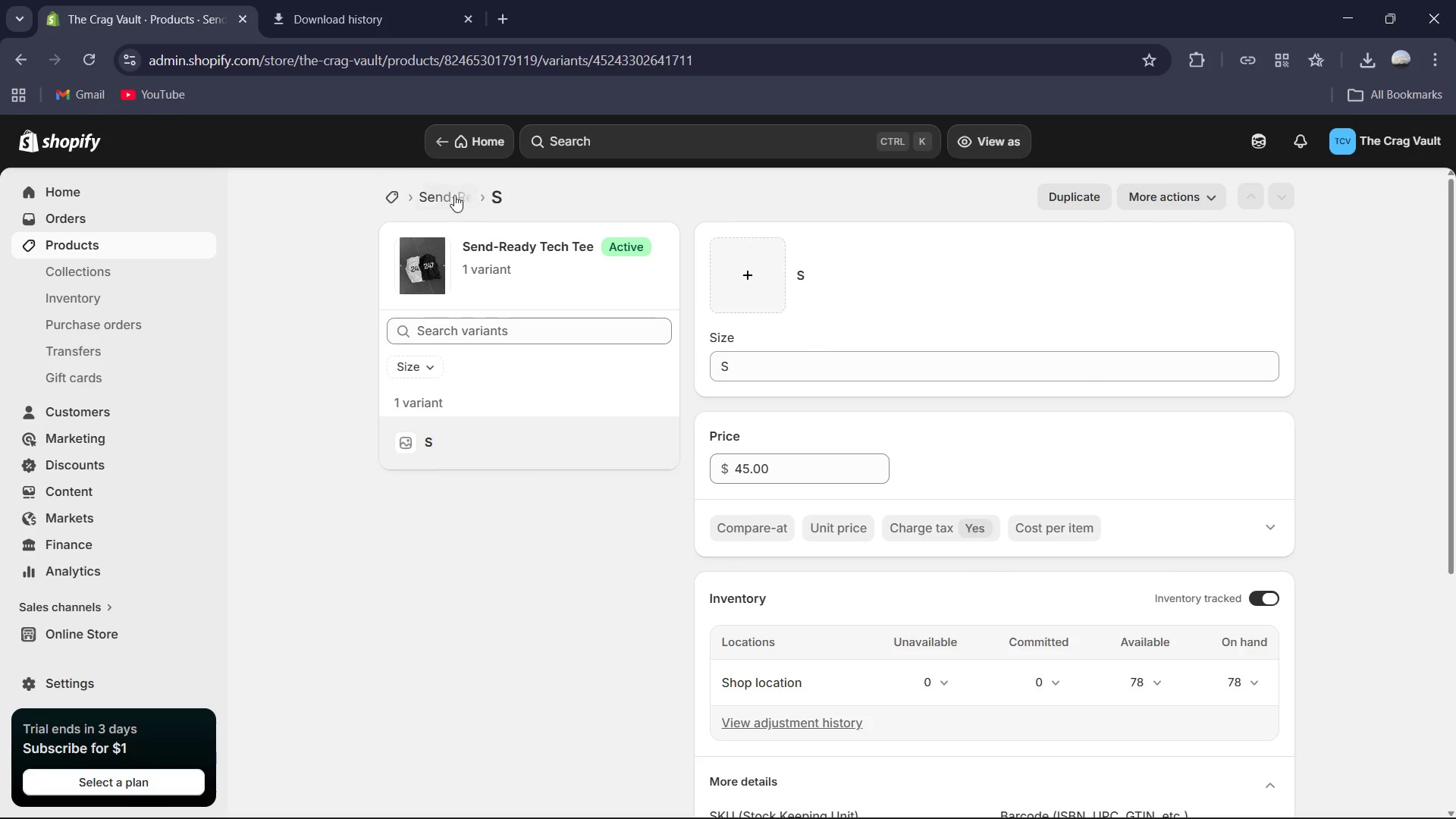 
left_click([475, 196])
 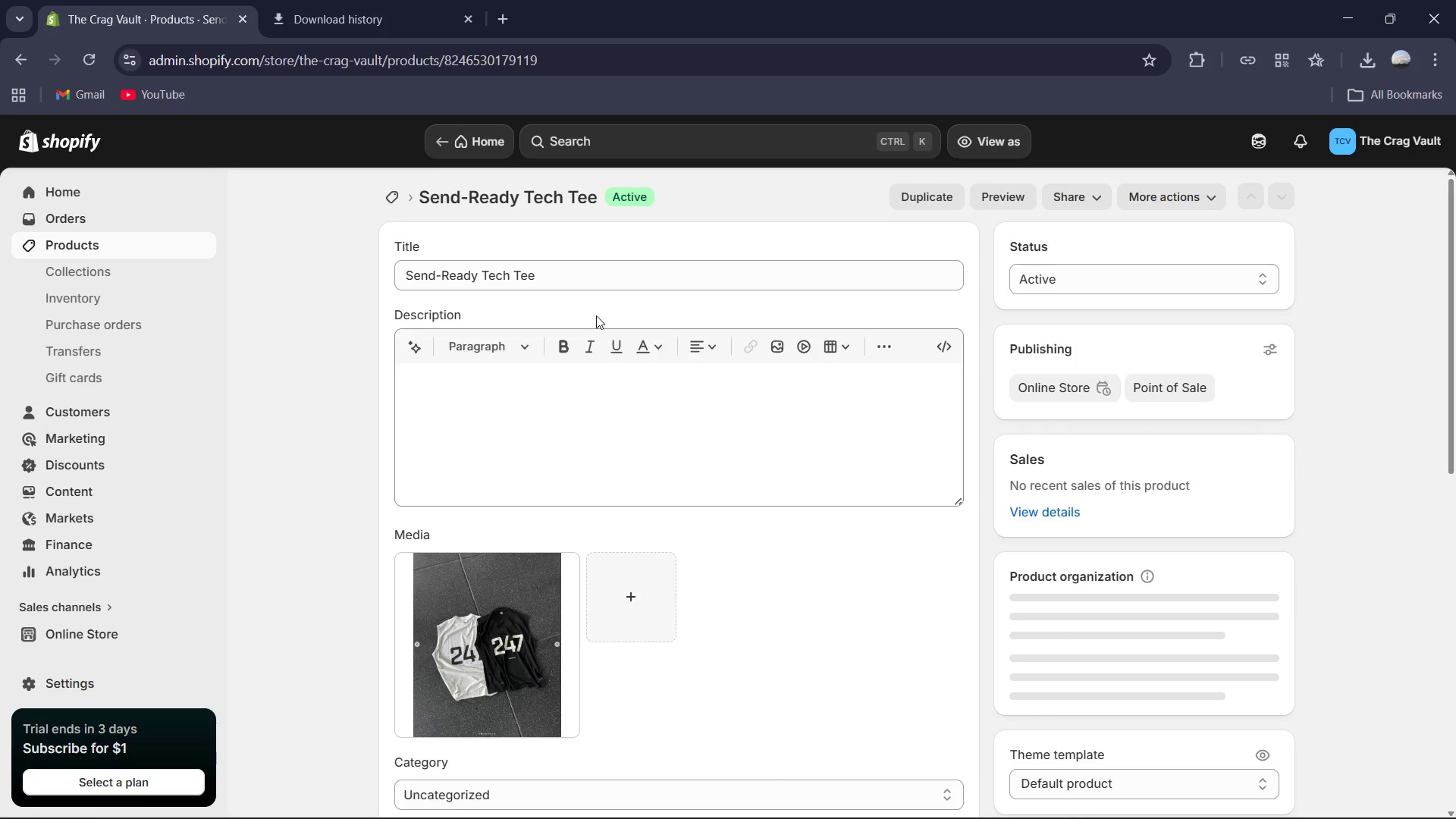 
scroll: coordinate [817, 535], scroll_direction: down, amount: 18.0
 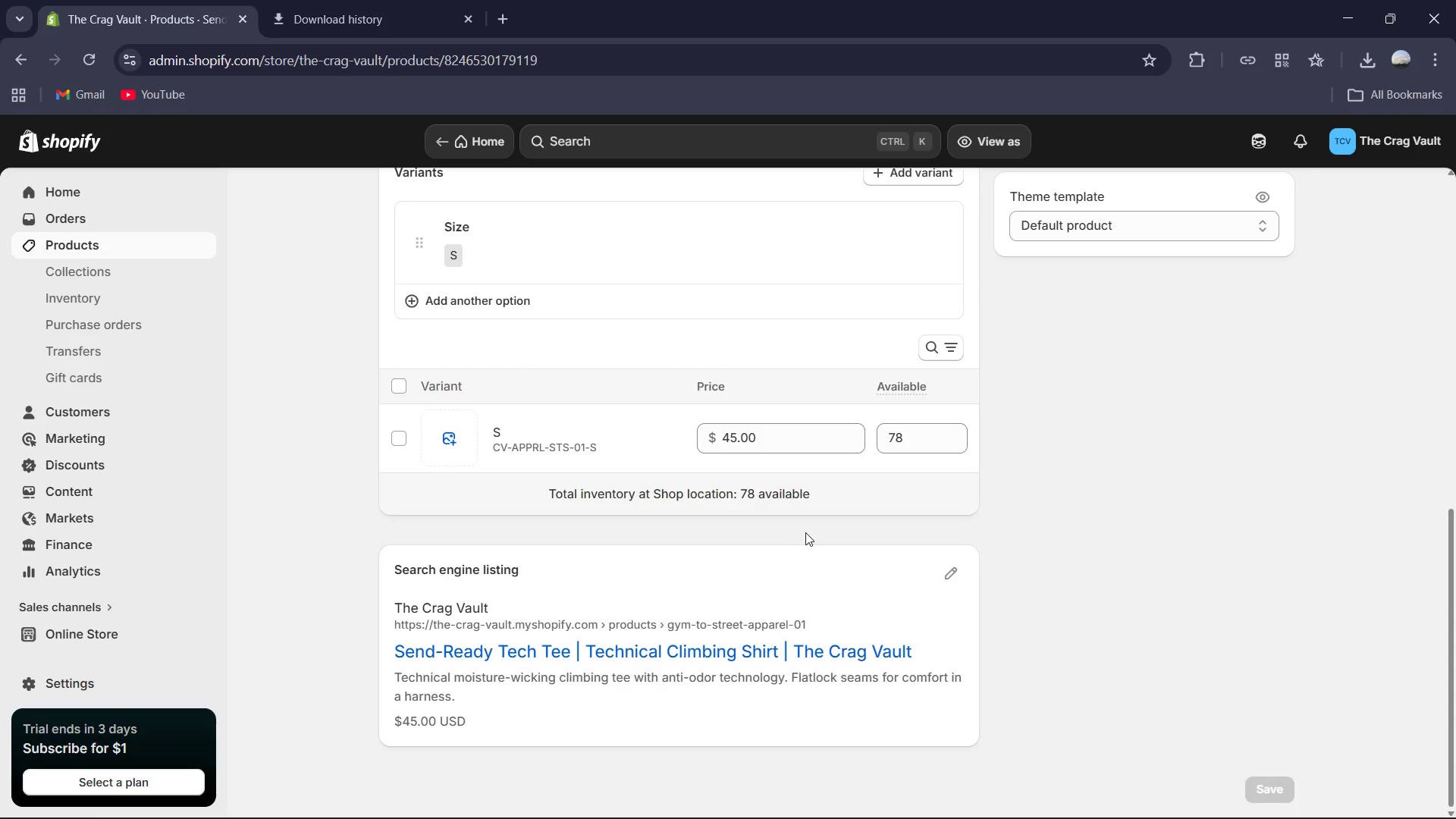 
scroll: coordinate [780, 530], scroll_direction: up, amount: 2.0
 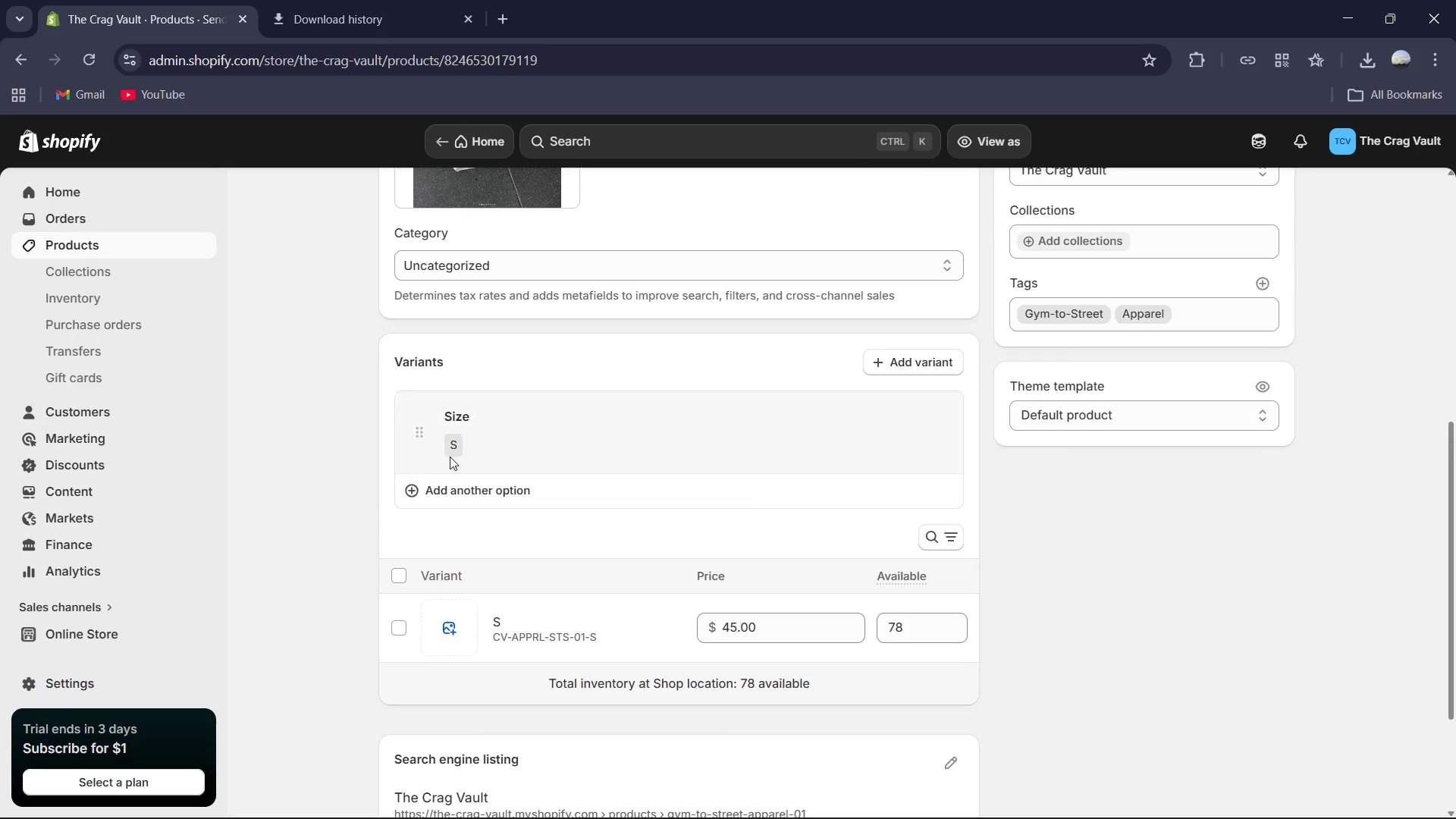 
left_click([441, 438])
 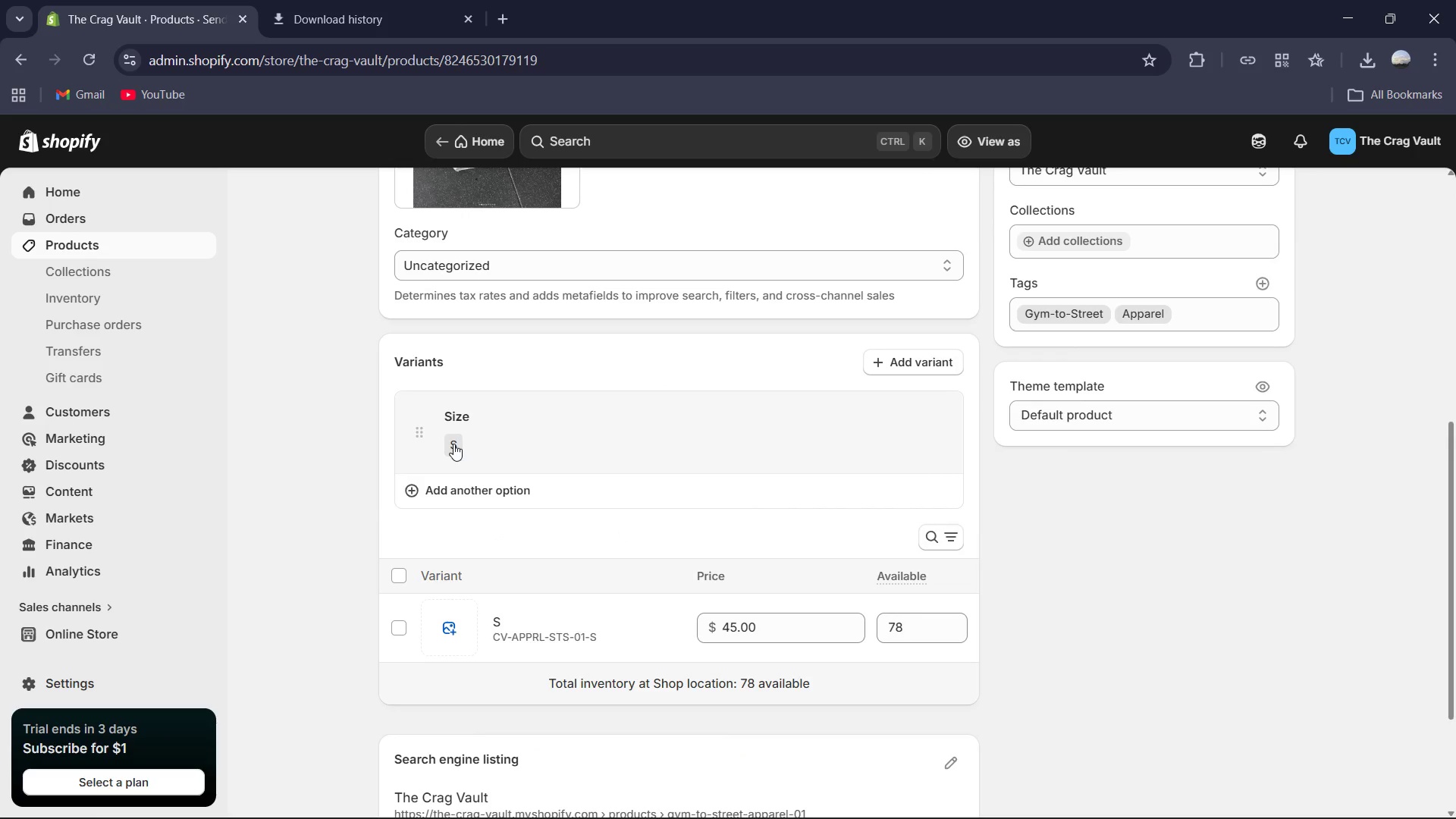 
double_click([453, 444])
 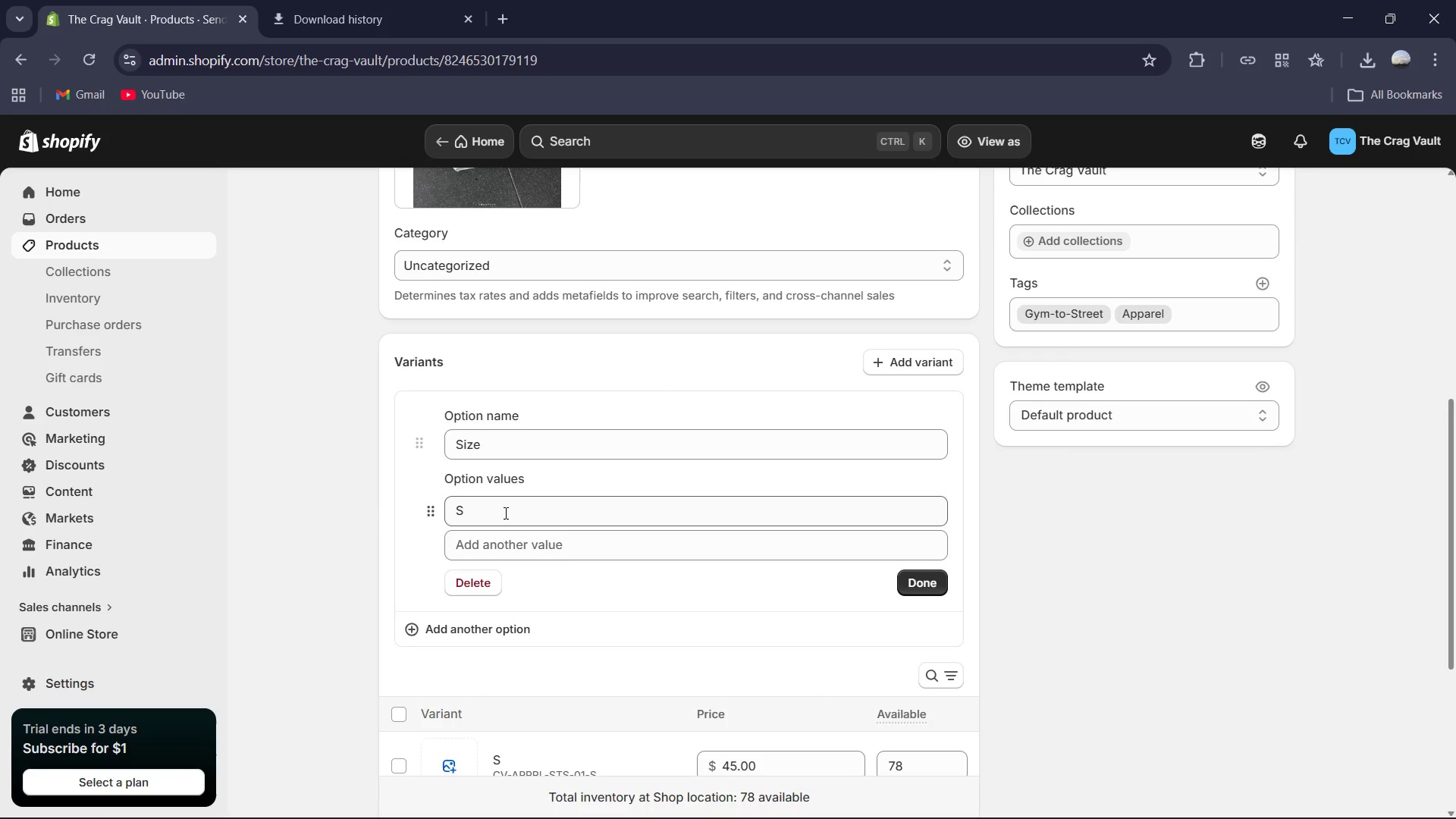 
left_click([504, 515])
 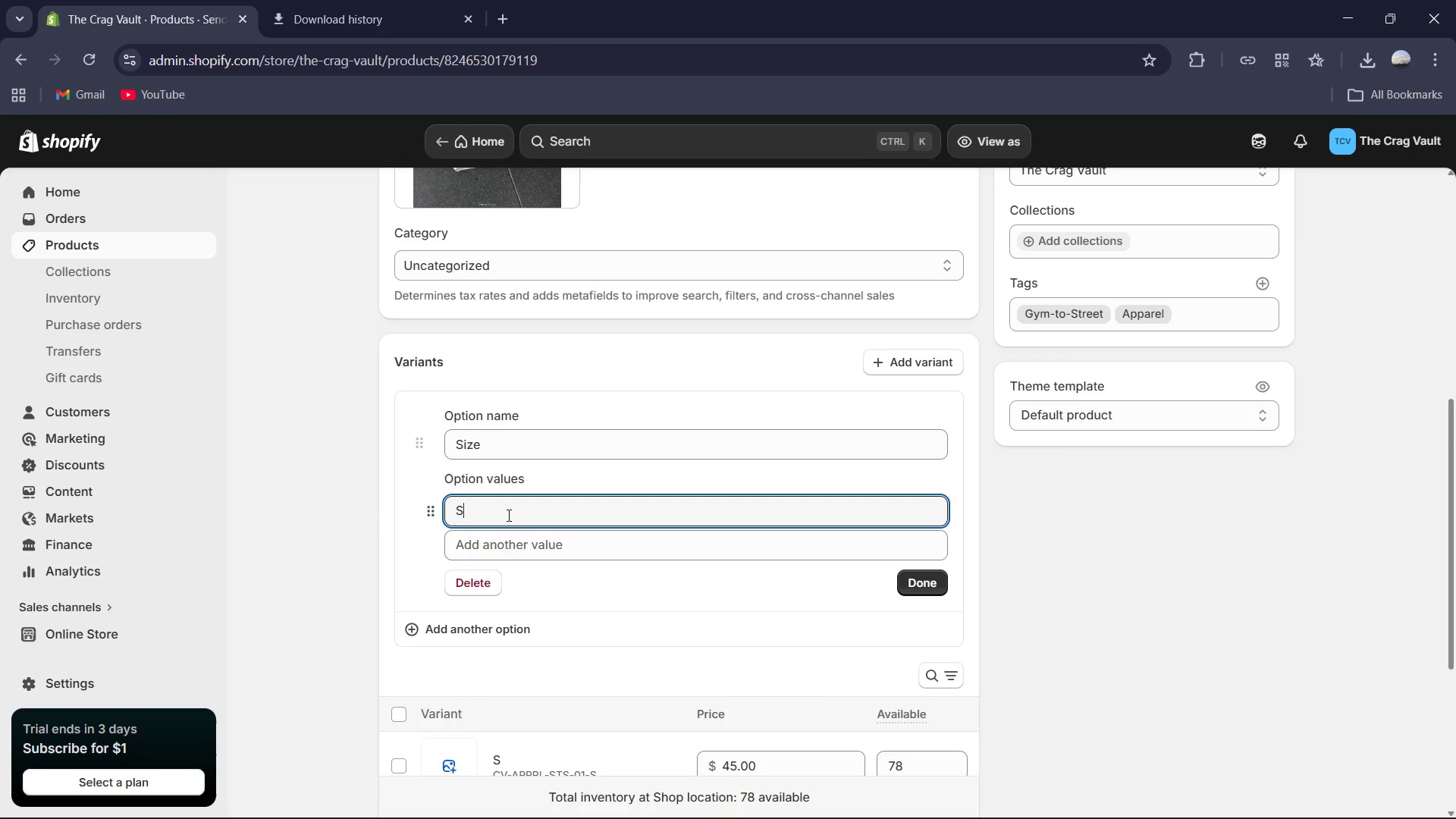 
type(mall)
 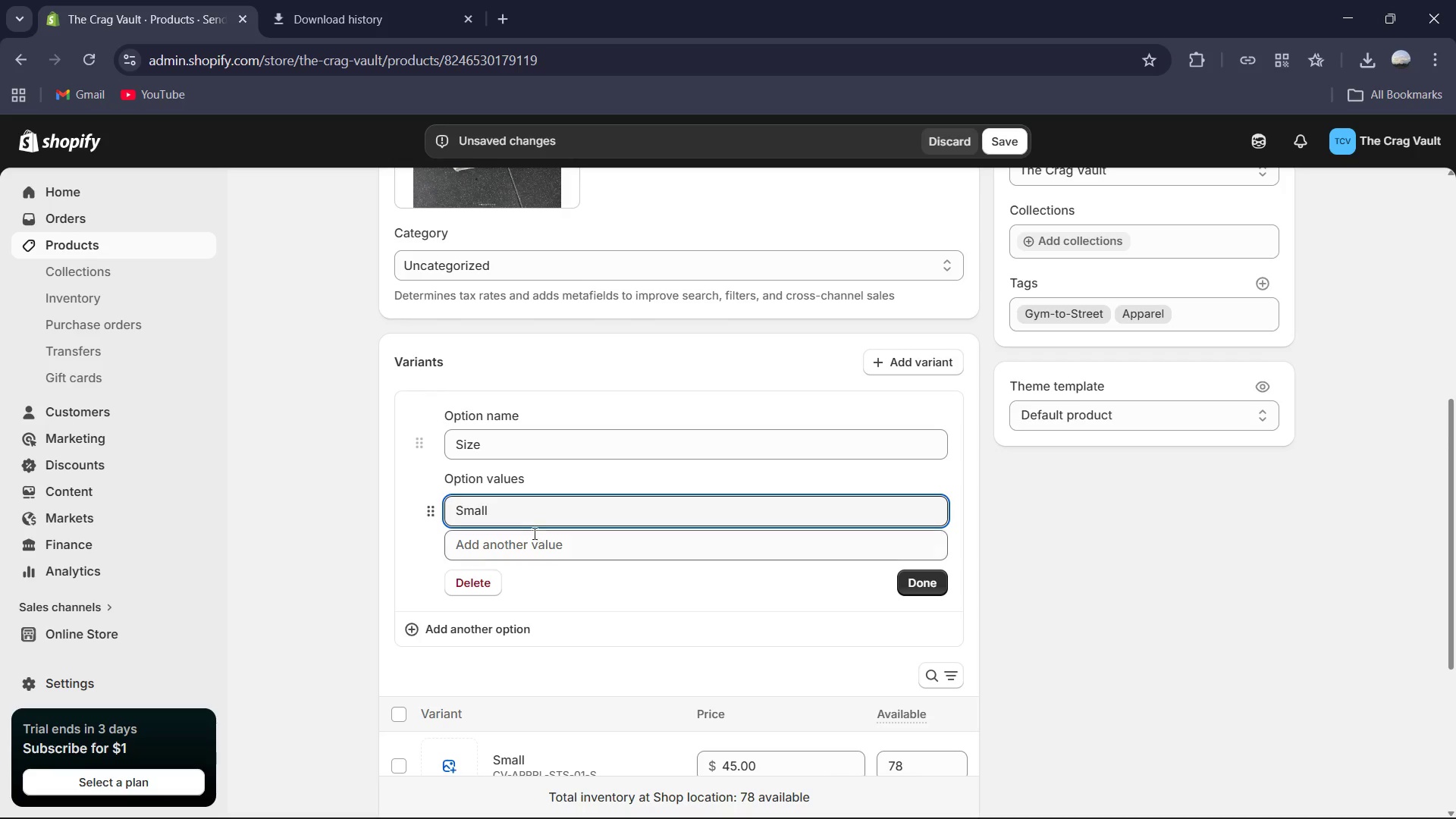 
left_click([529, 555])
 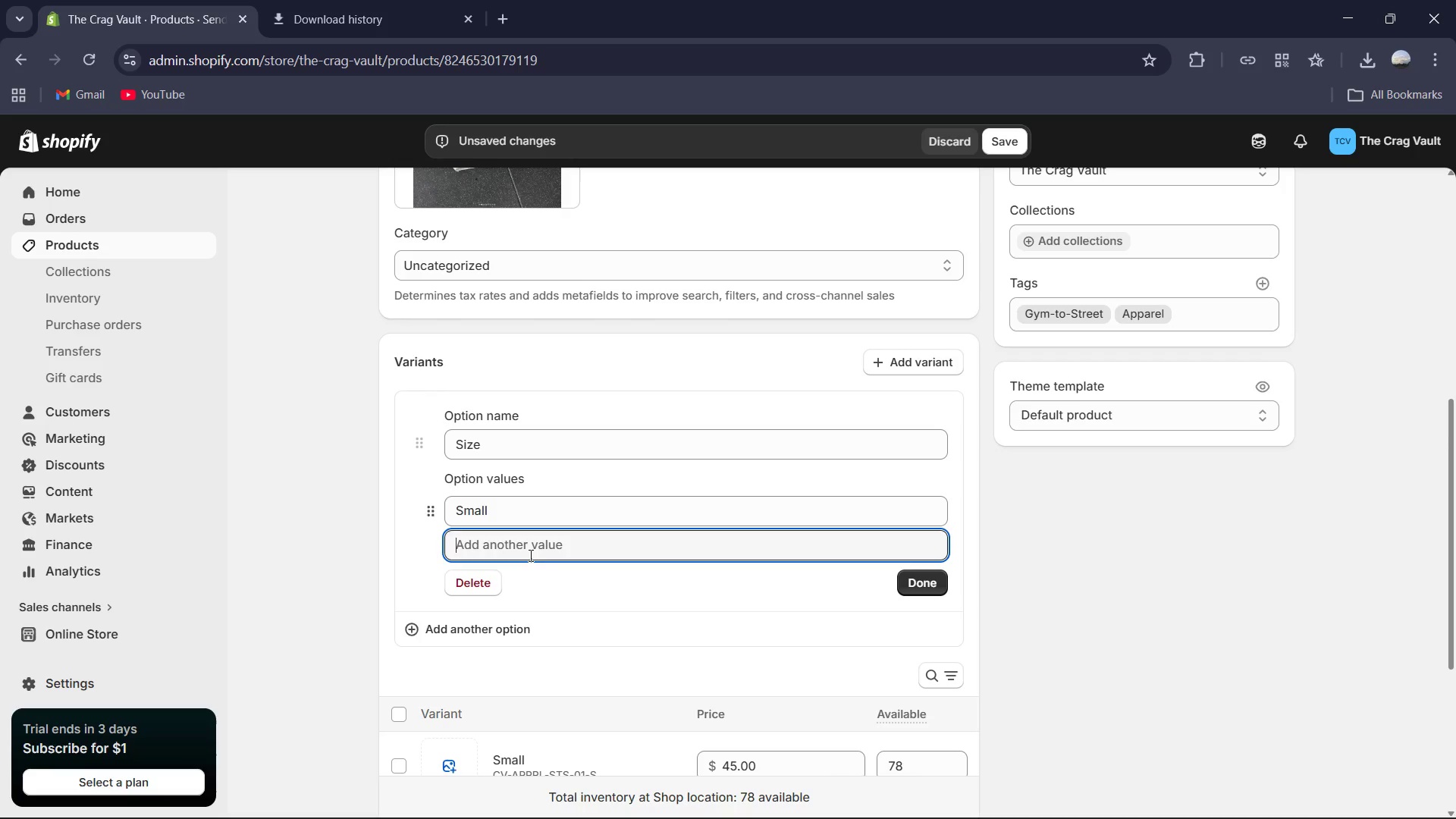 
type(Medium )
 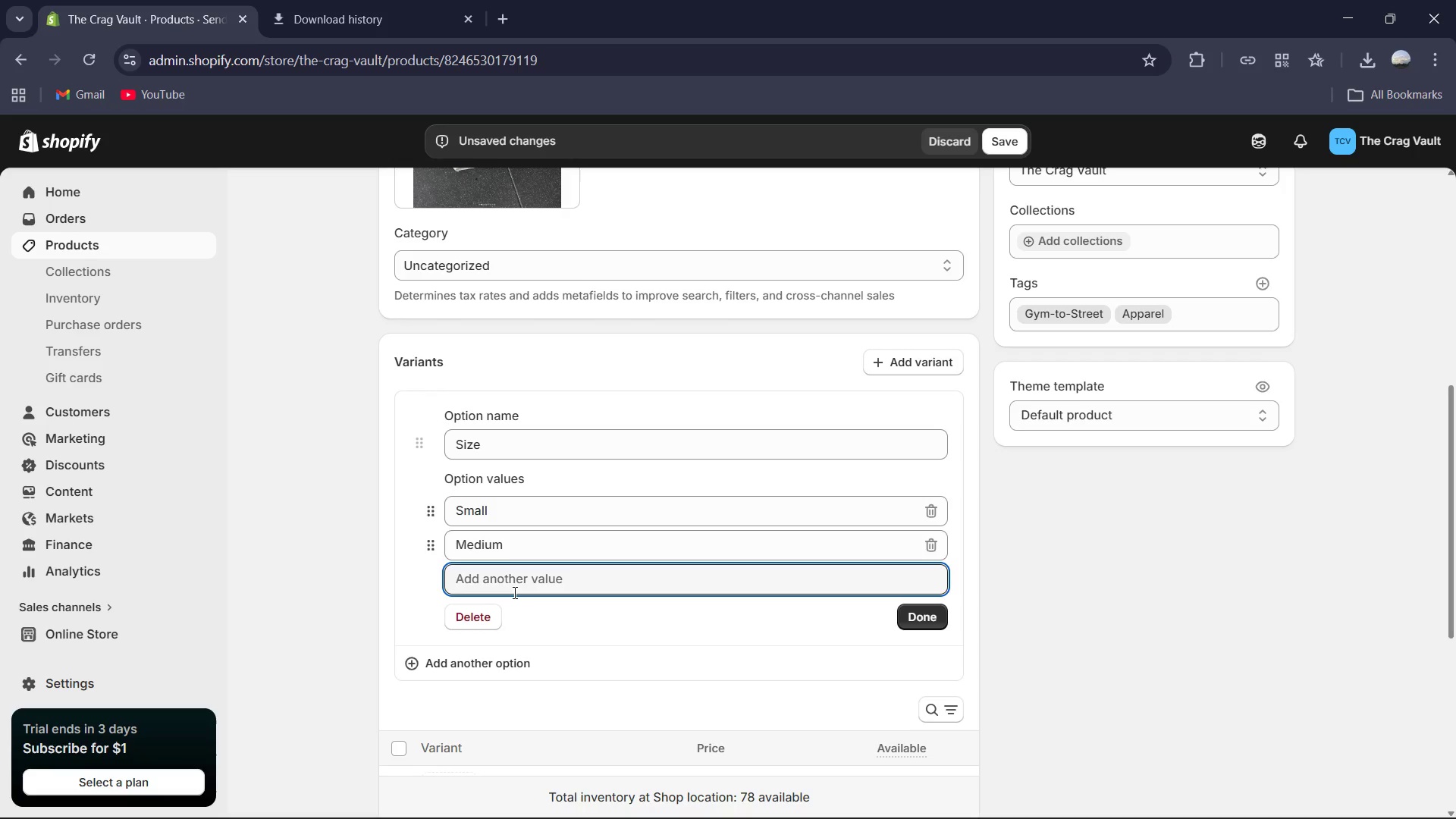 
type(Large )
 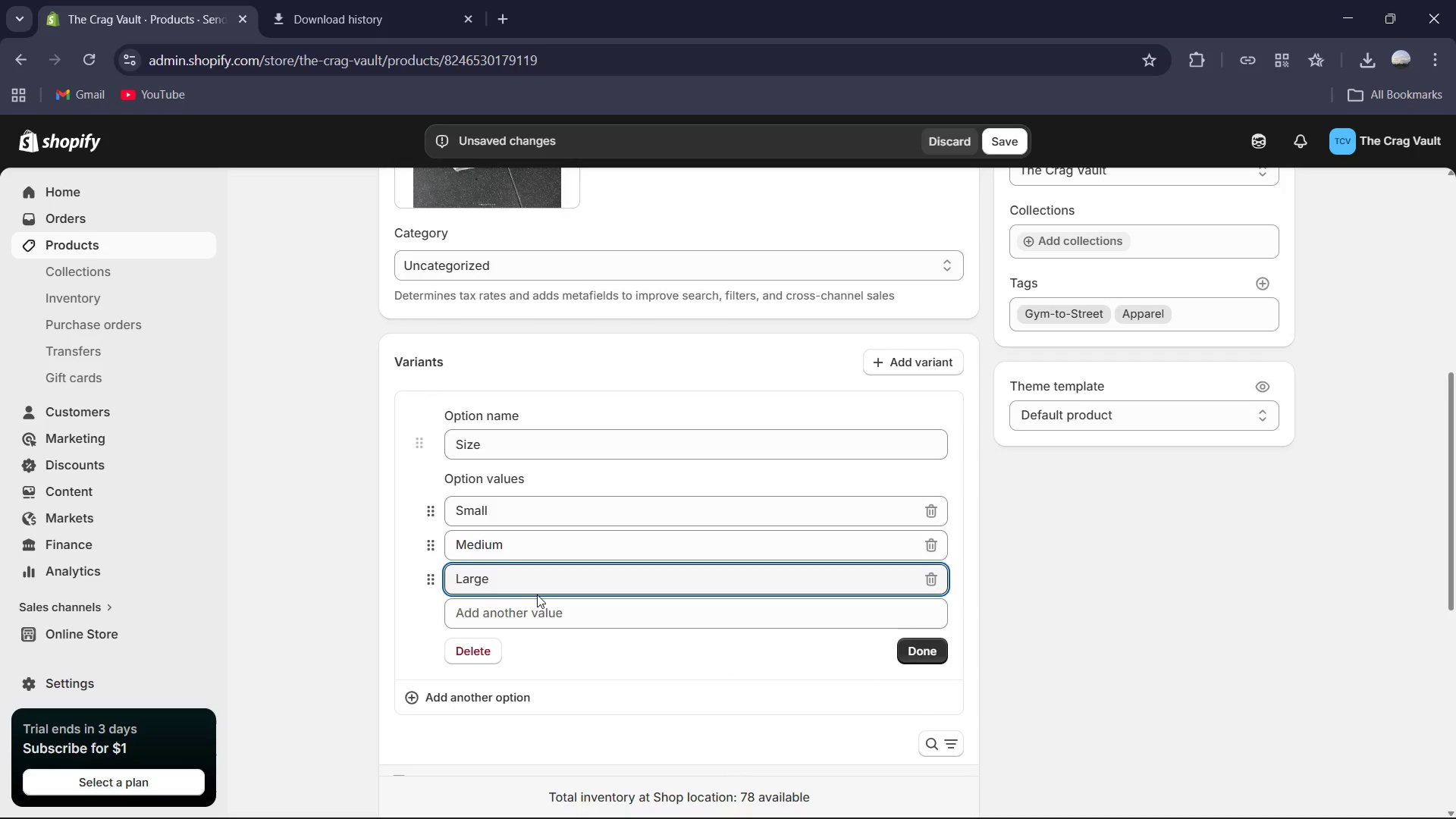 
left_click([541, 604])
 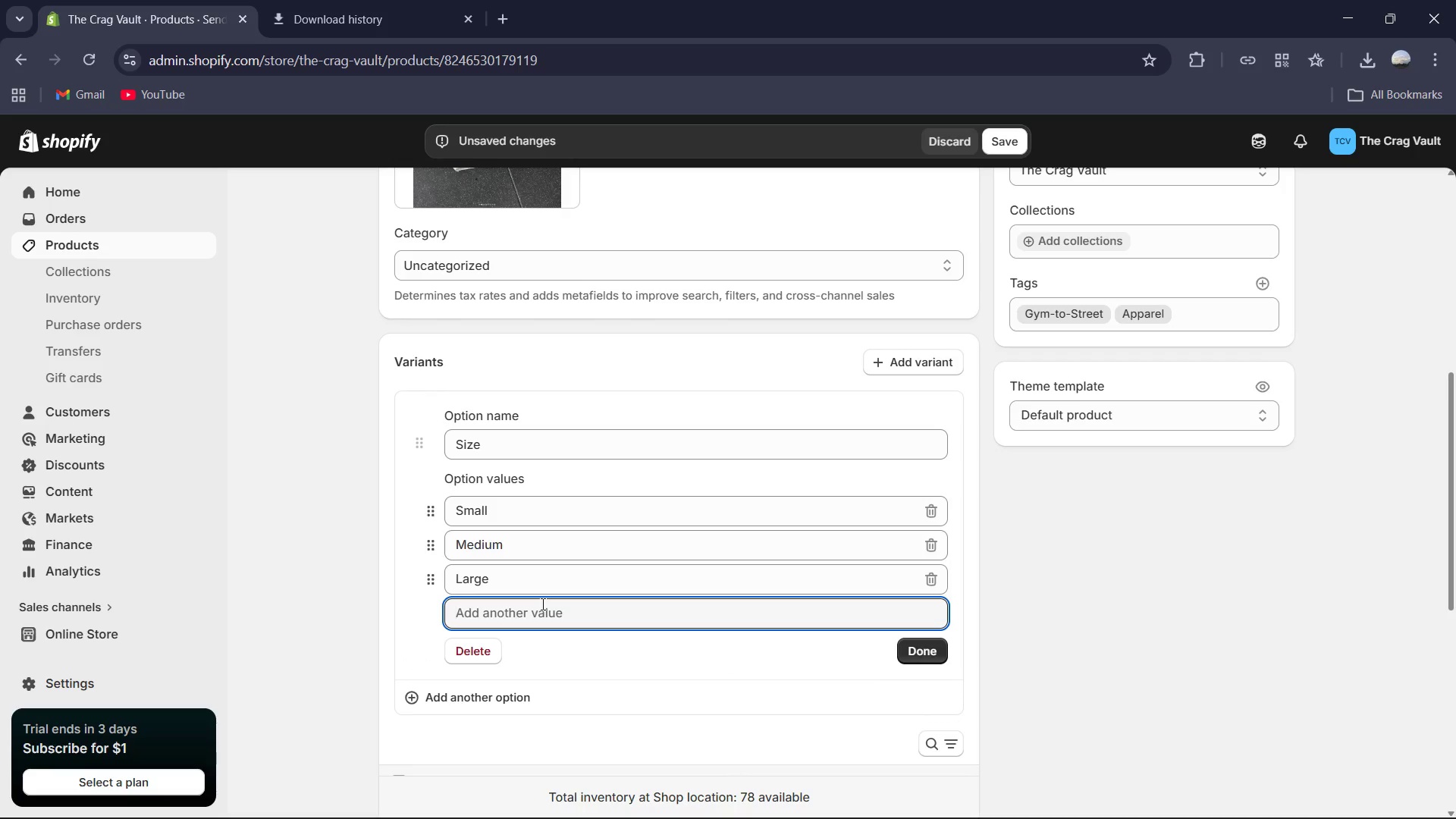 
type(XL)
 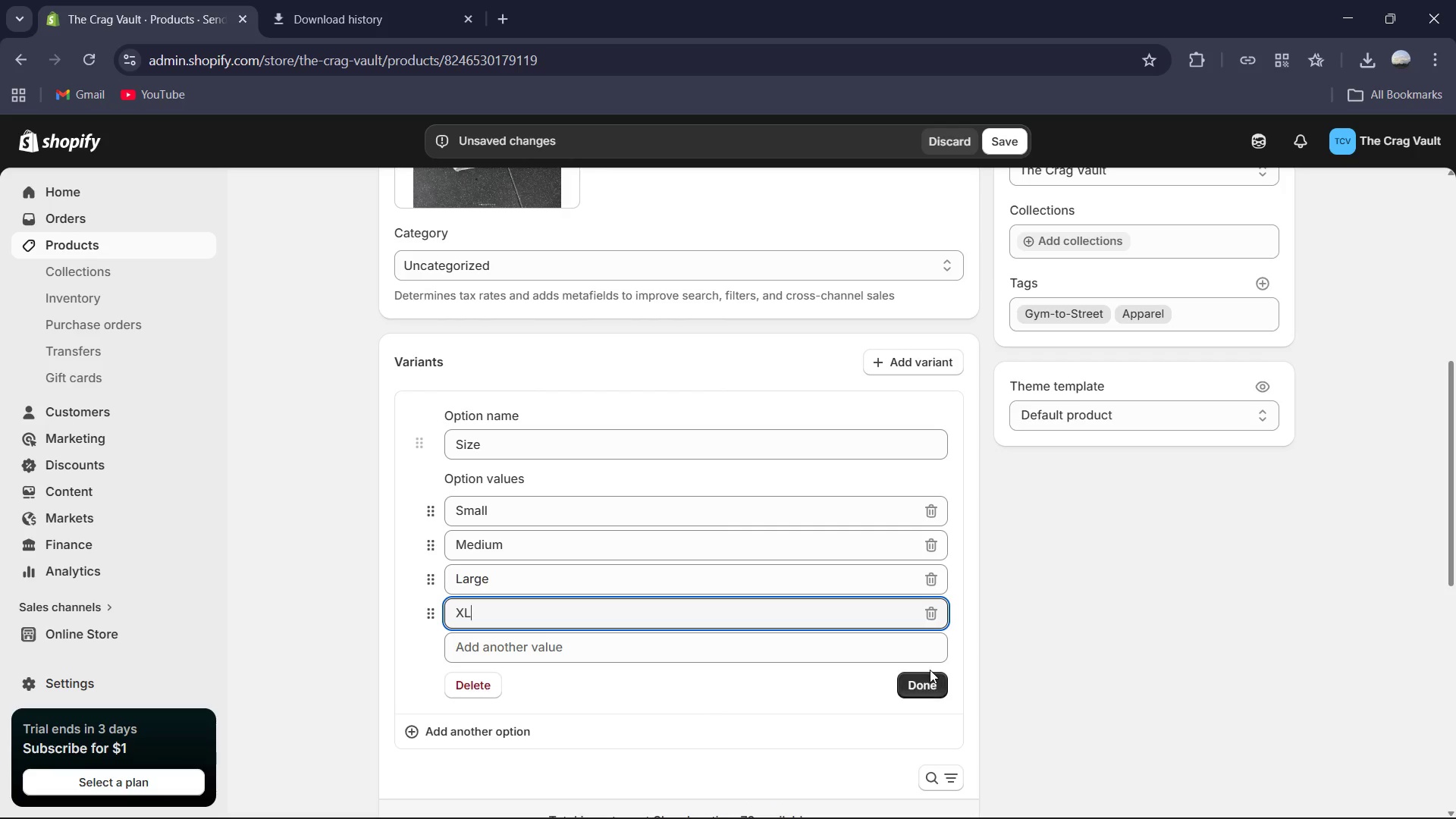 
double_click([935, 679])
 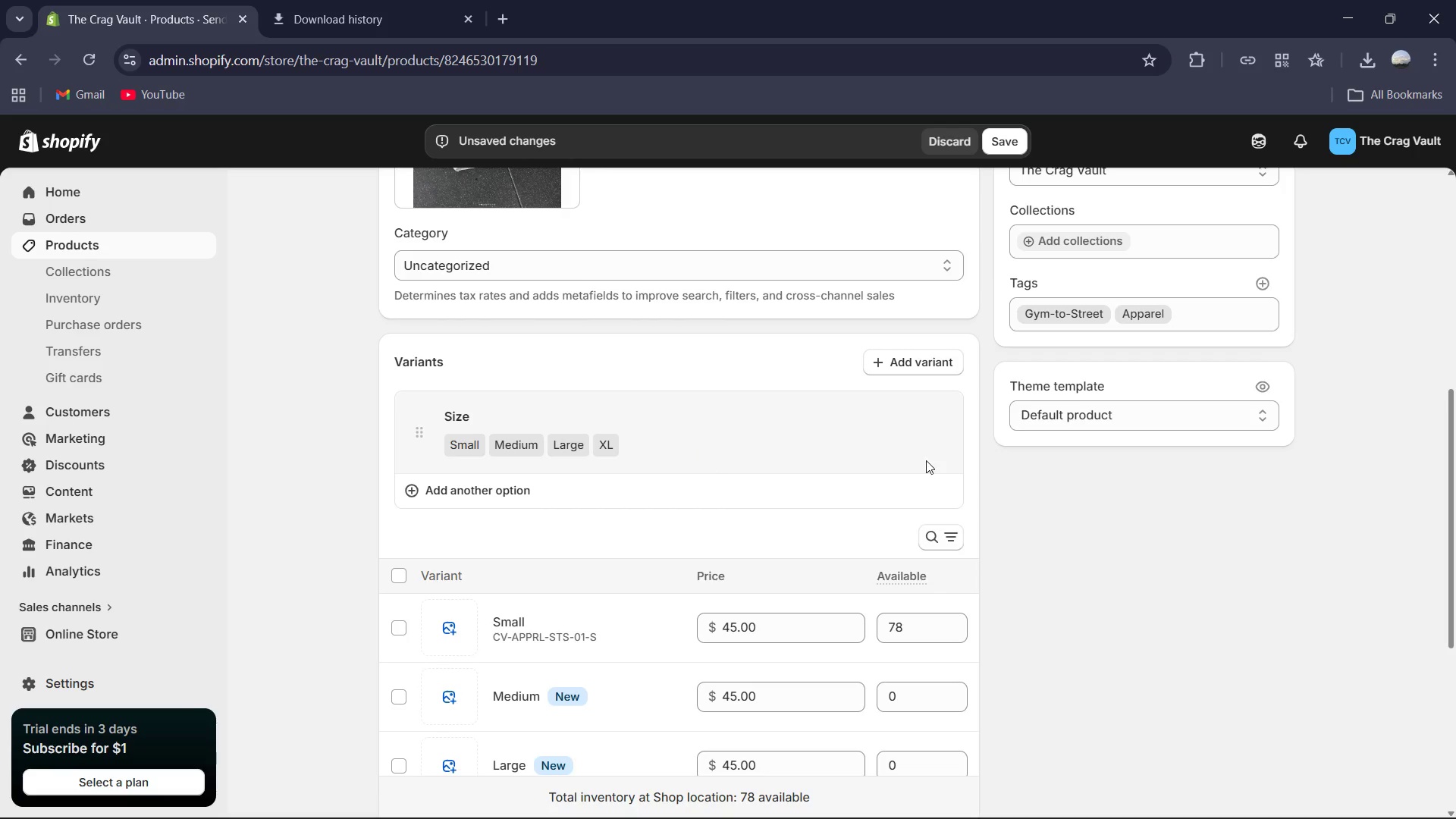 
scroll: coordinate [867, 595], scroll_direction: down, amount: 1.0
 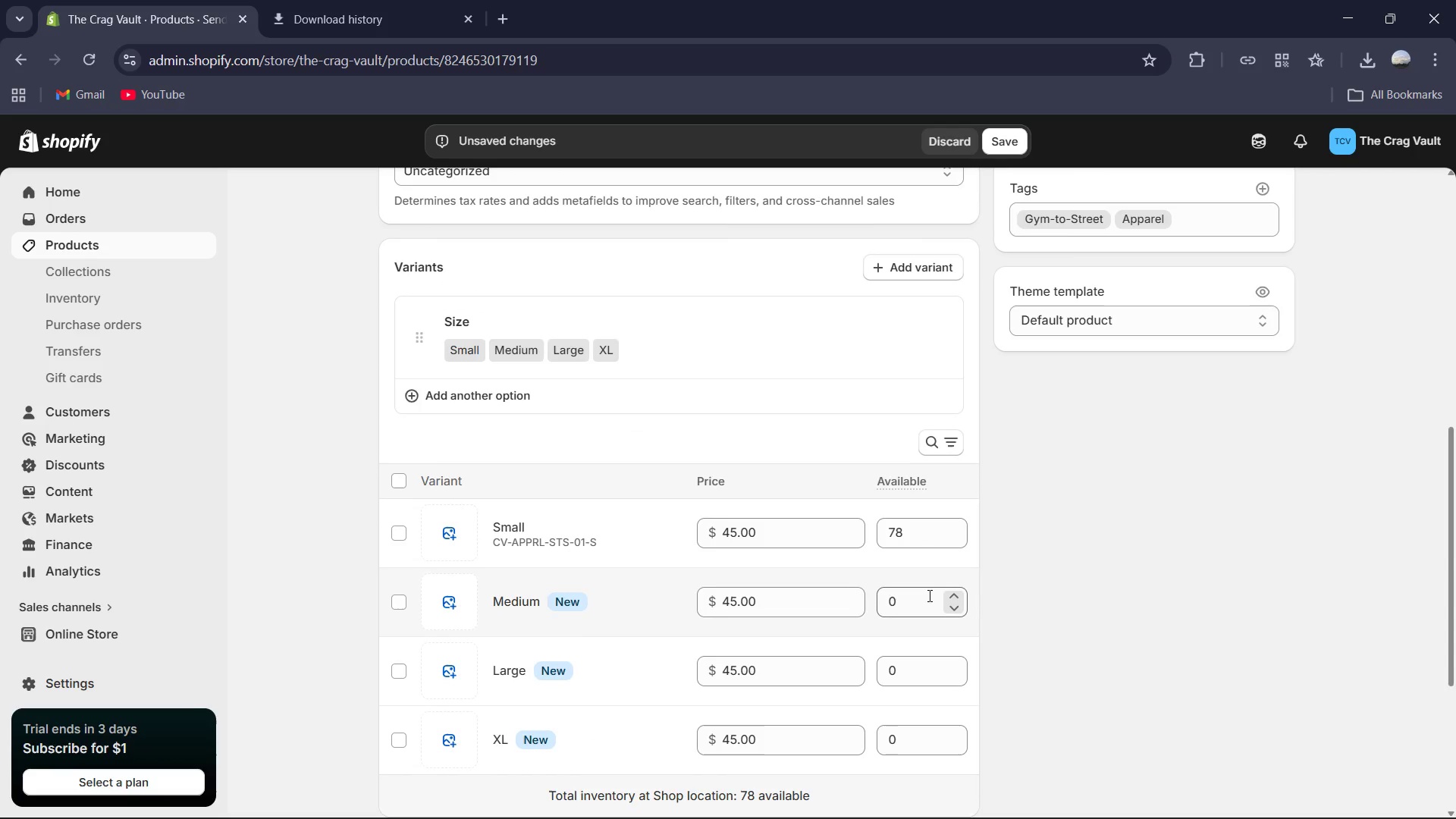 
left_click([915, 598])
 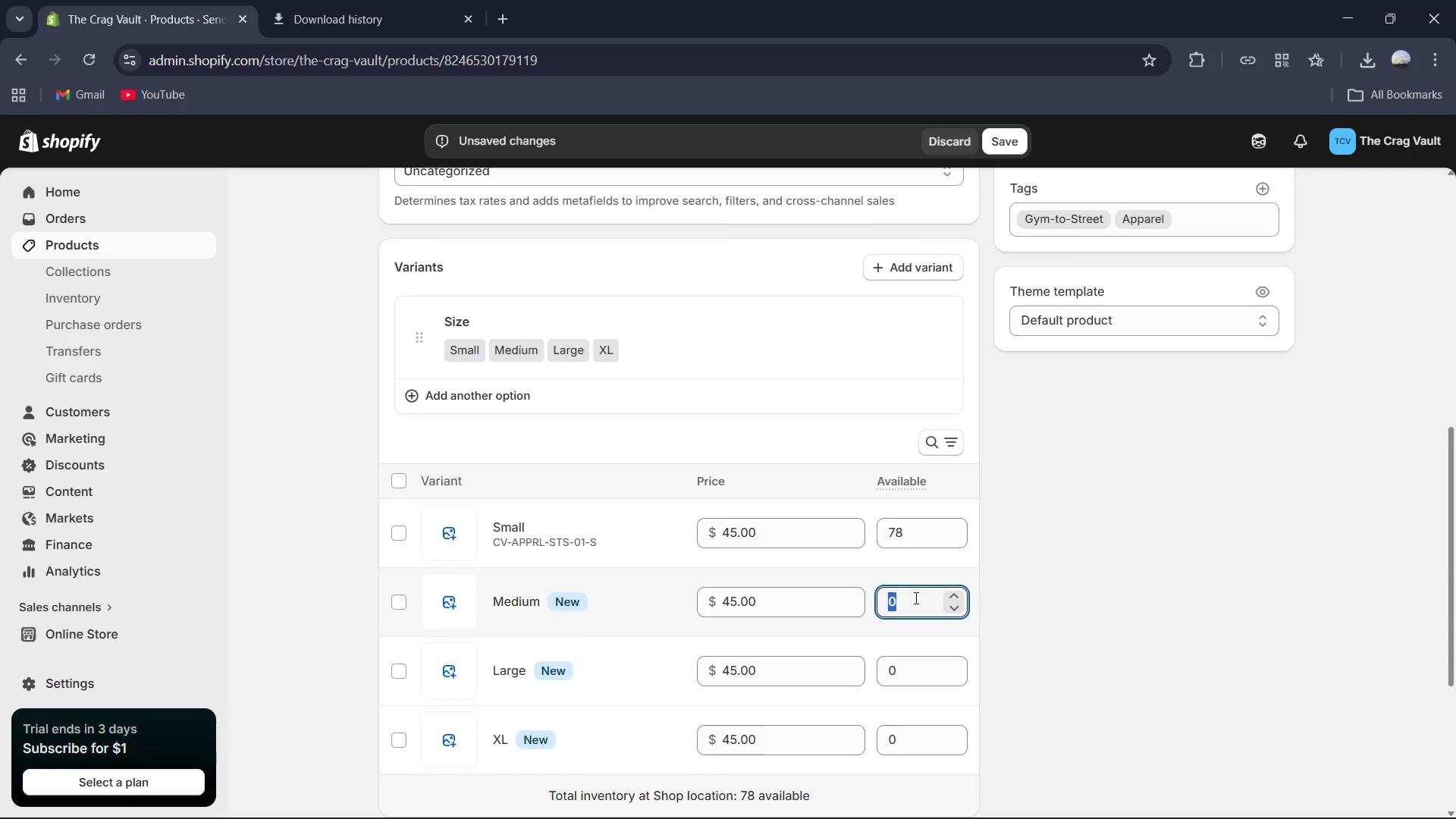 
key(Numpad7)
 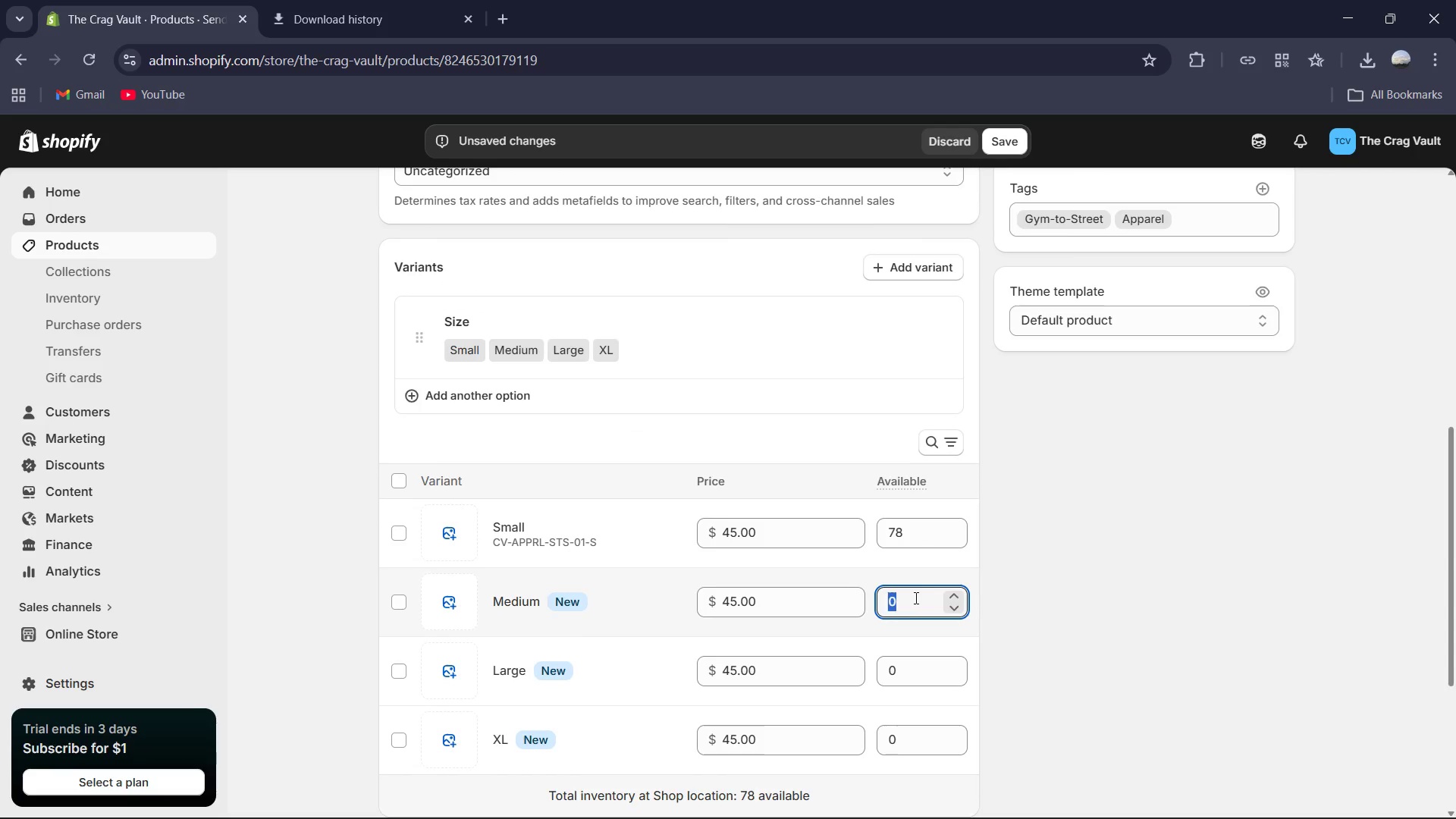 
key(Numpad8)
 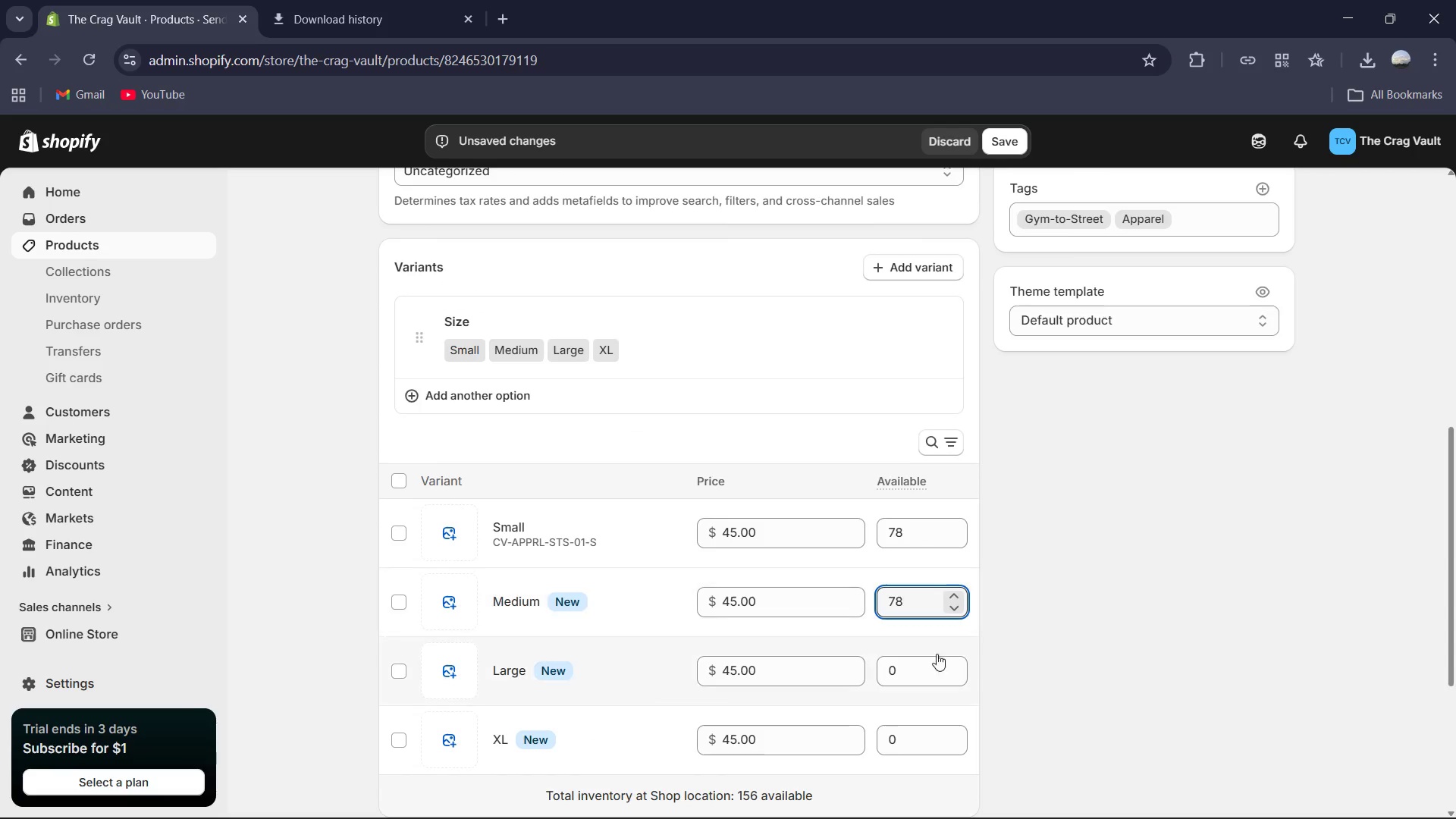 
left_click([930, 663])
 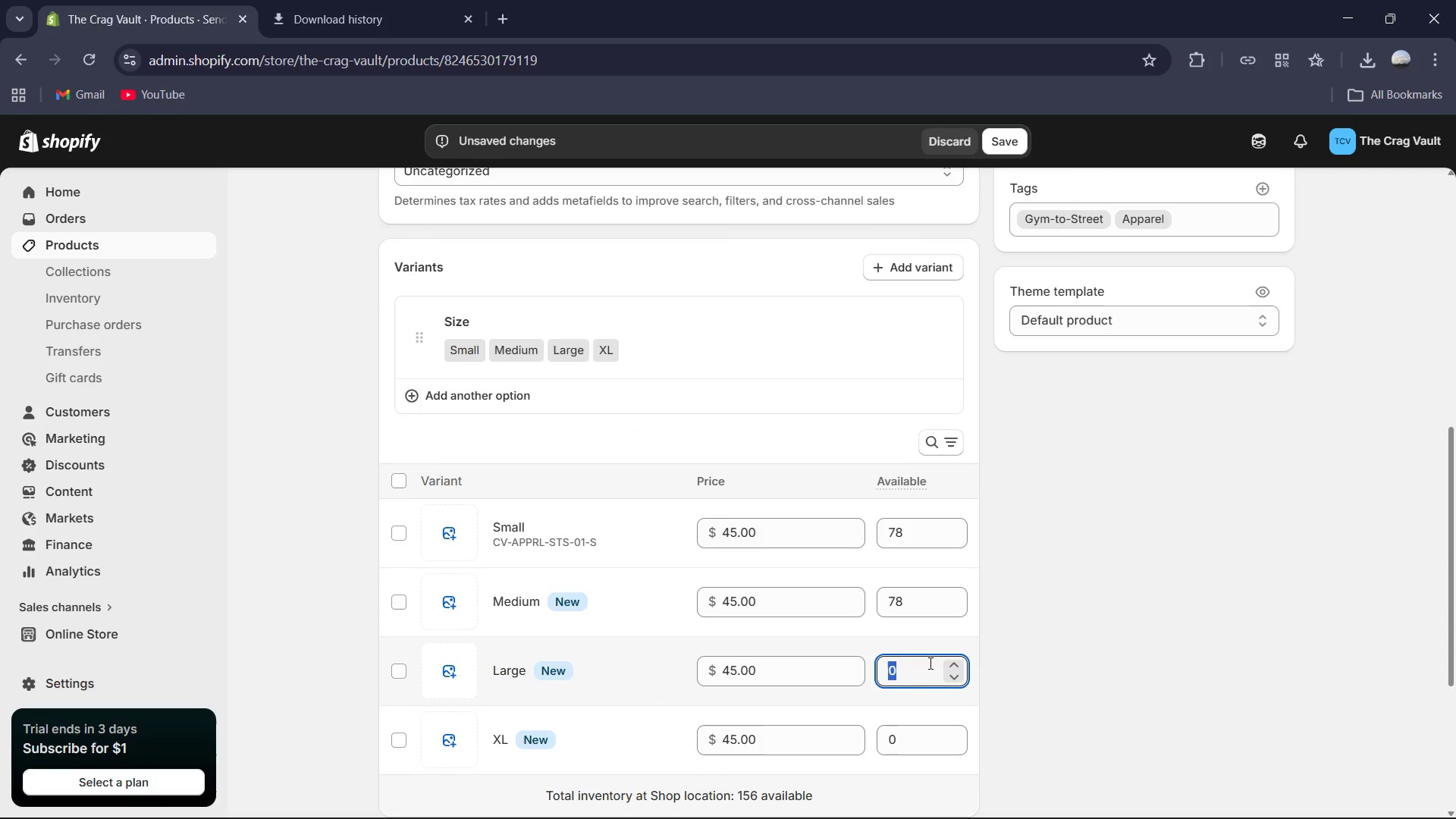 
key(Numpad8)
 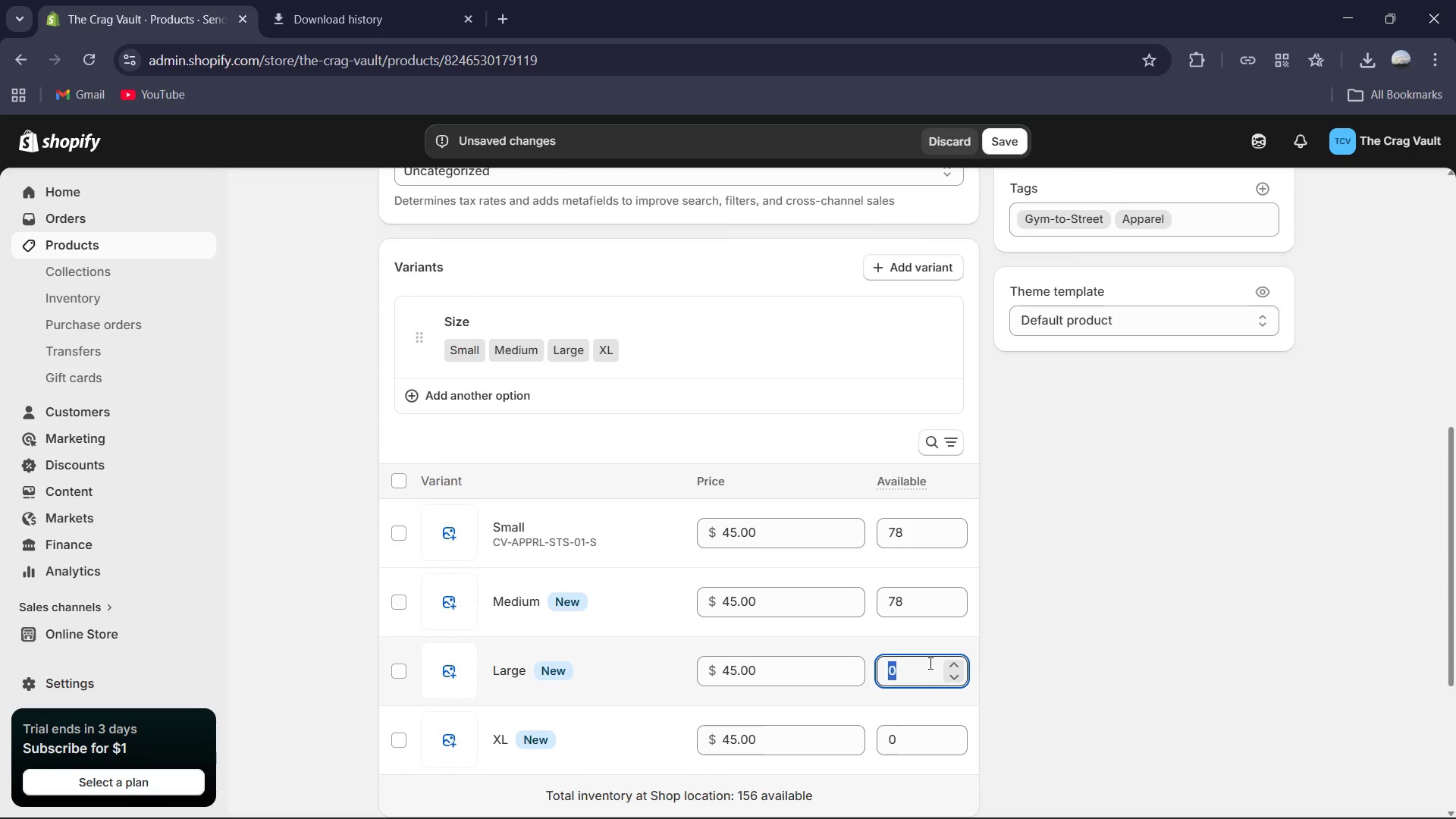 
key(Numpad9)
 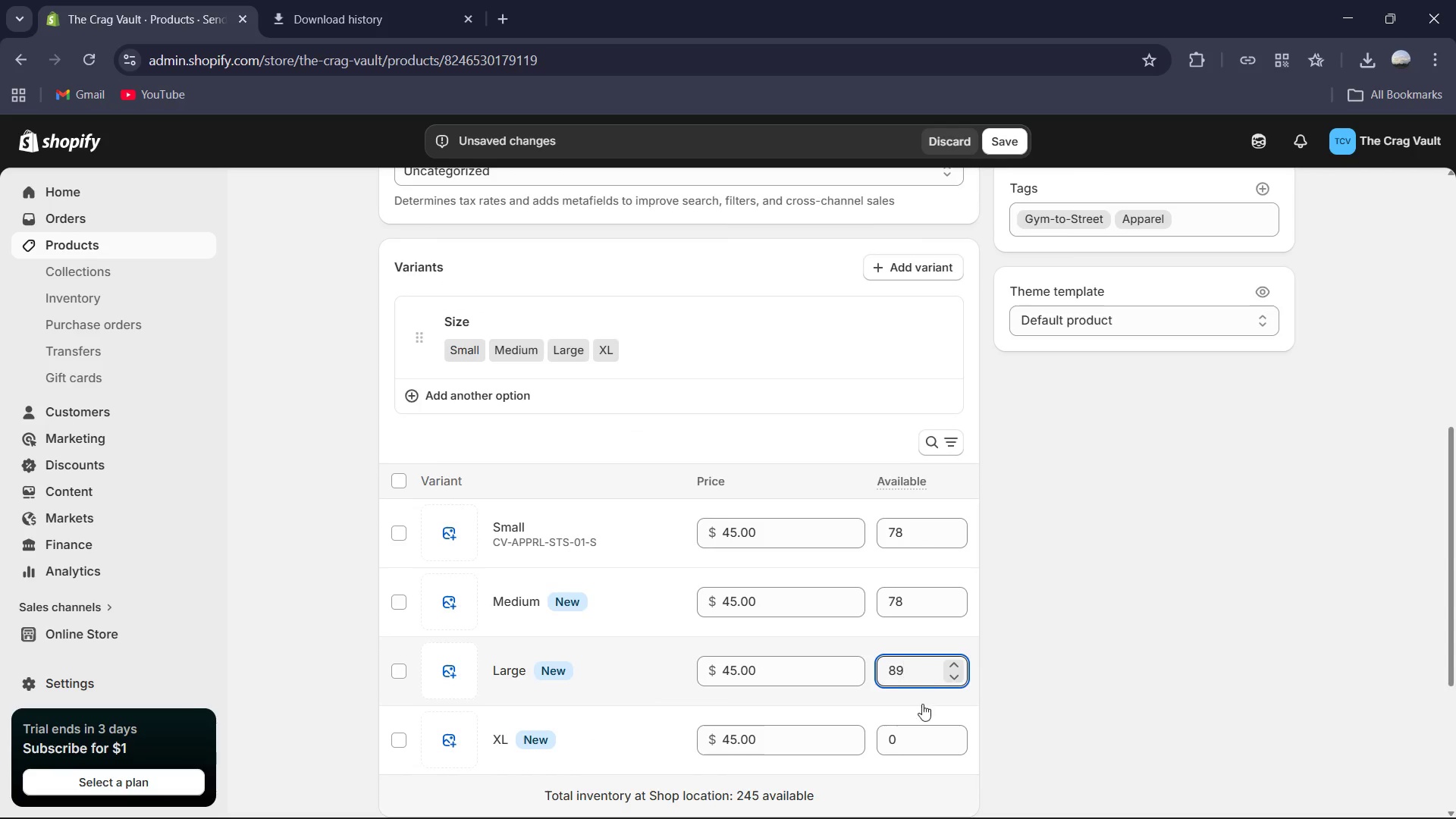 
left_click([912, 721])
 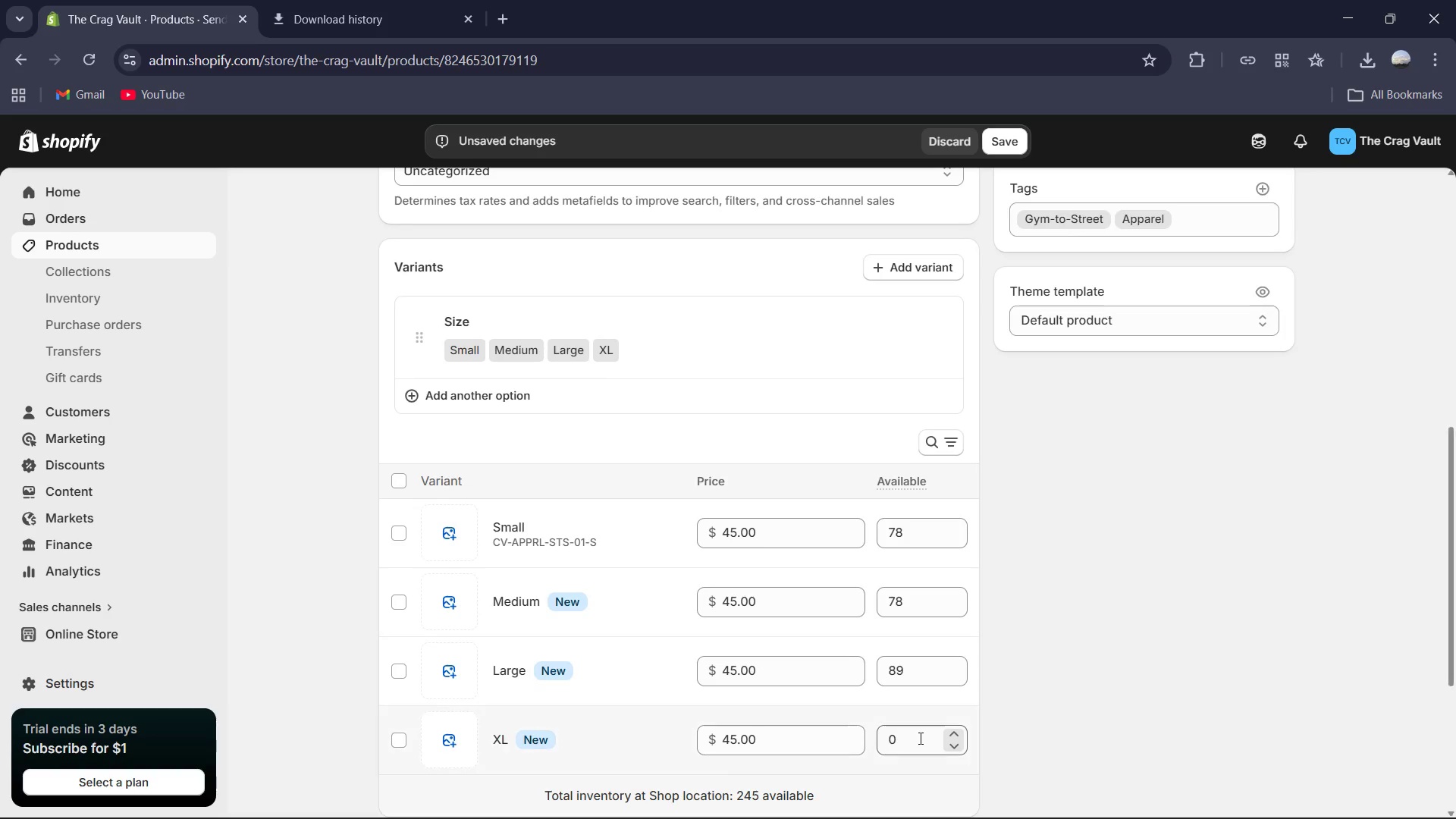 
left_click([916, 739])
 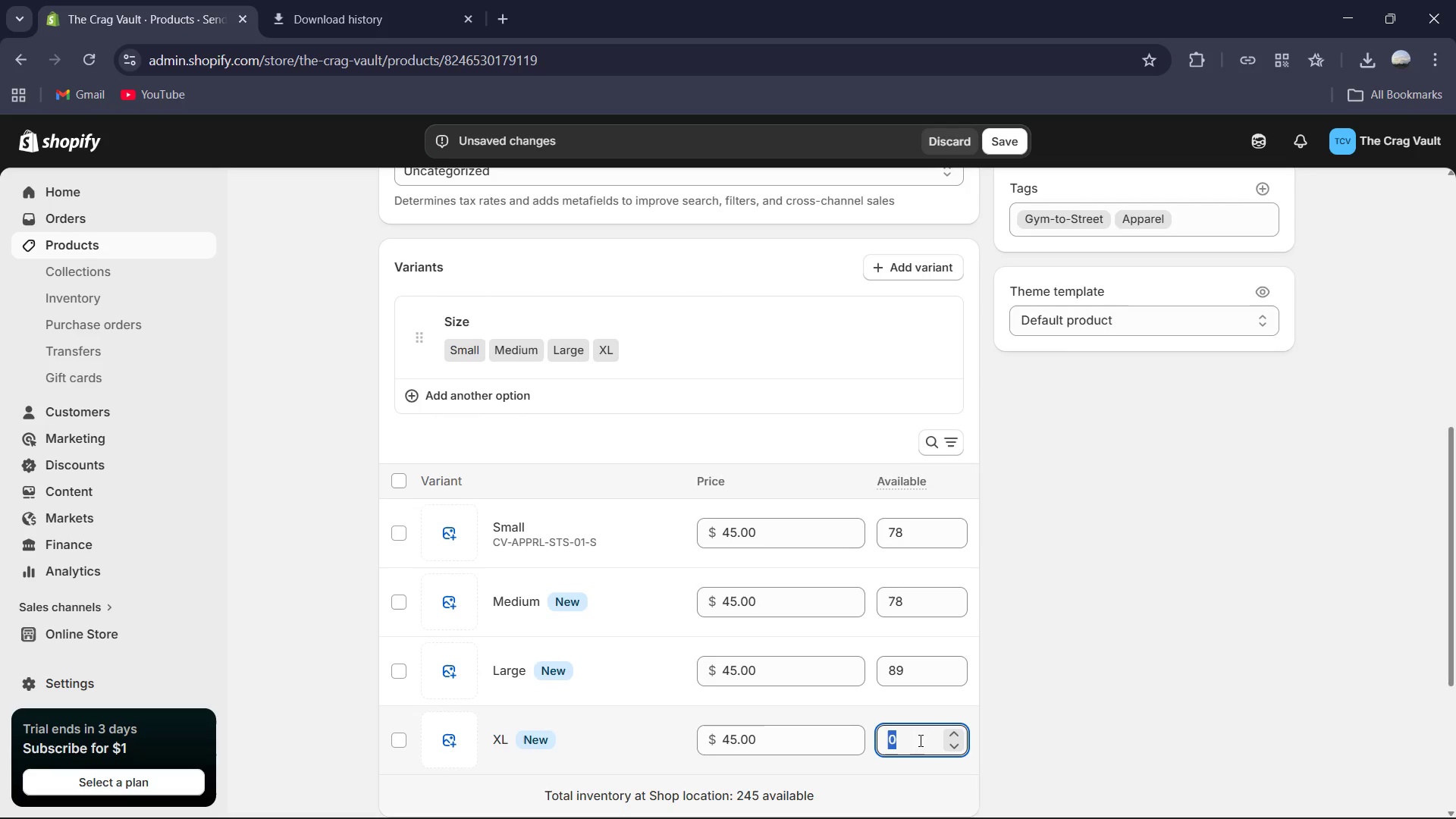 
key(Numpad9)
 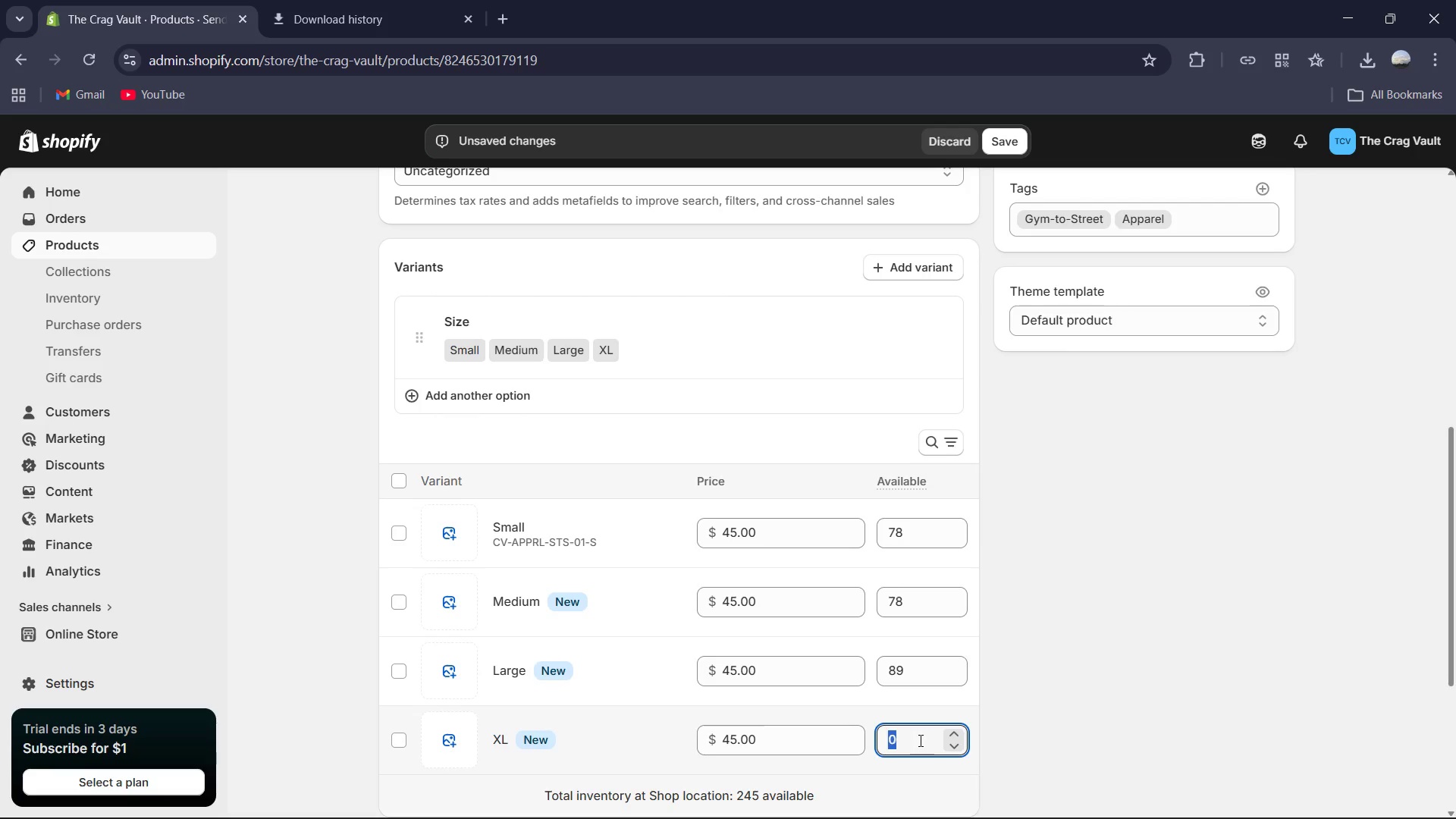 
key(Numpad9)
 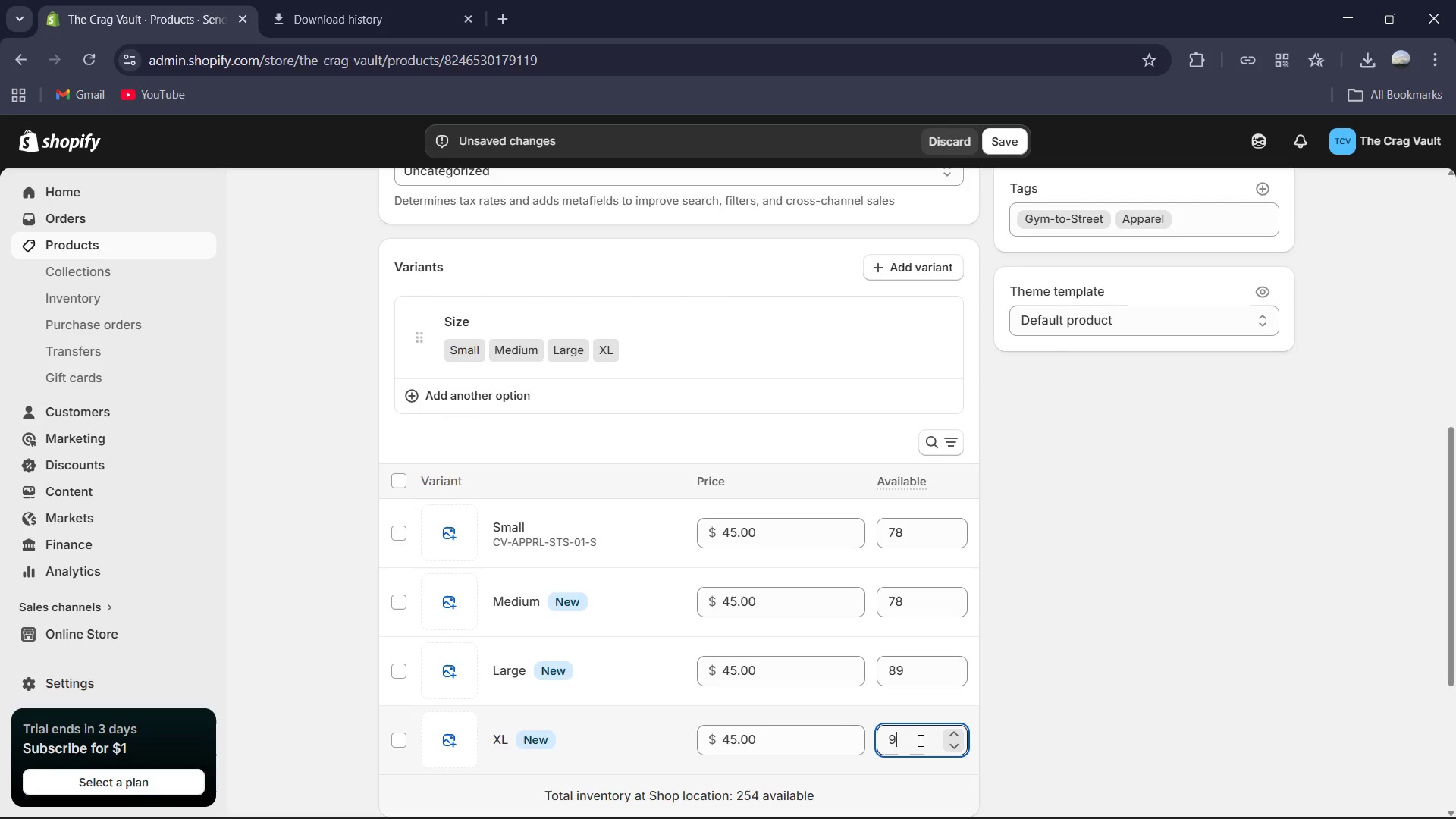 
key(Numpad6)
 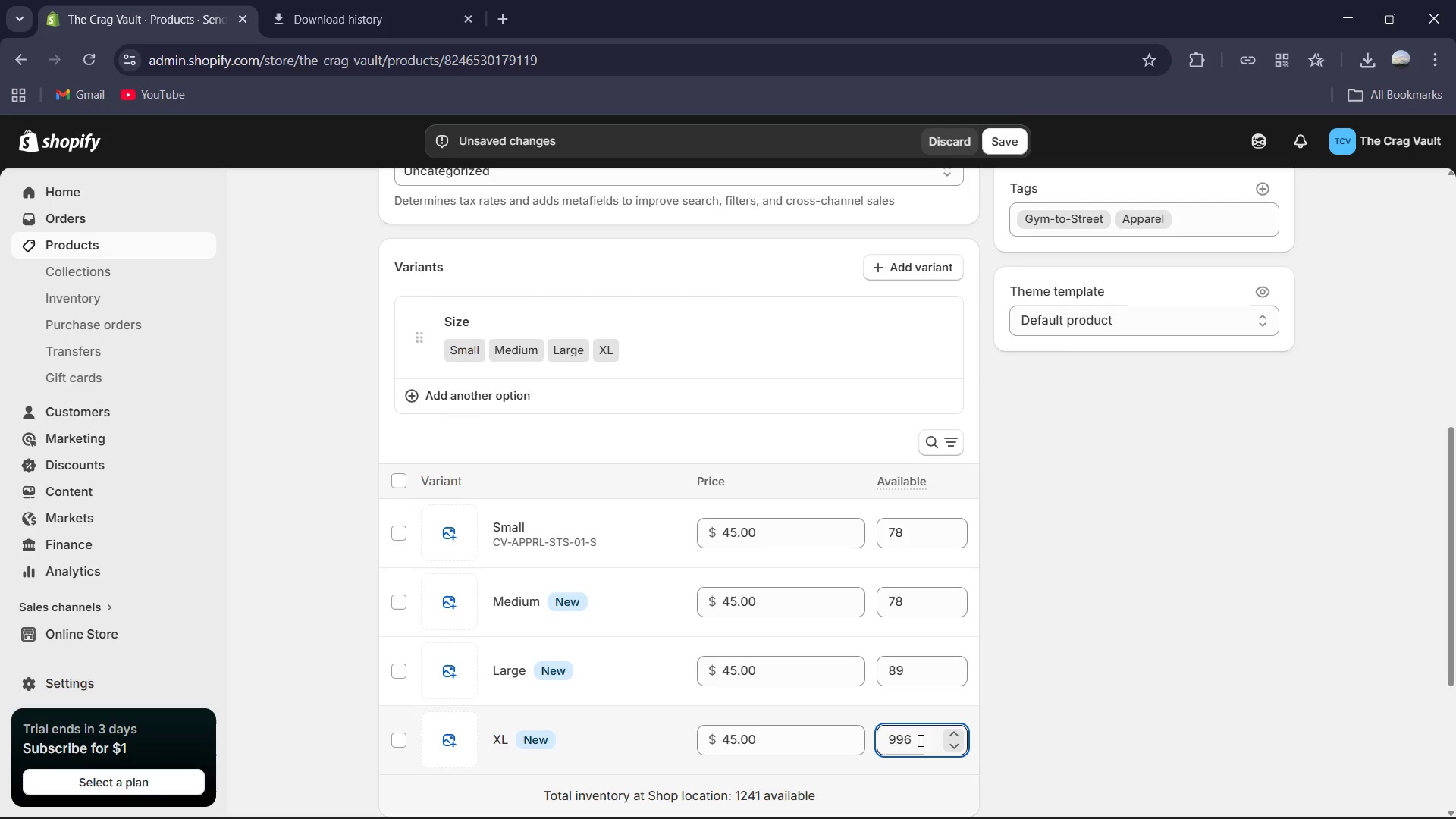 
key(Backspace)
 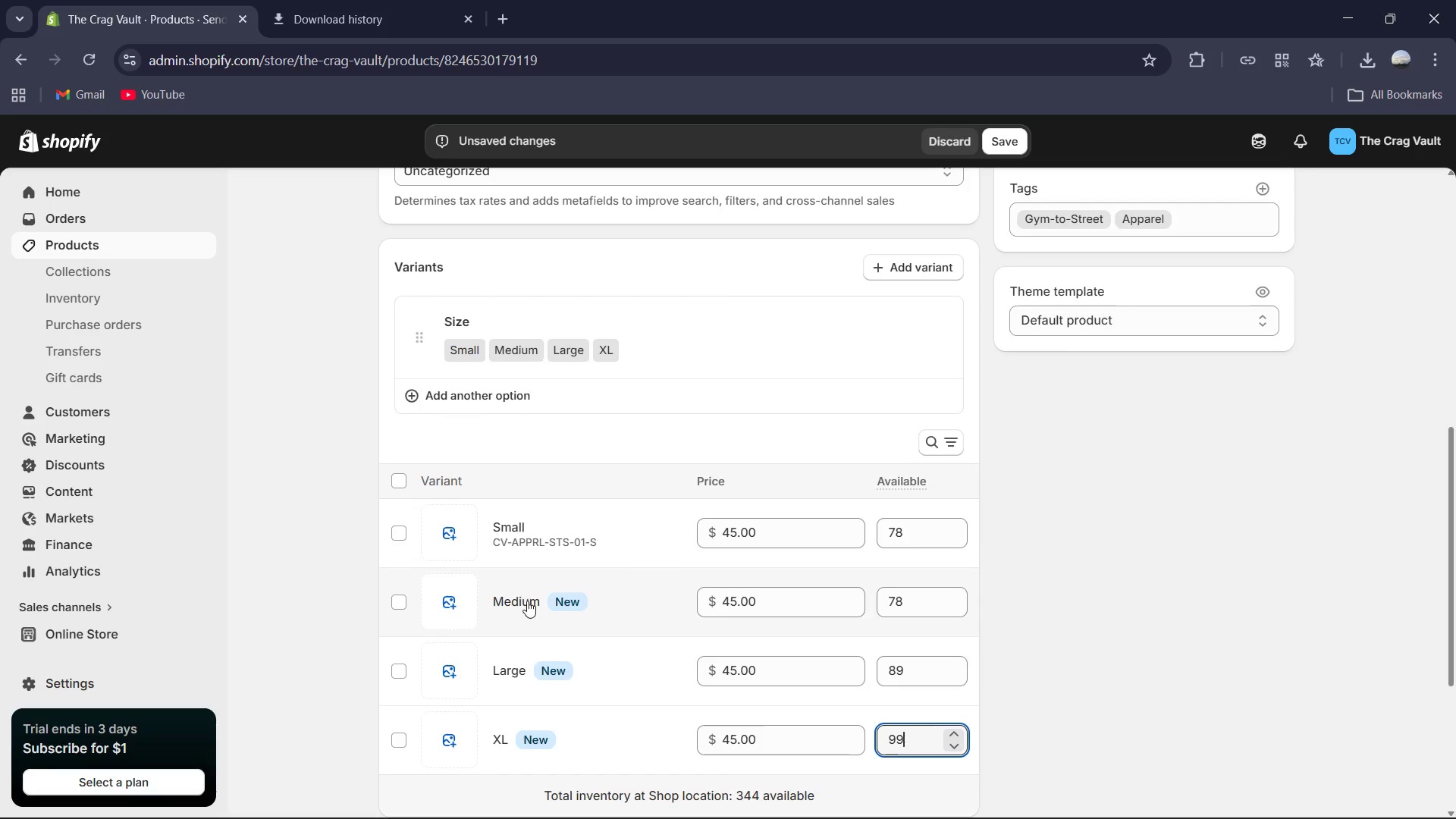 
left_click([534, 601])
 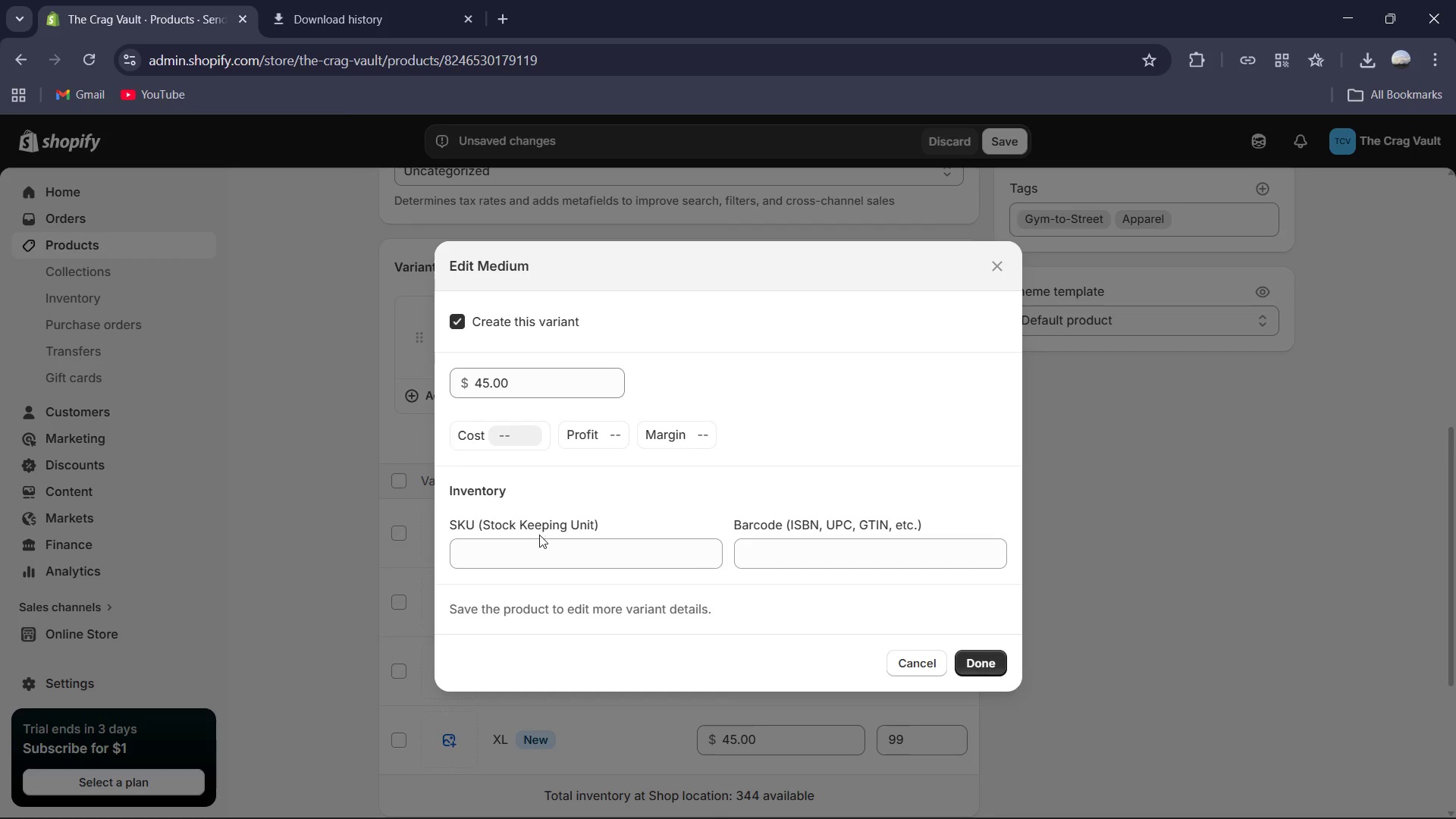 
left_click([543, 546])
 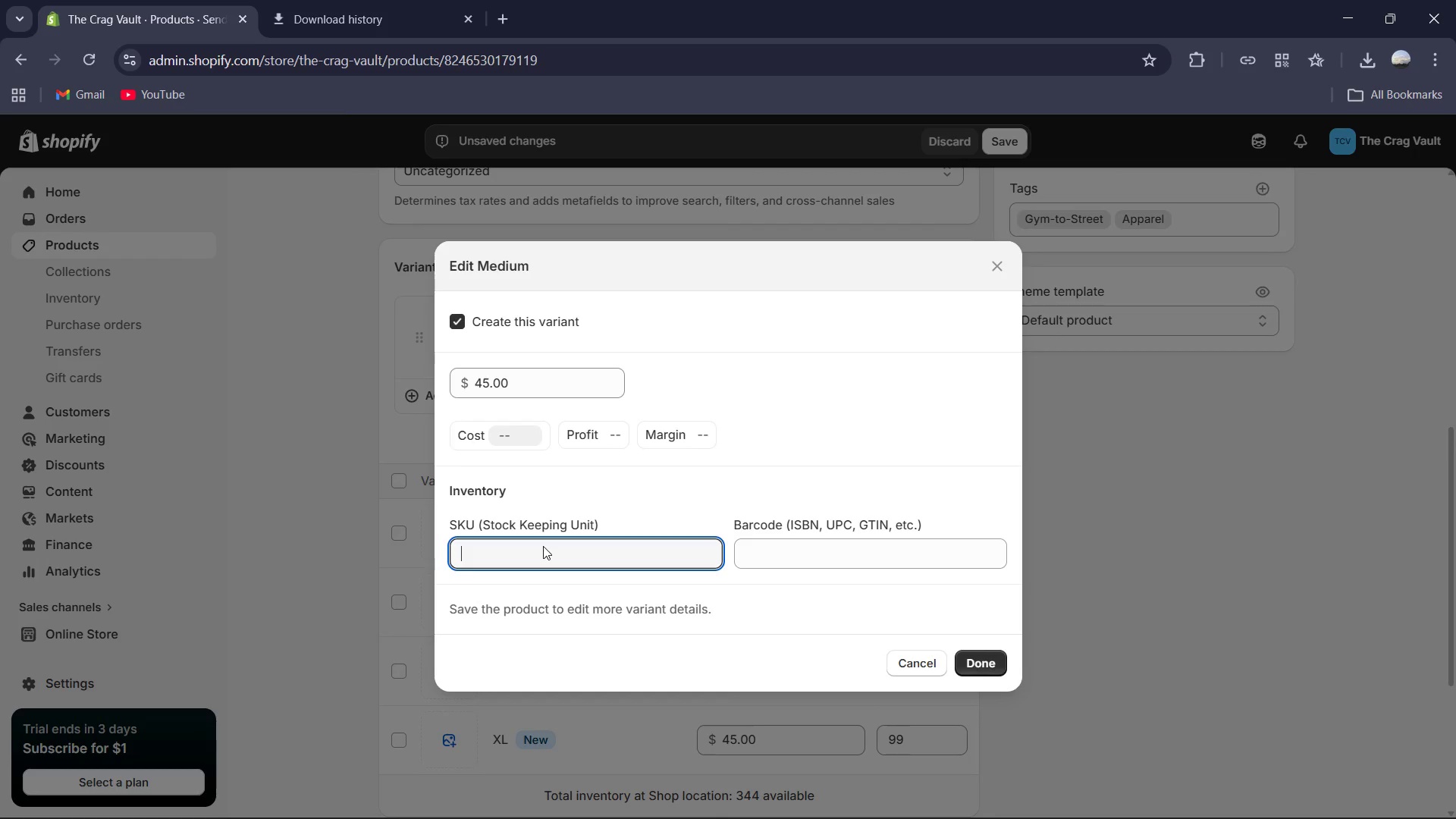 
key(Control+V)
 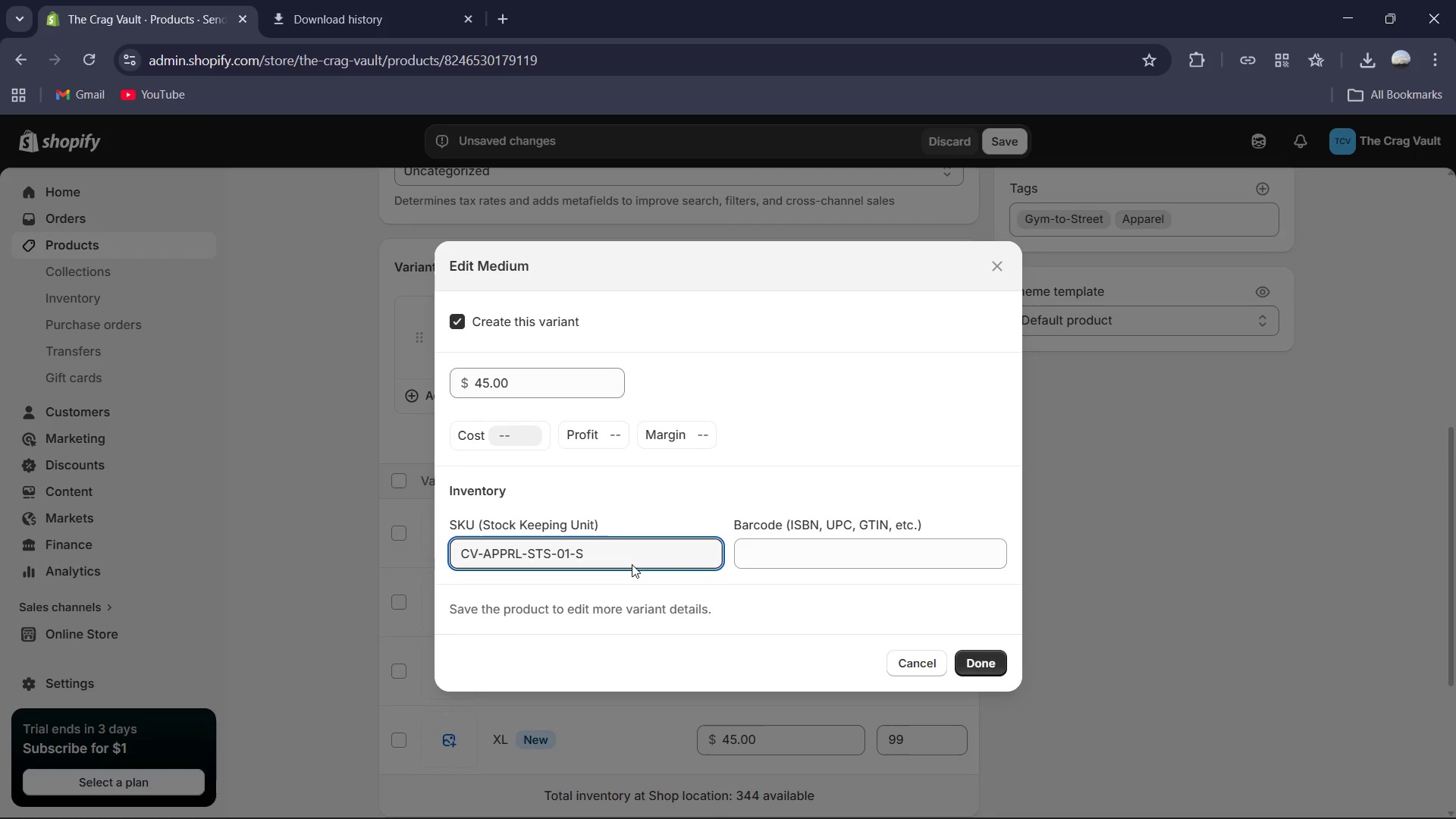 
key(Backspace)
 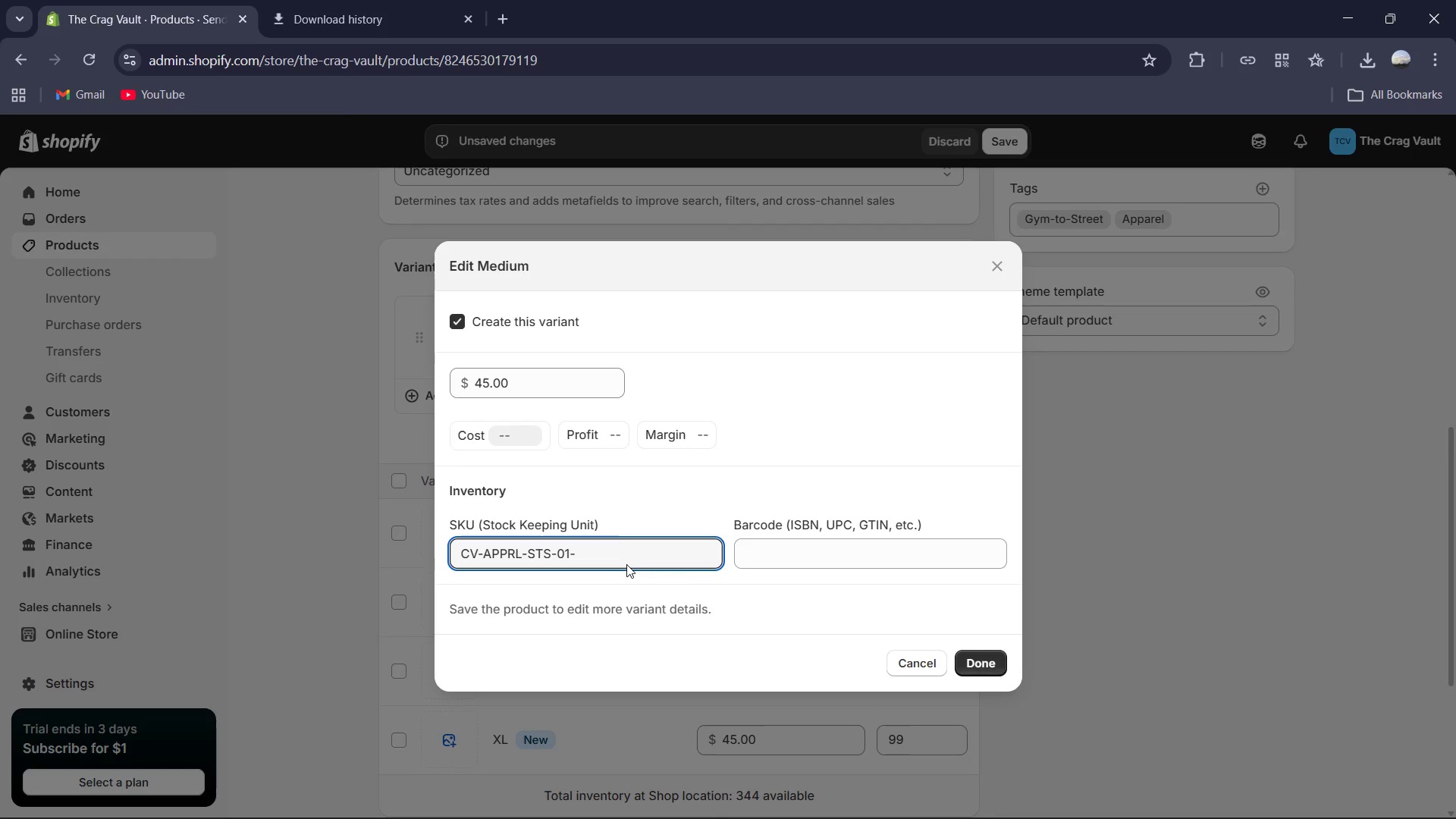 
key(Shift+M)
 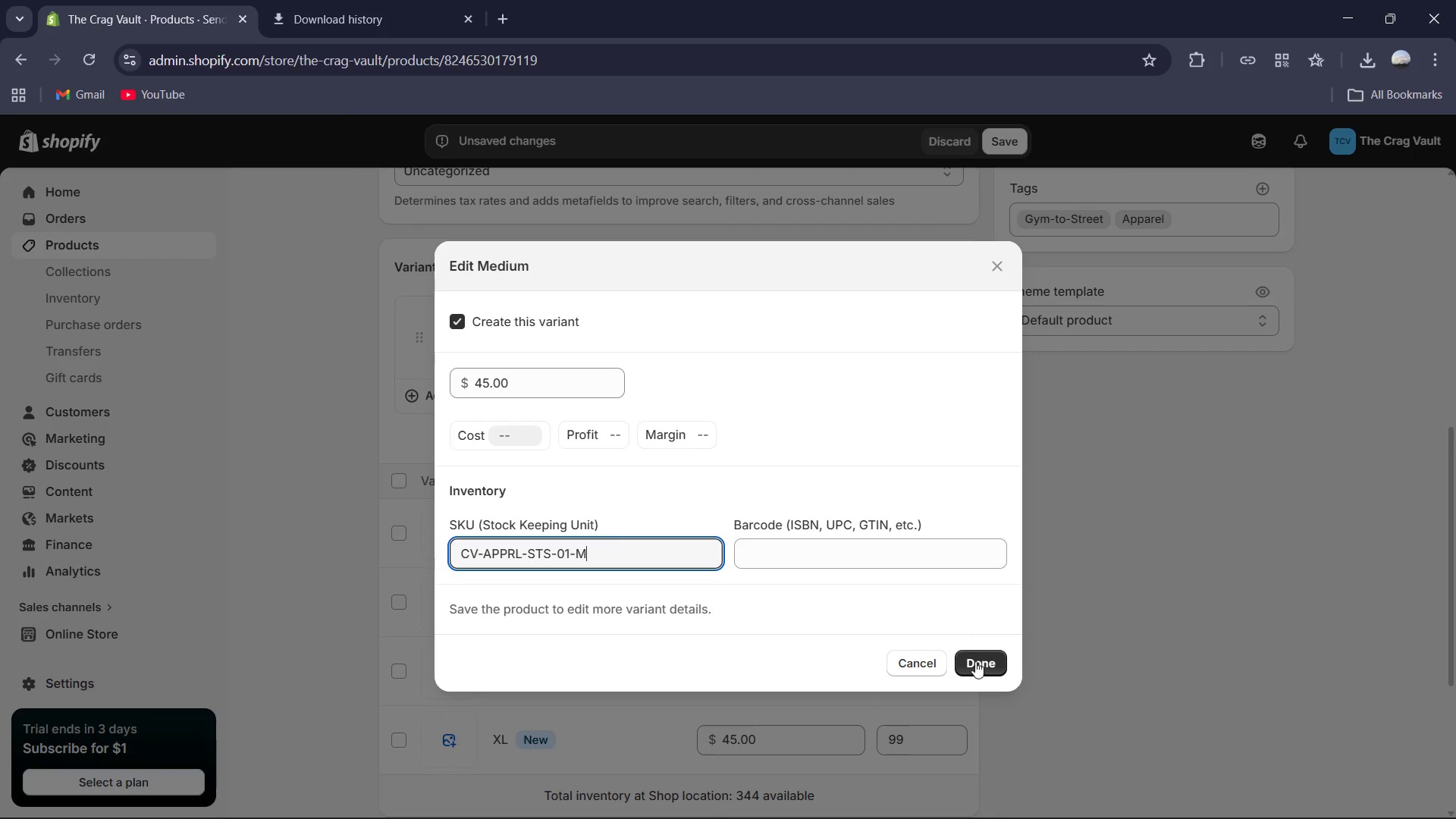 
left_click([975, 665])
 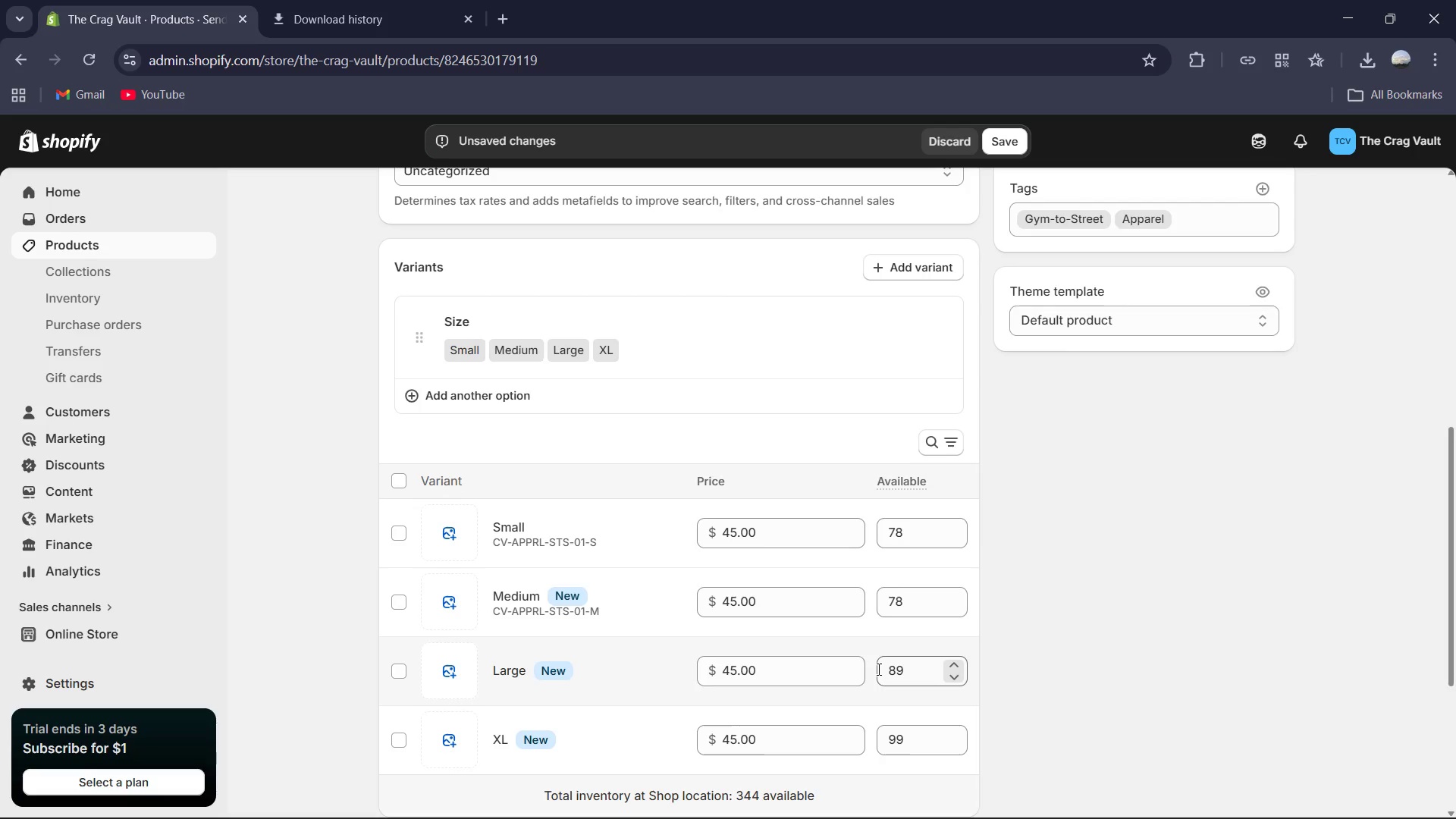 
scroll: coordinate [877, 669], scroll_direction: down, amount: 1.0
 